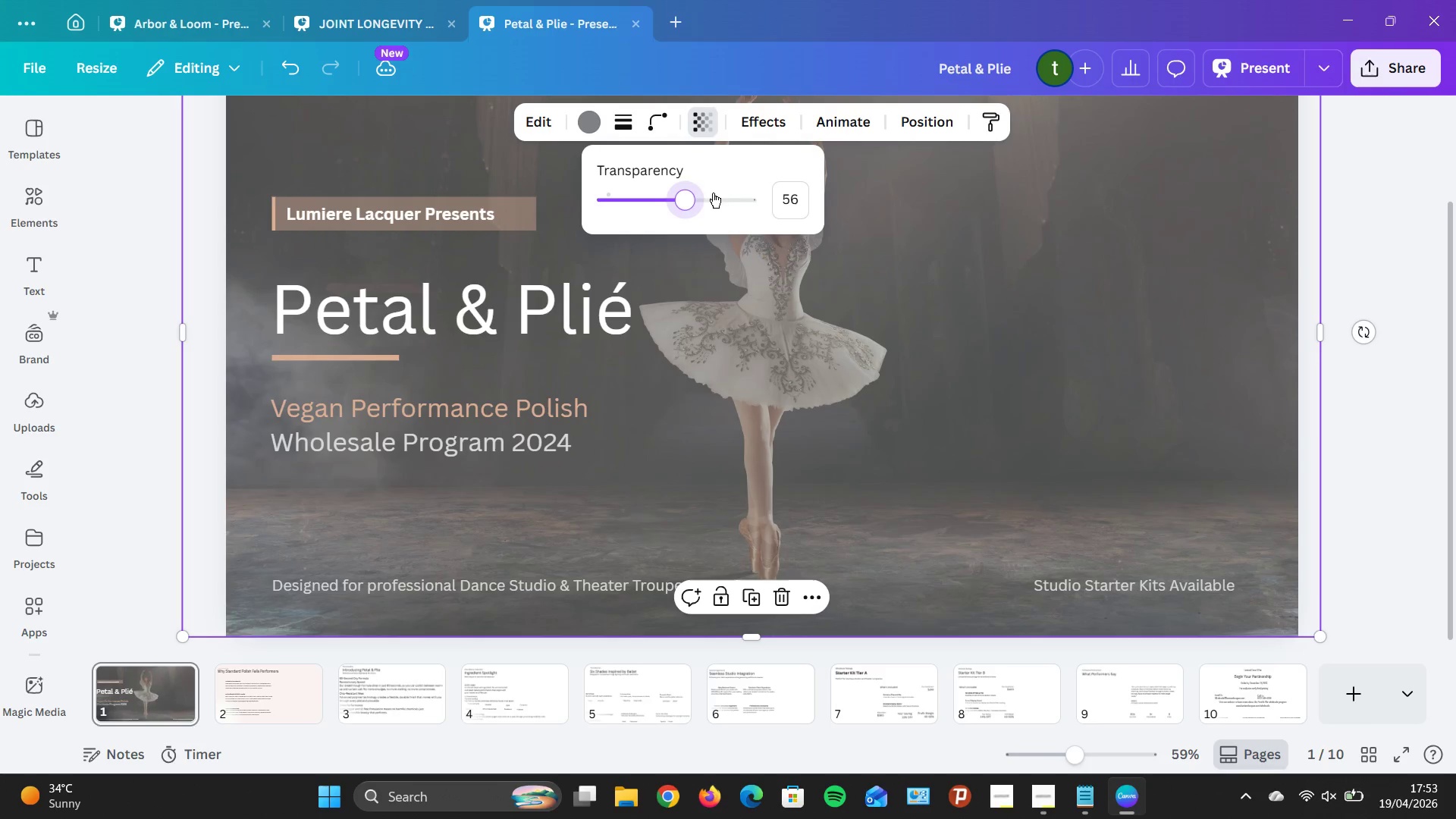 
key(ArrowLeft)
 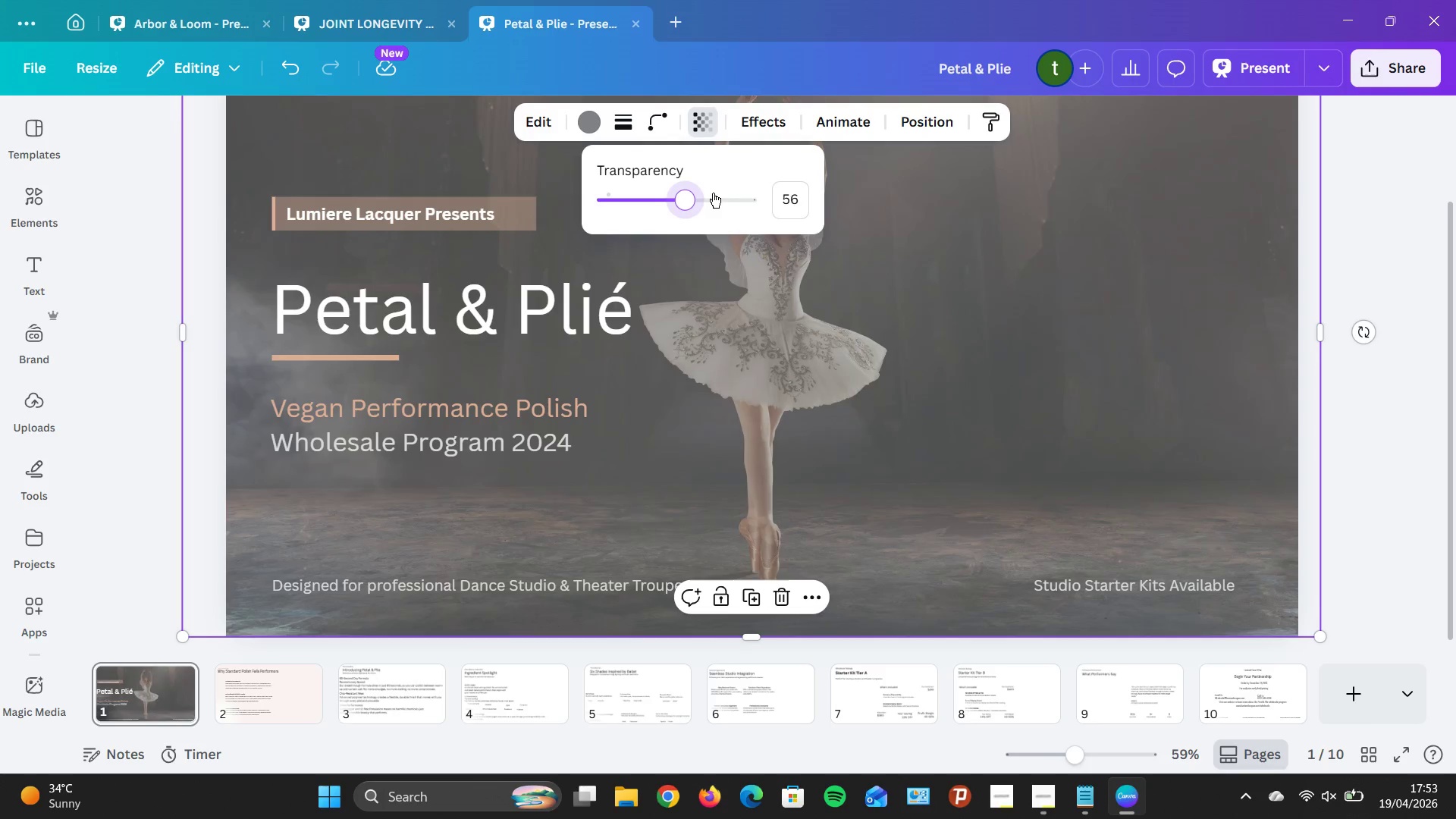 
key(ArrowLeft)
 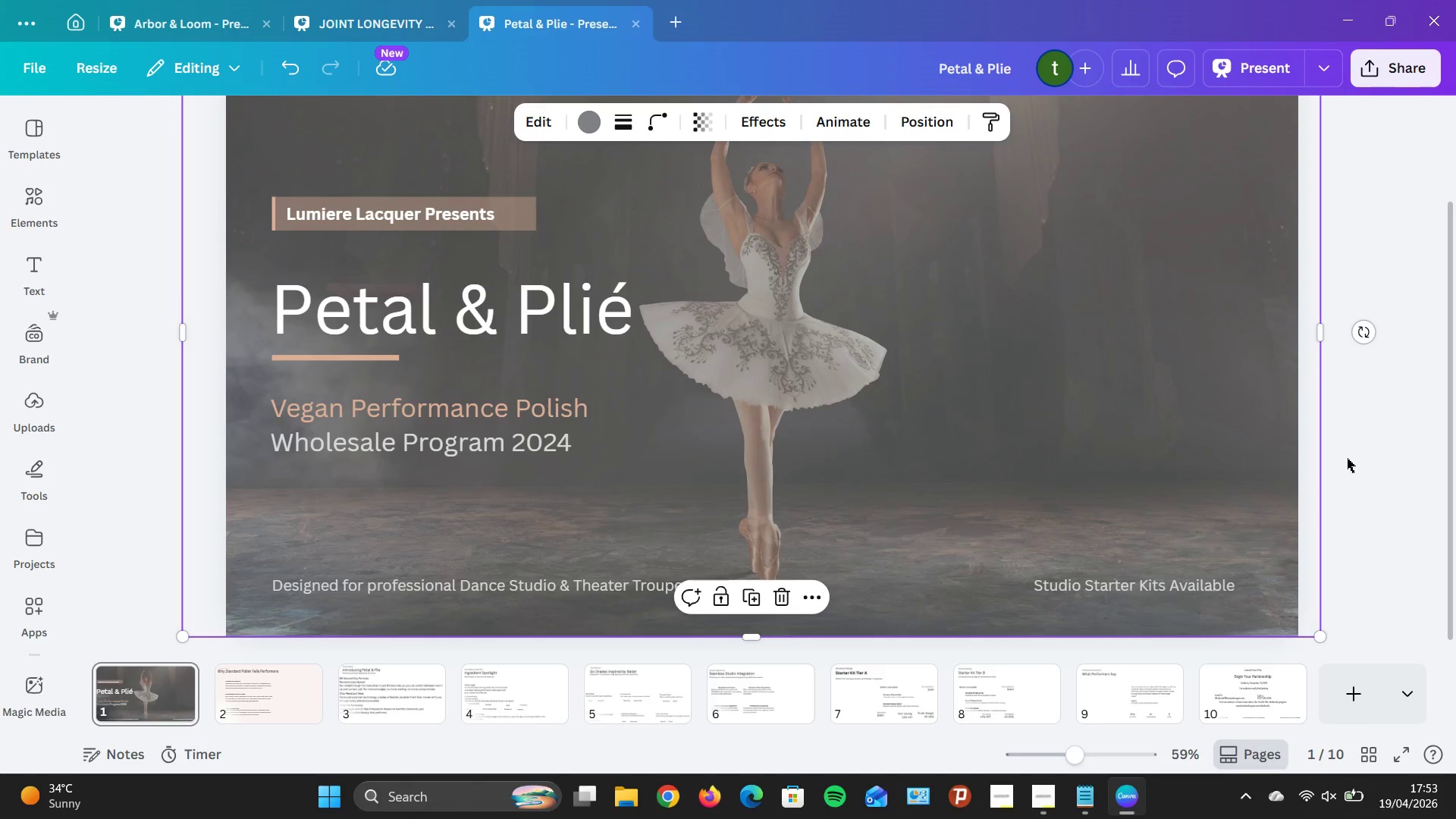 
scroll: coordinate [1266, 429], scroll_direction: up, amount: 1.0
 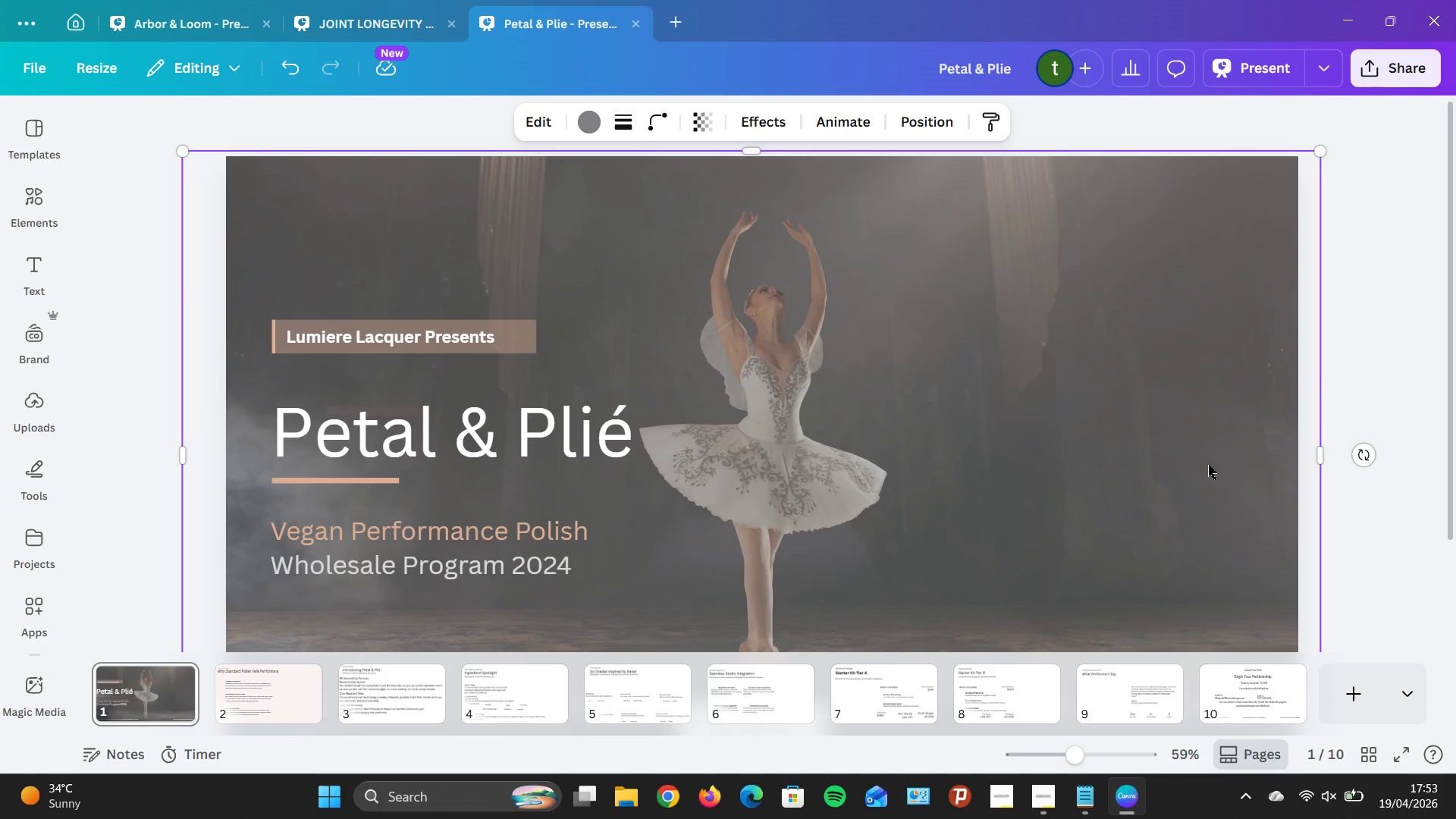 
scroll: coordinate [1186, 436], scroll_direction: none, amount: 0.0
 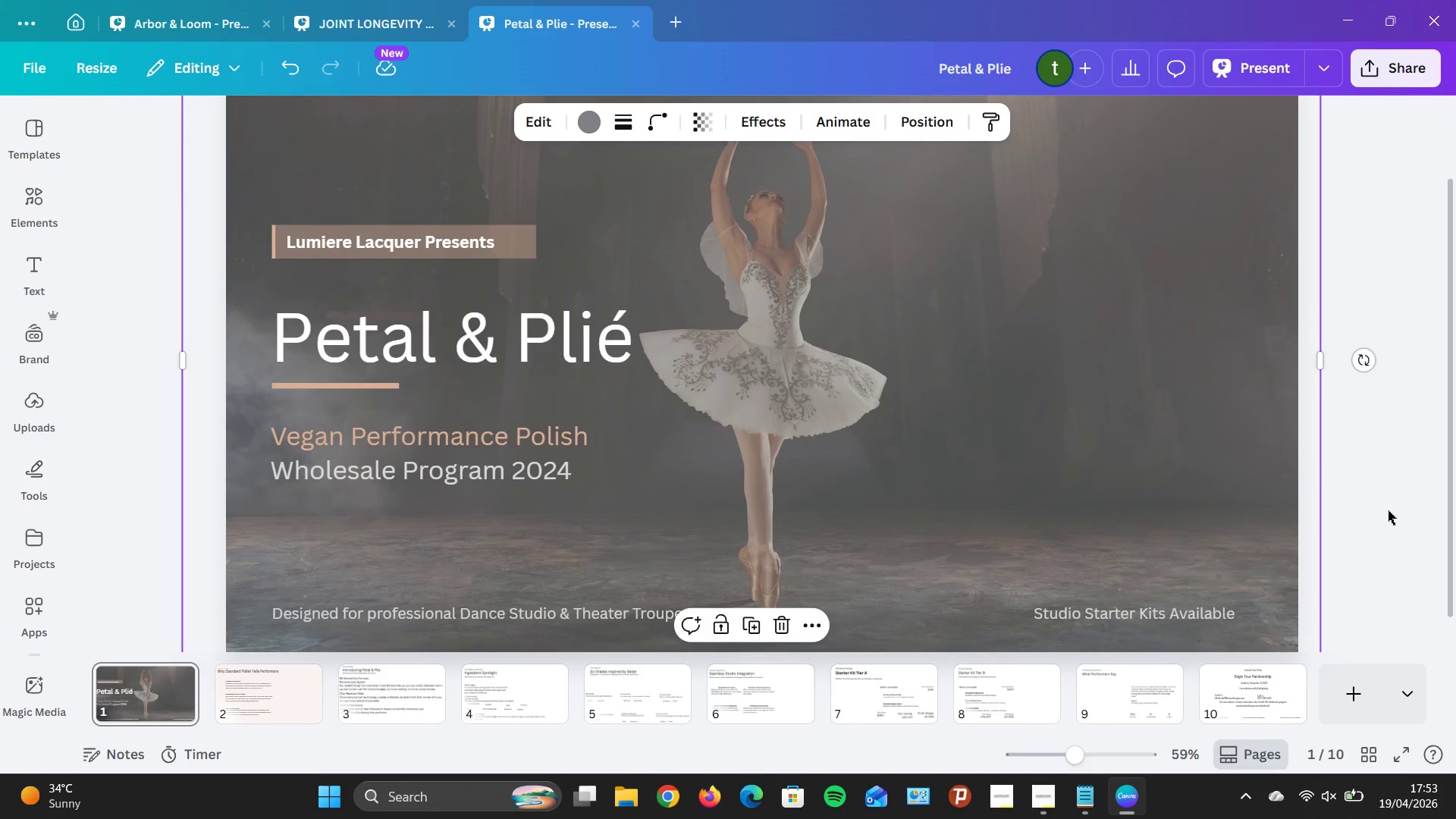 
left_click([1391, 507])
 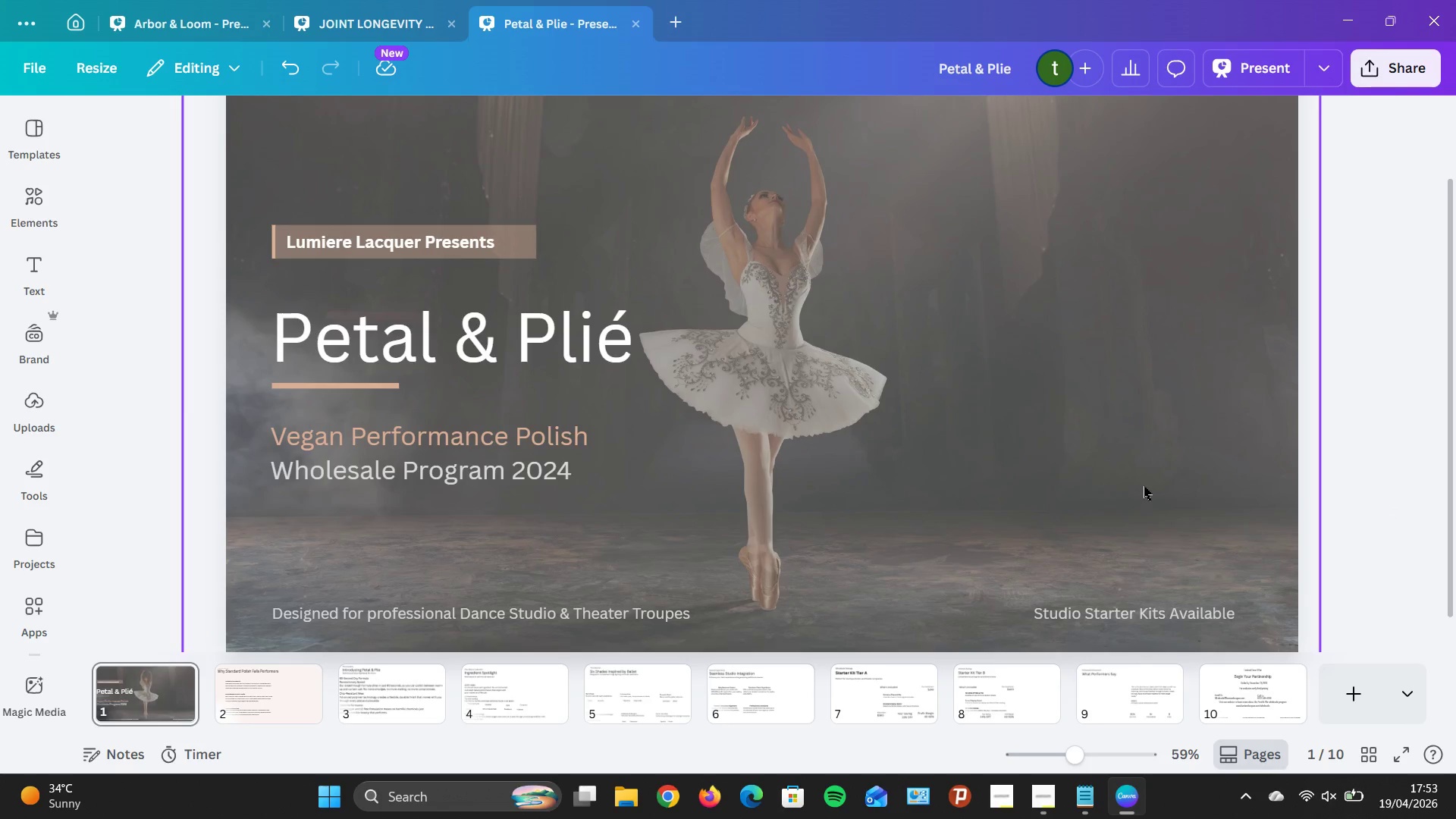 
scroll: coordinate [1144, 486], scroll_direction: down, amount: 1.0
 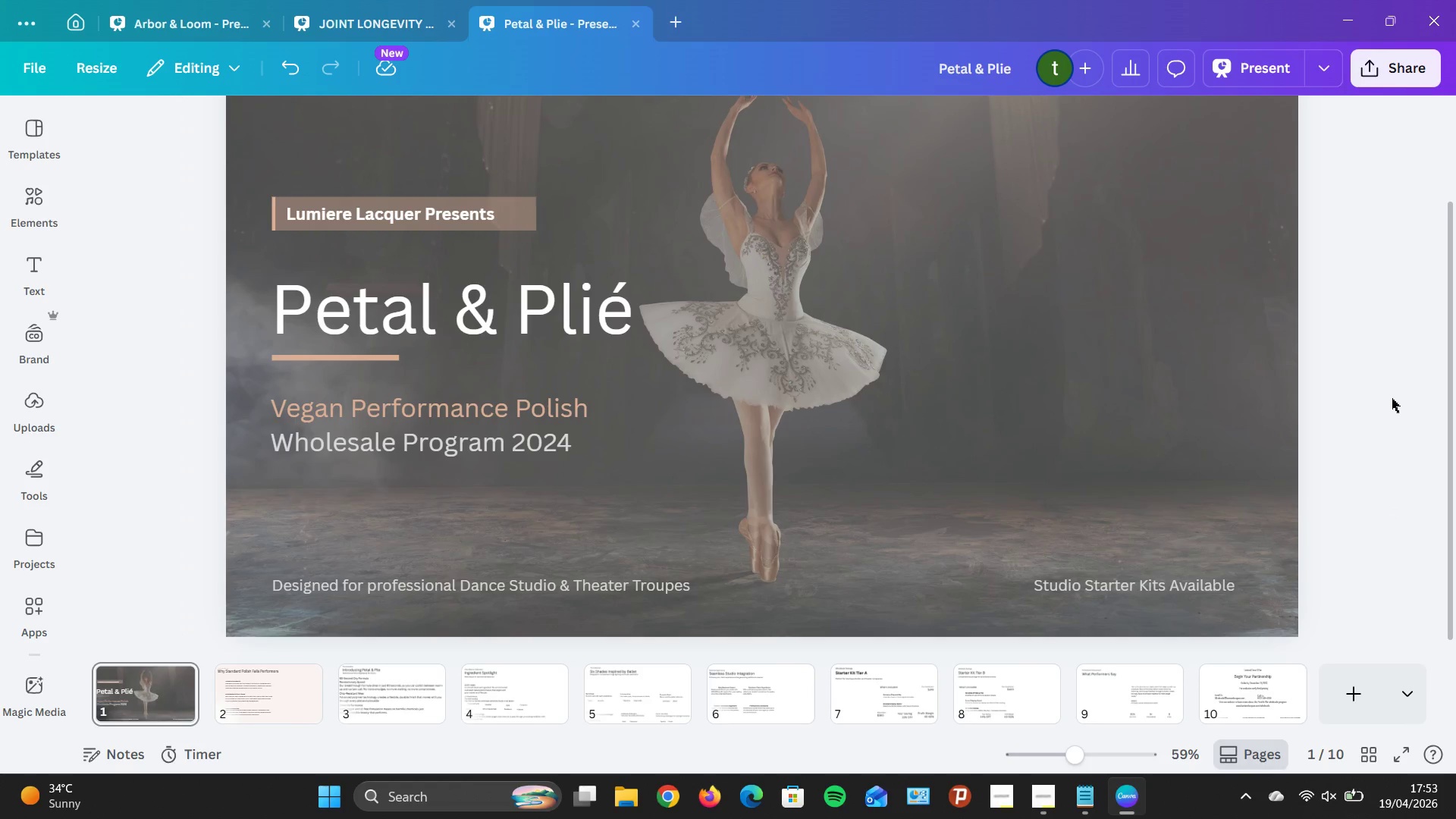 
scroll: coordinate [1385, 396], scroll_direction: up, amount: 1.0
 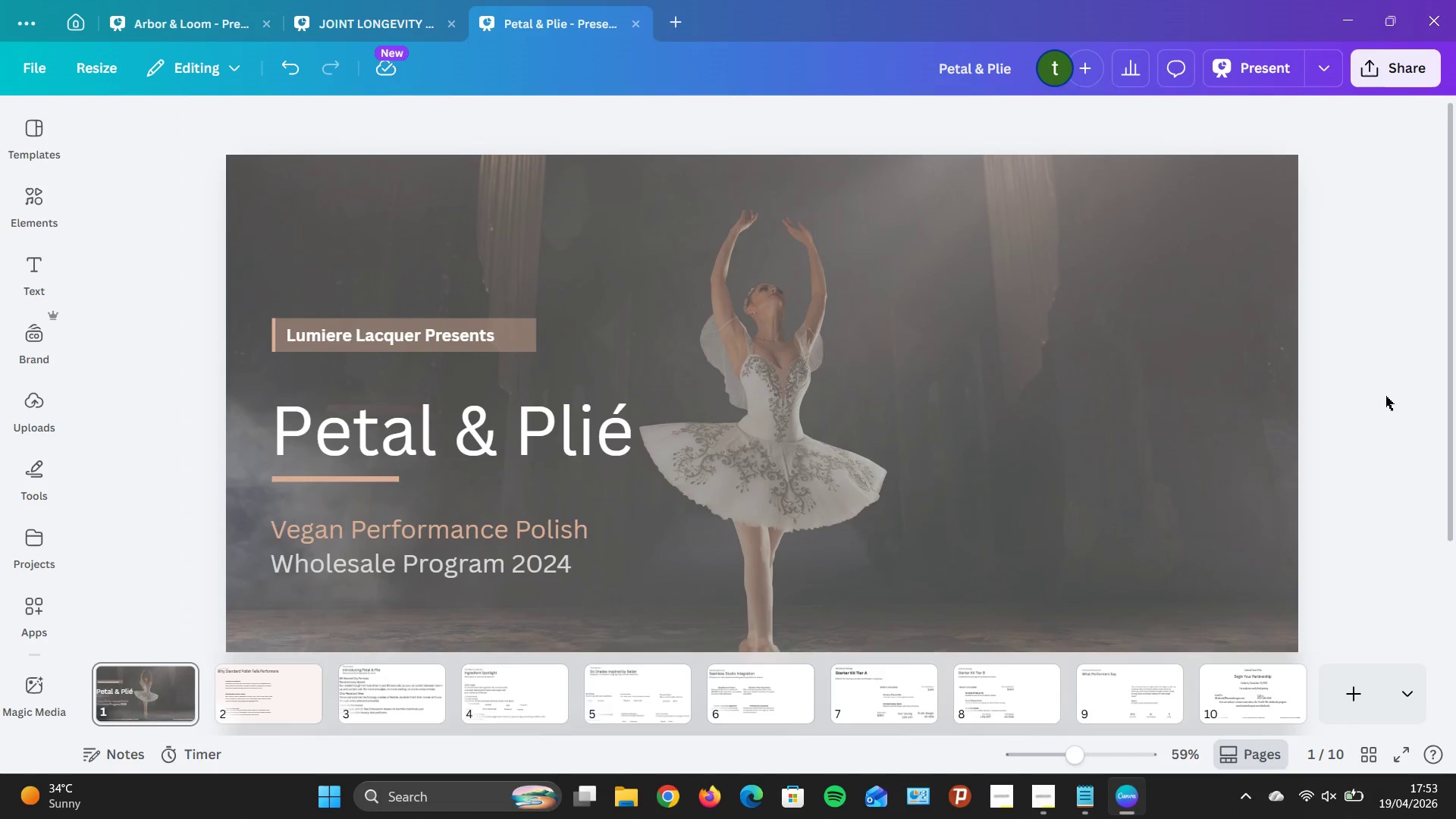 
scroll: coordinate [1311, 473], scroll_direction: down, amount: 14.0
 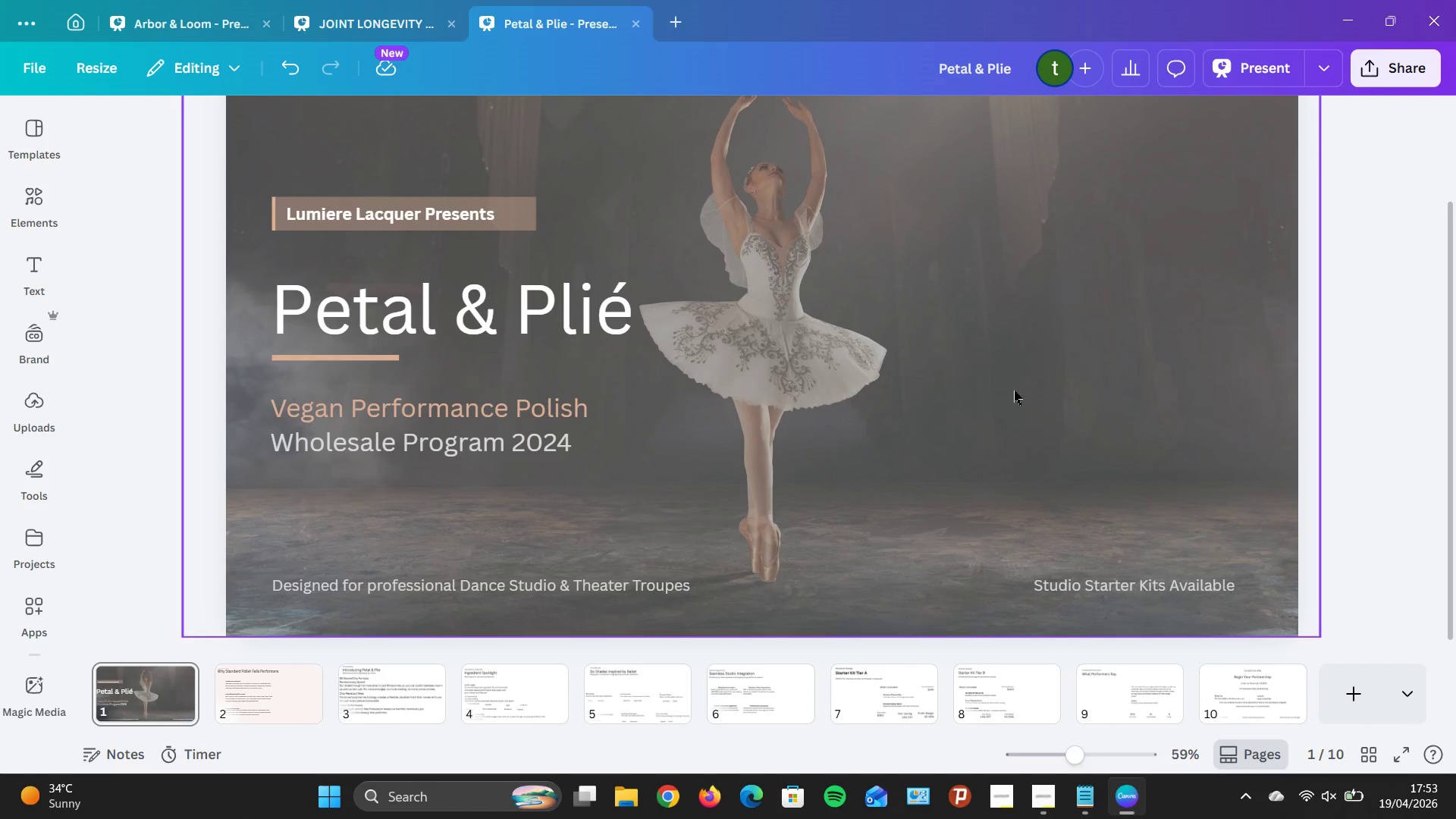 
scroll: coordinate [1012, 389], scroll_direction: up, amount: 3.0
 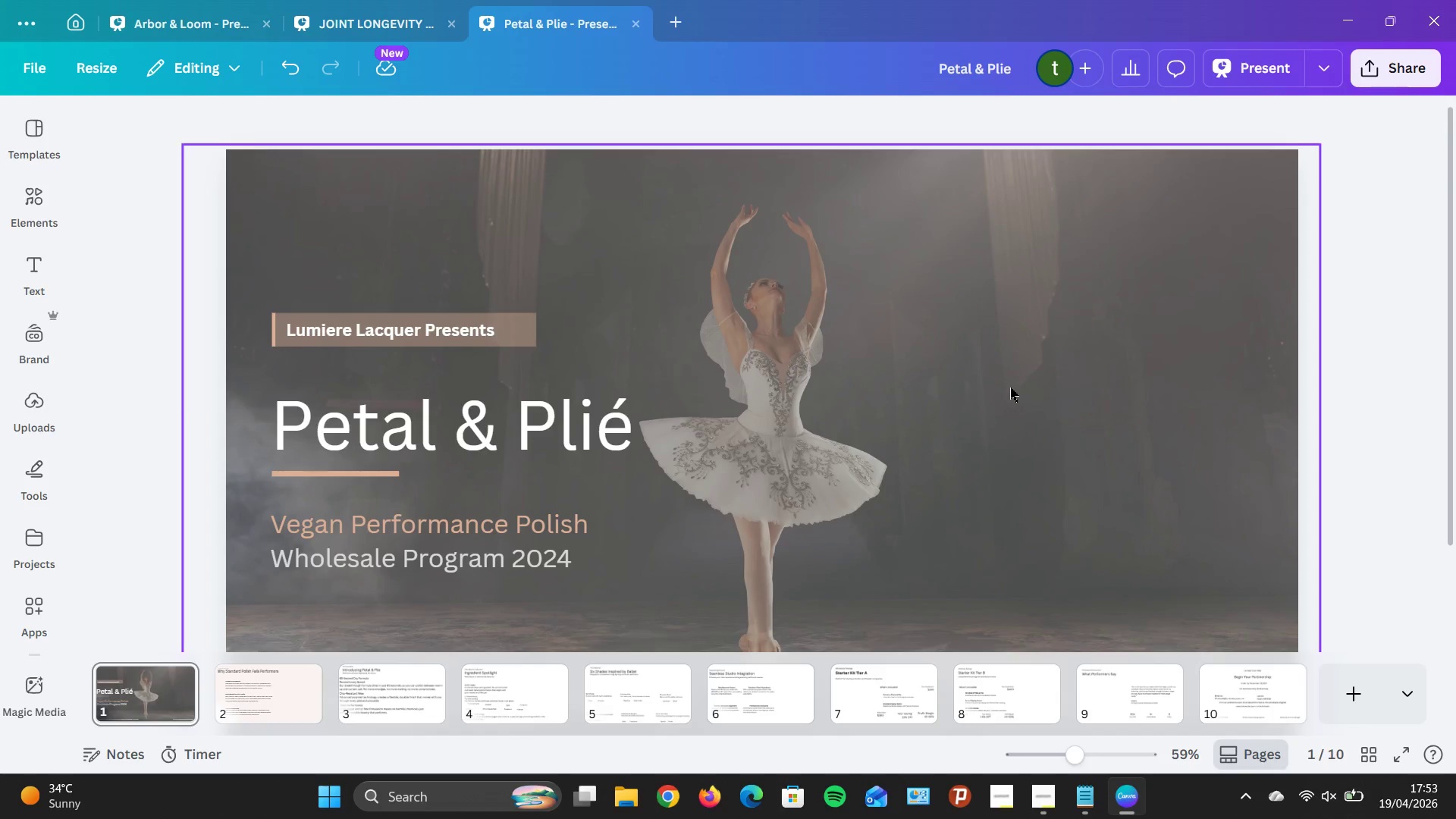 
scroll: coordinate [1010, 388], scroll_direction: down, amount: 2.0
 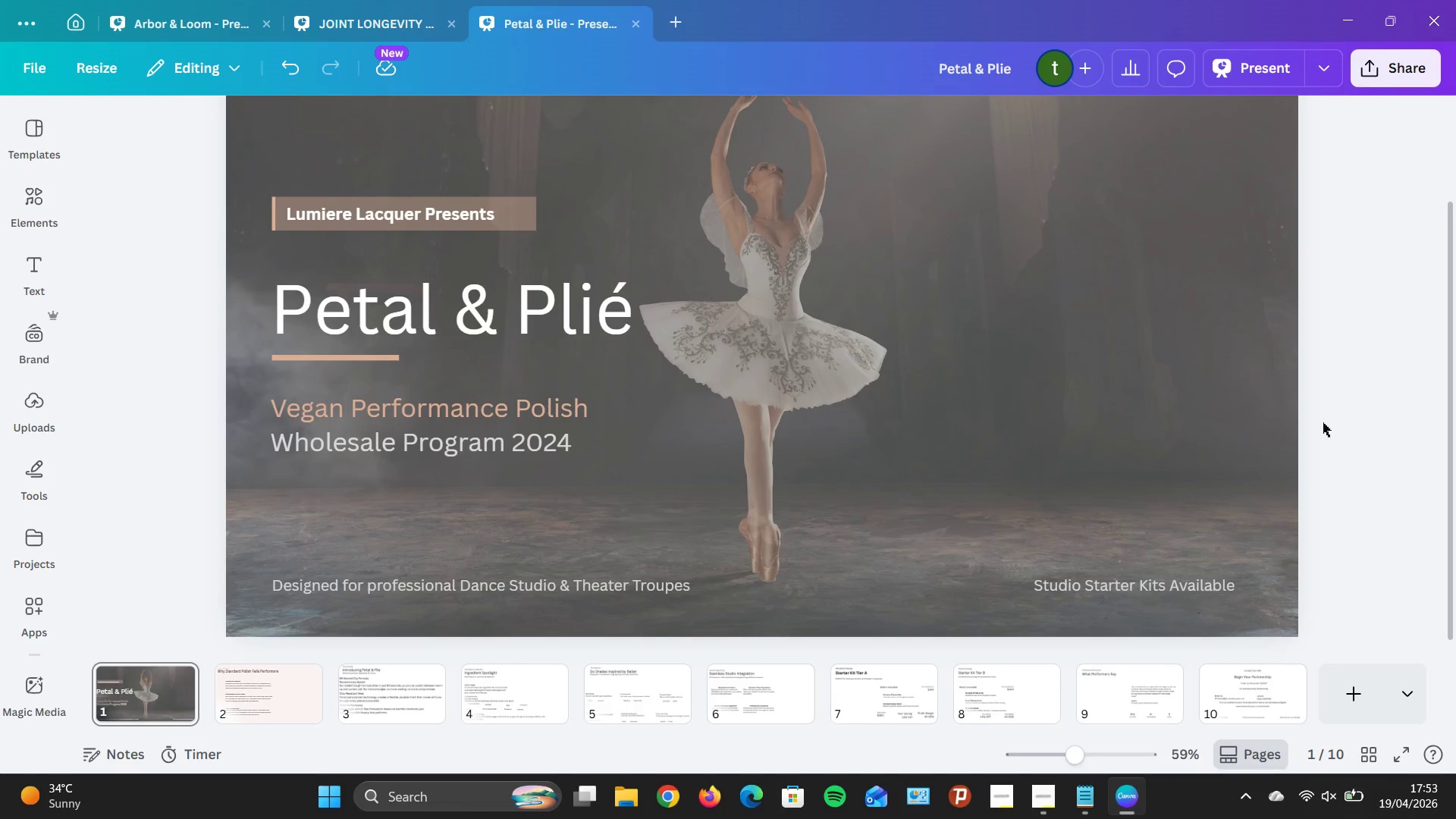 
left_click_drag(start_coordinate=[1362, 427], to_coordinate=[1366, 426])
 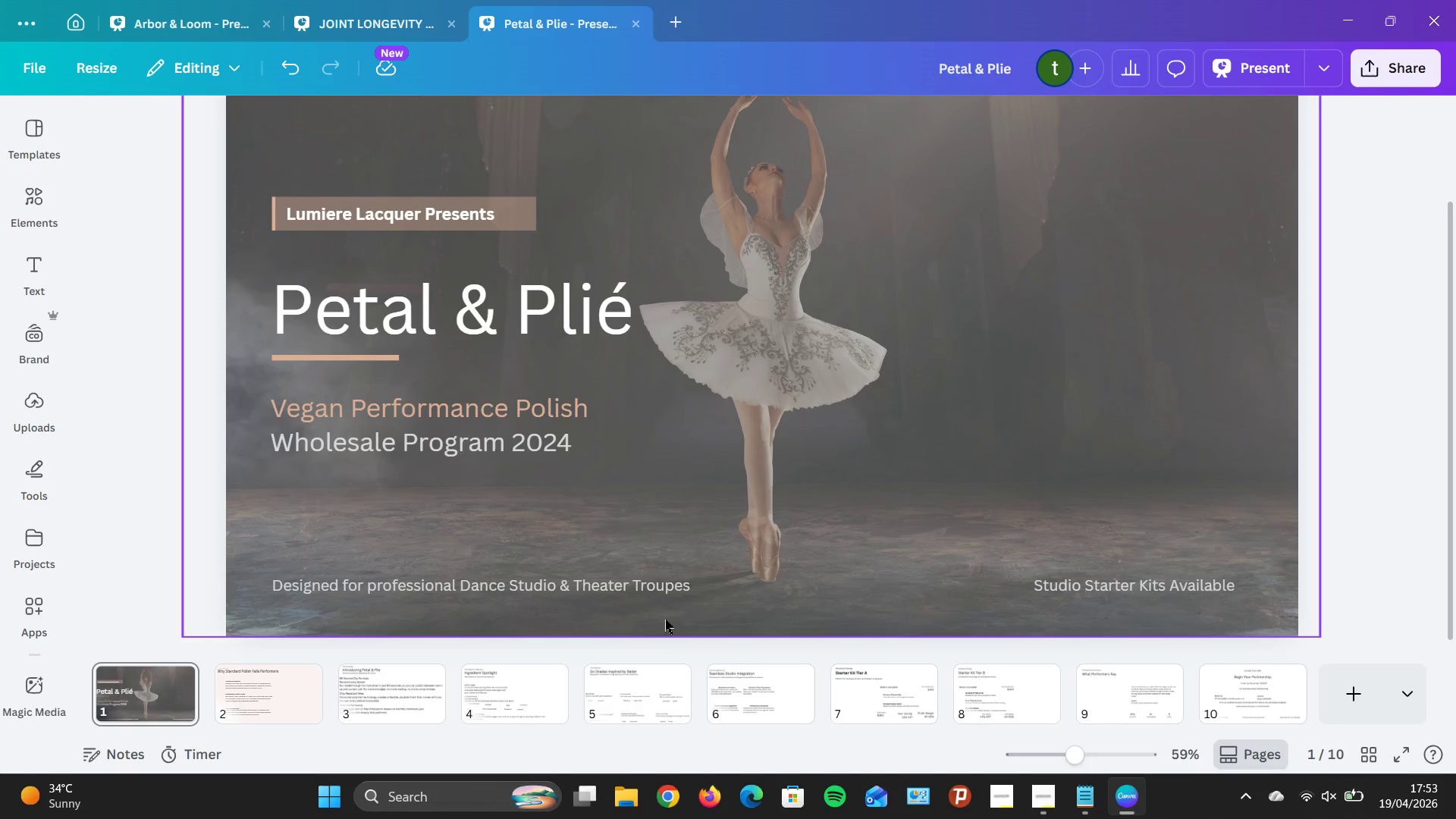 
left_click([255, 672])
 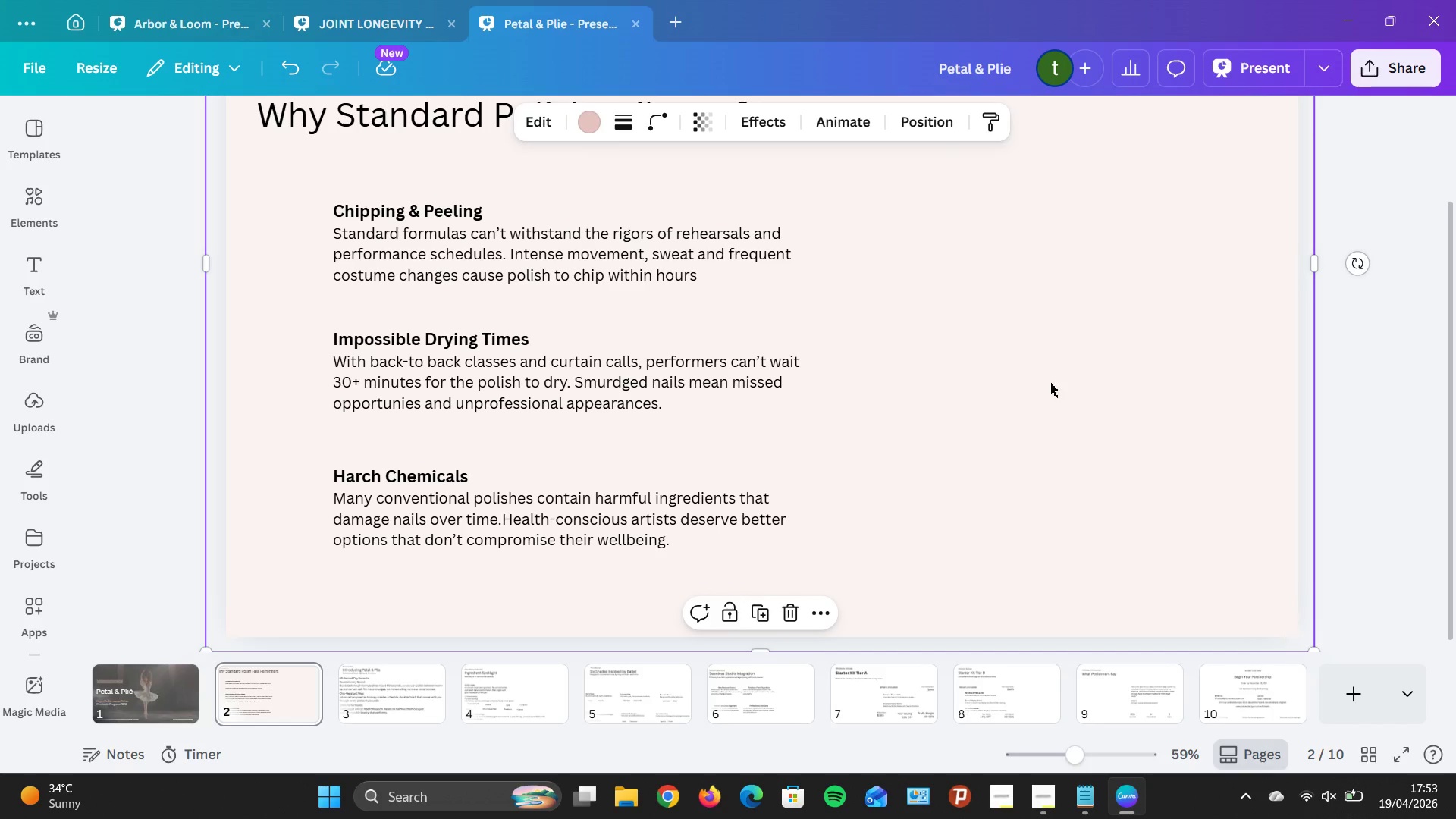 
scroll: coordinate [1036, 367], scroll_direction: up, amount: 2.0
 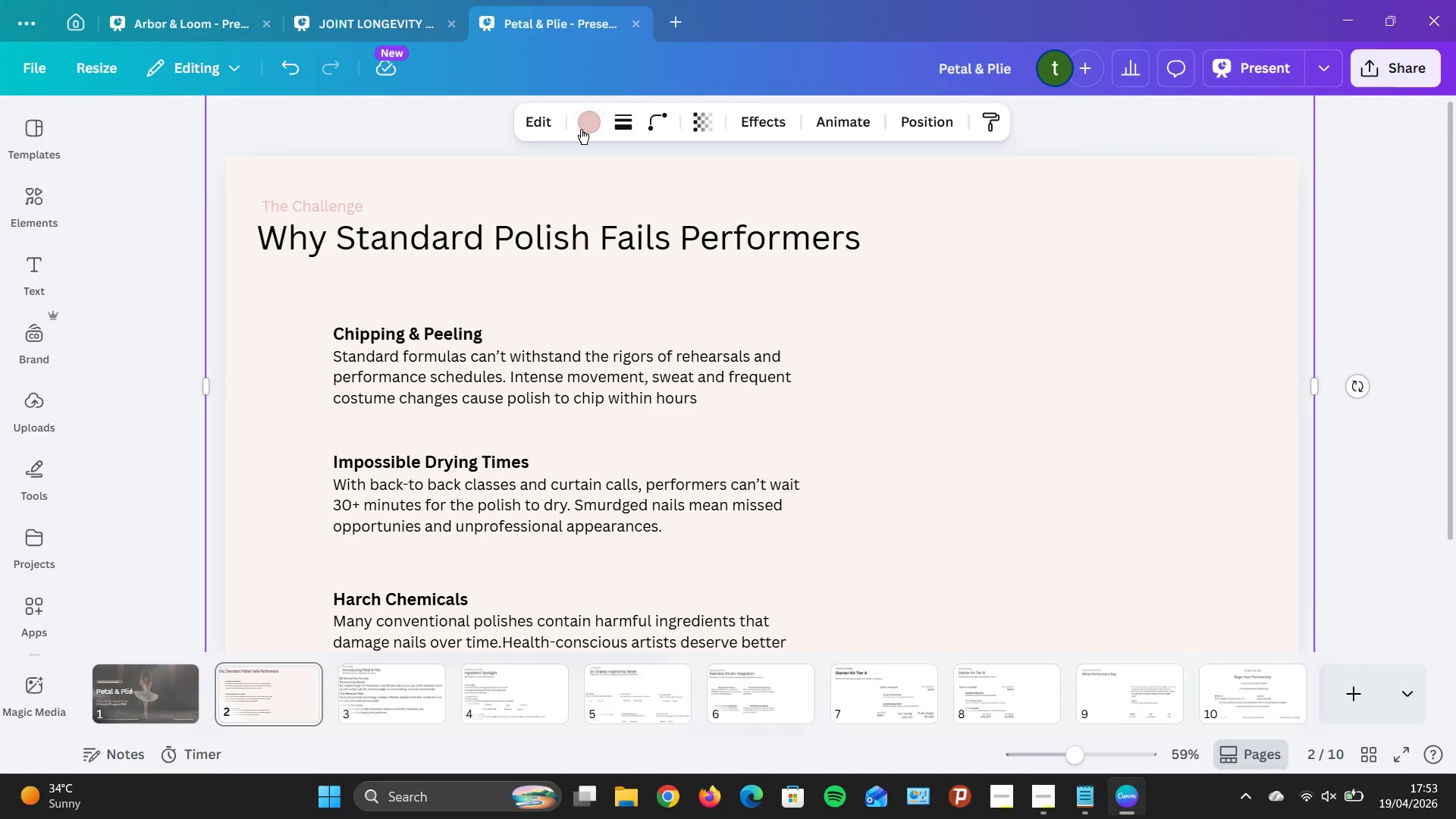 
left_click([582, 129])
 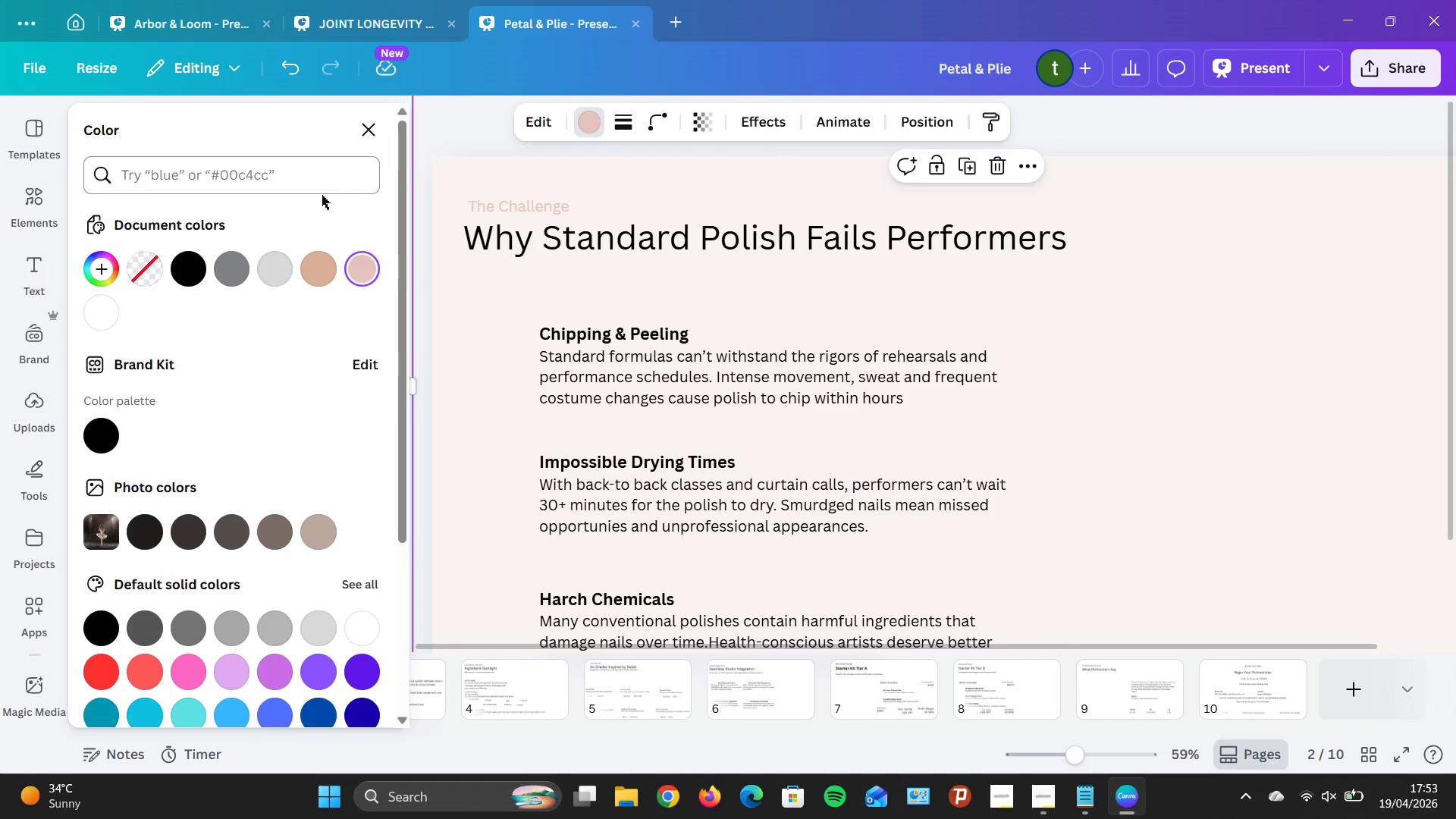 
mouse_move([337, 259])
 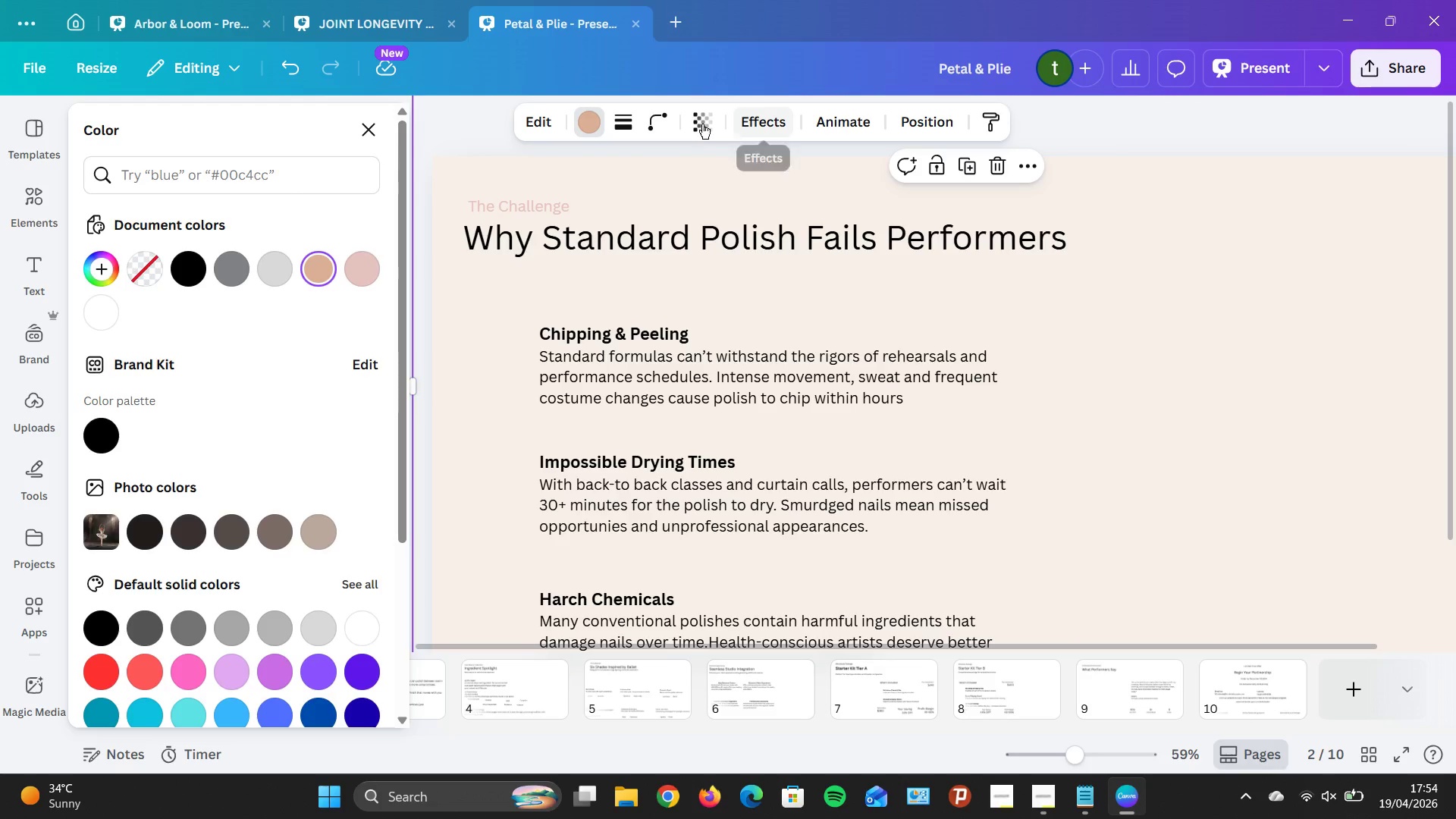 
left_click([695, 120])
 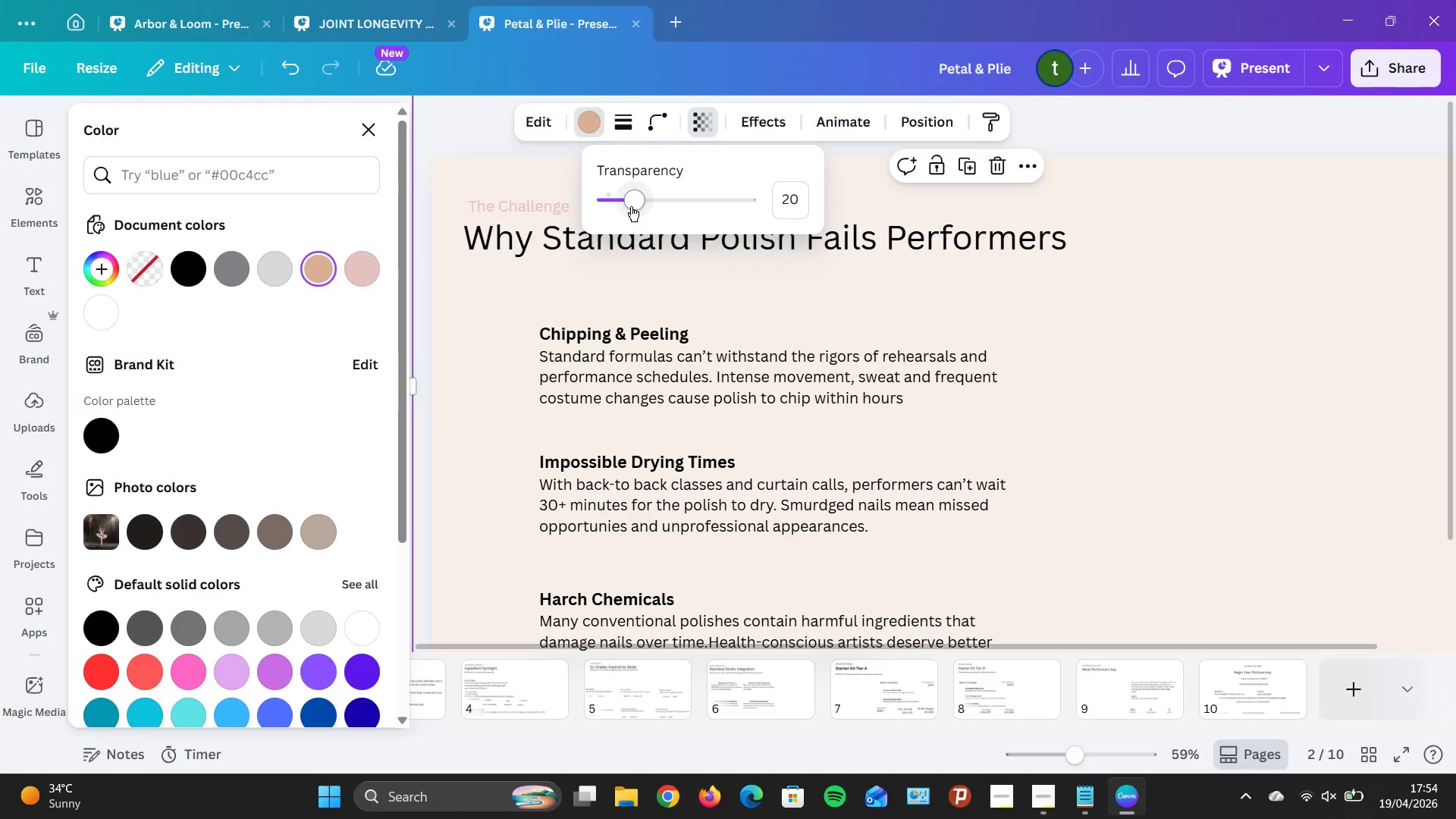 
left_click([631, 206])
 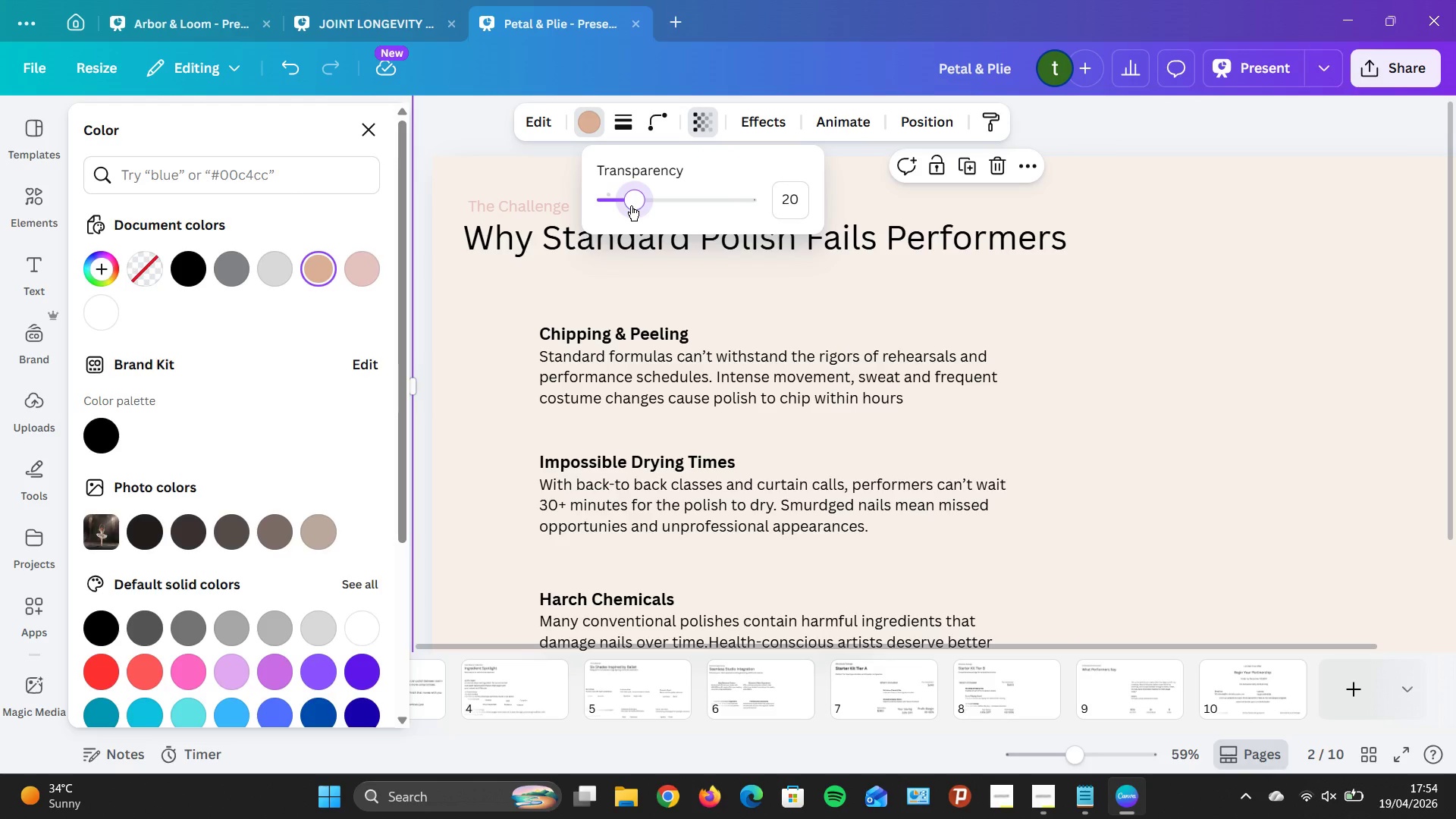 
key(ArrowLeft)
 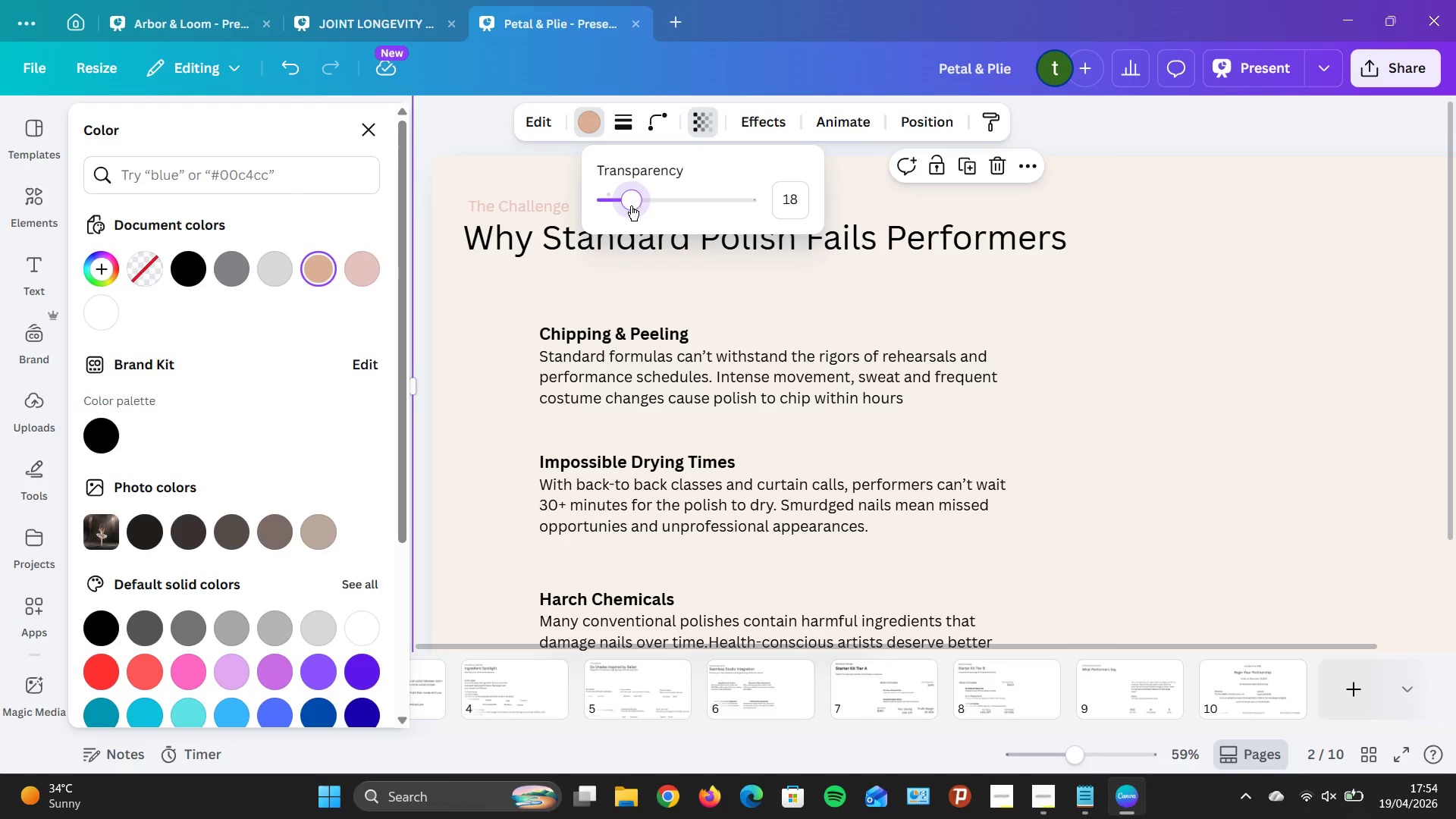 
key(ArrowLeft)
 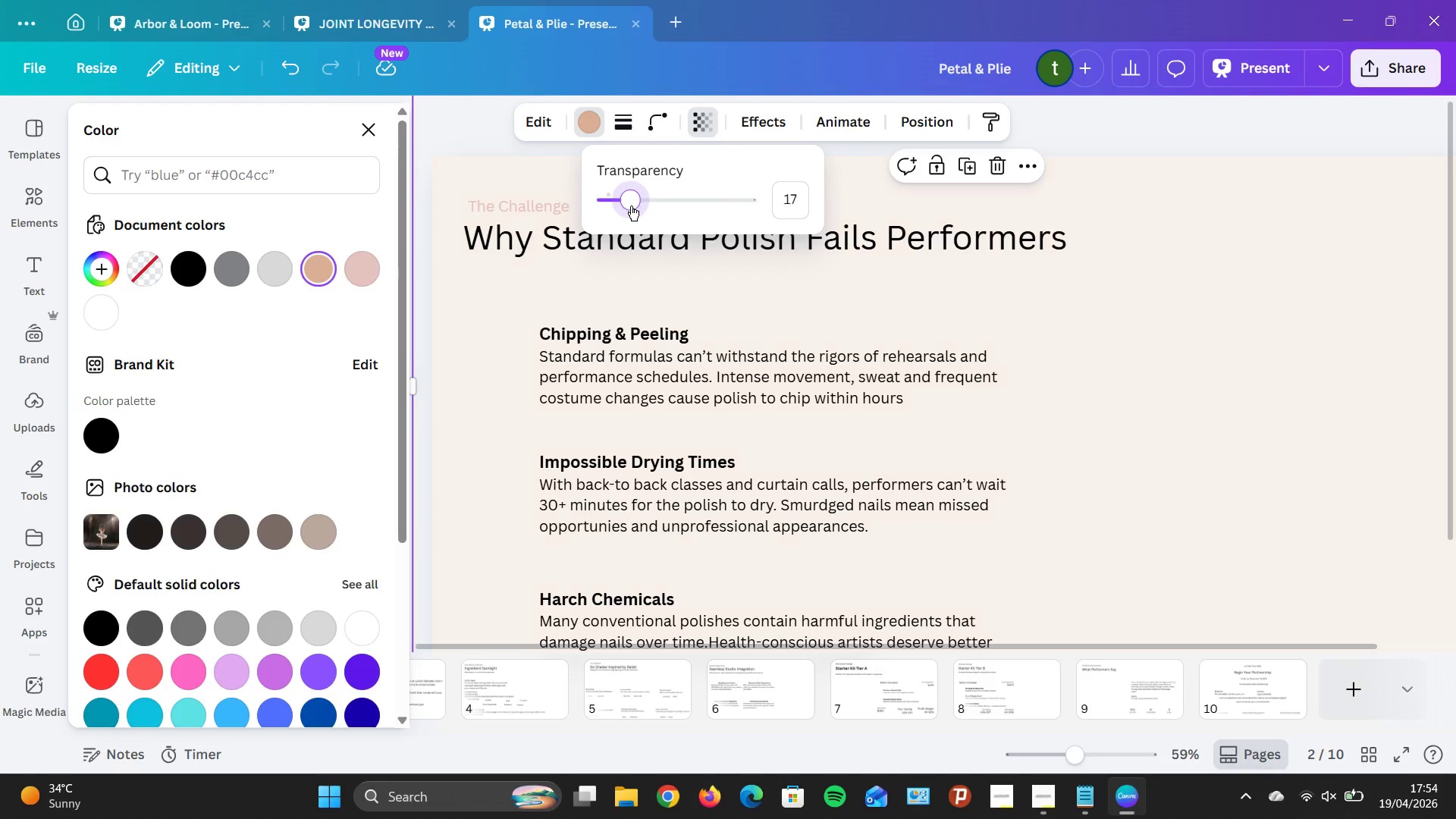 
key(ArrowLeft)
 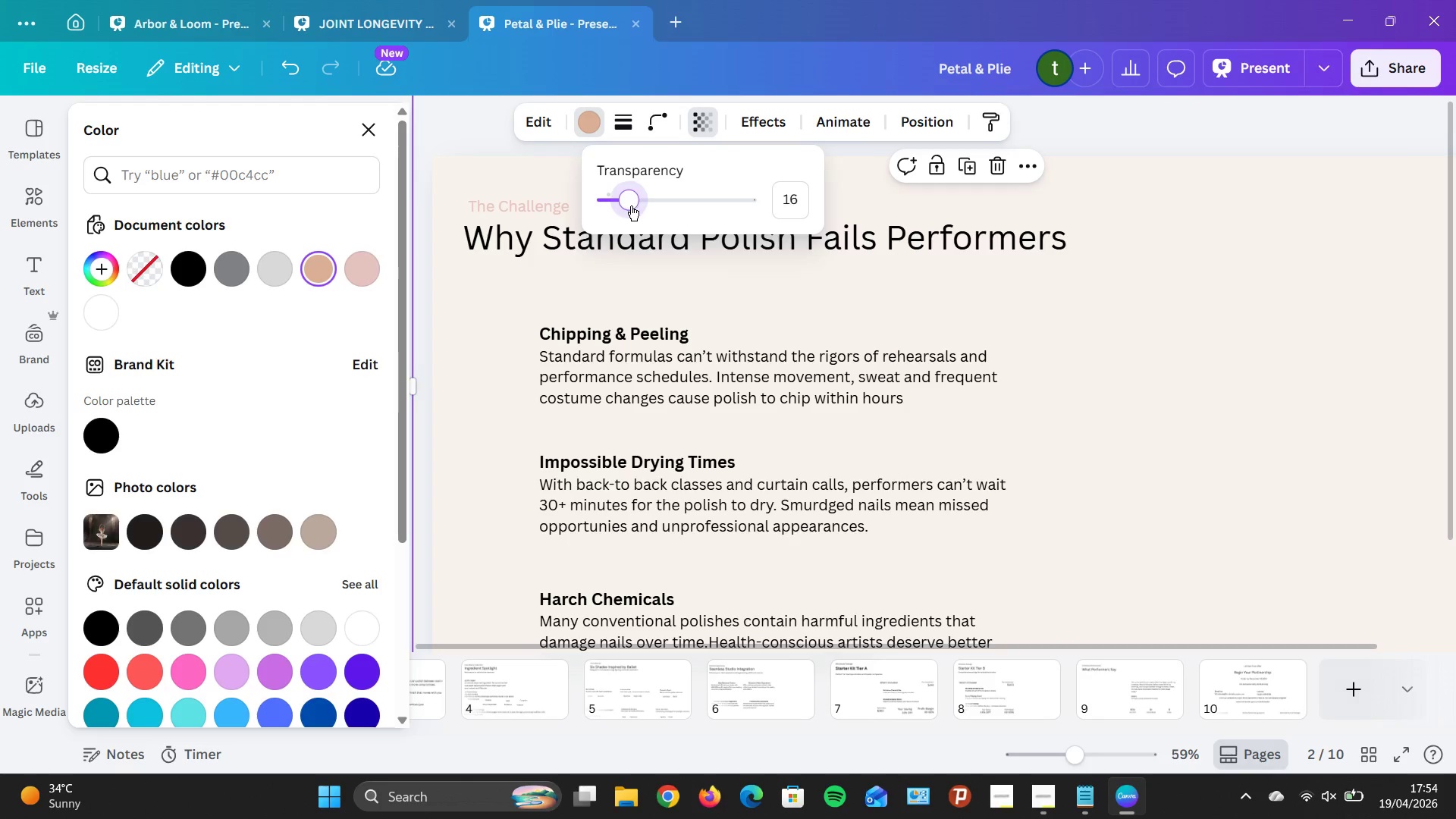 
key(ArrowLeft)
 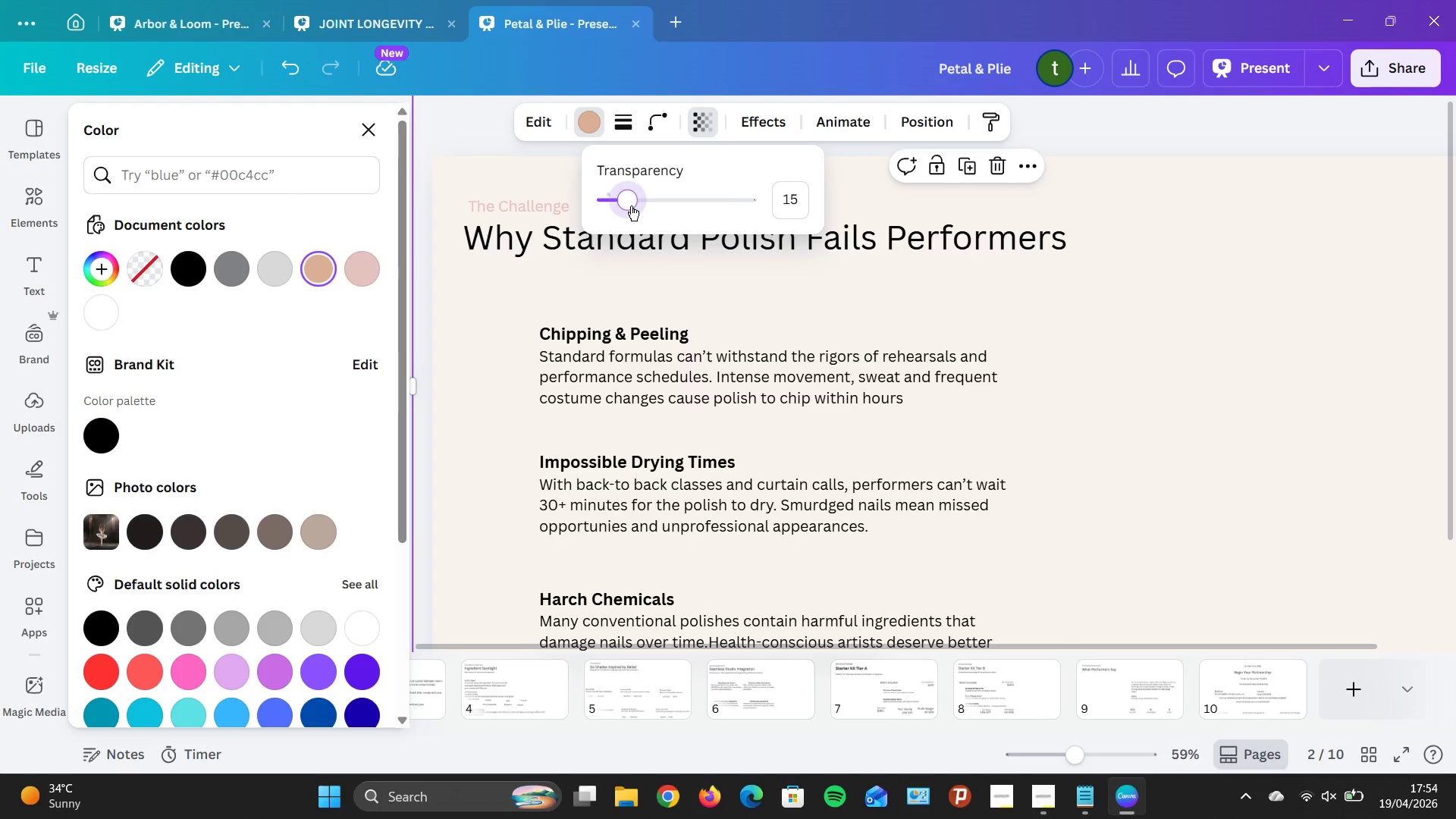 
key(ArrowLeft)
 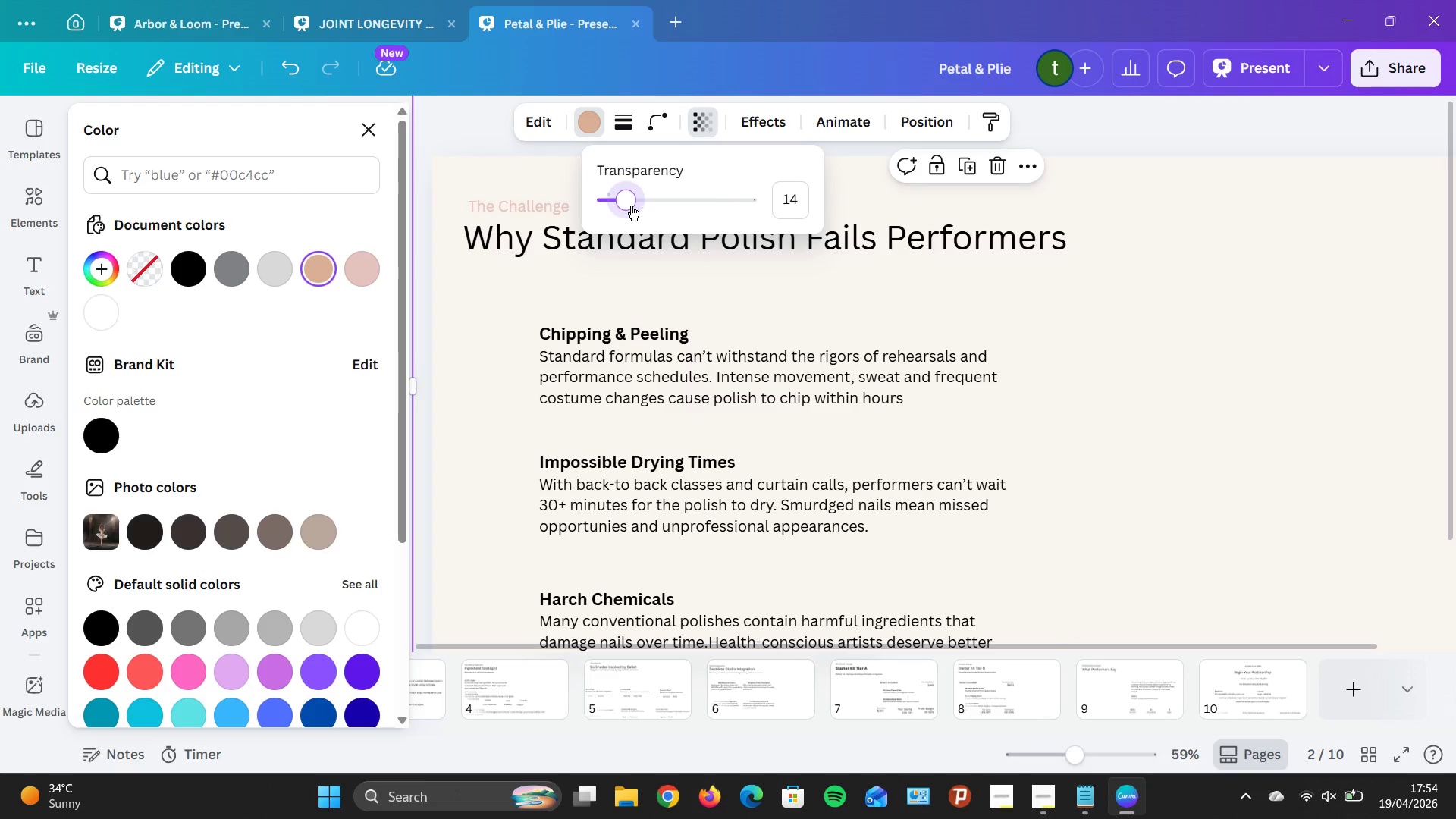 
key(ArrowLeft)
 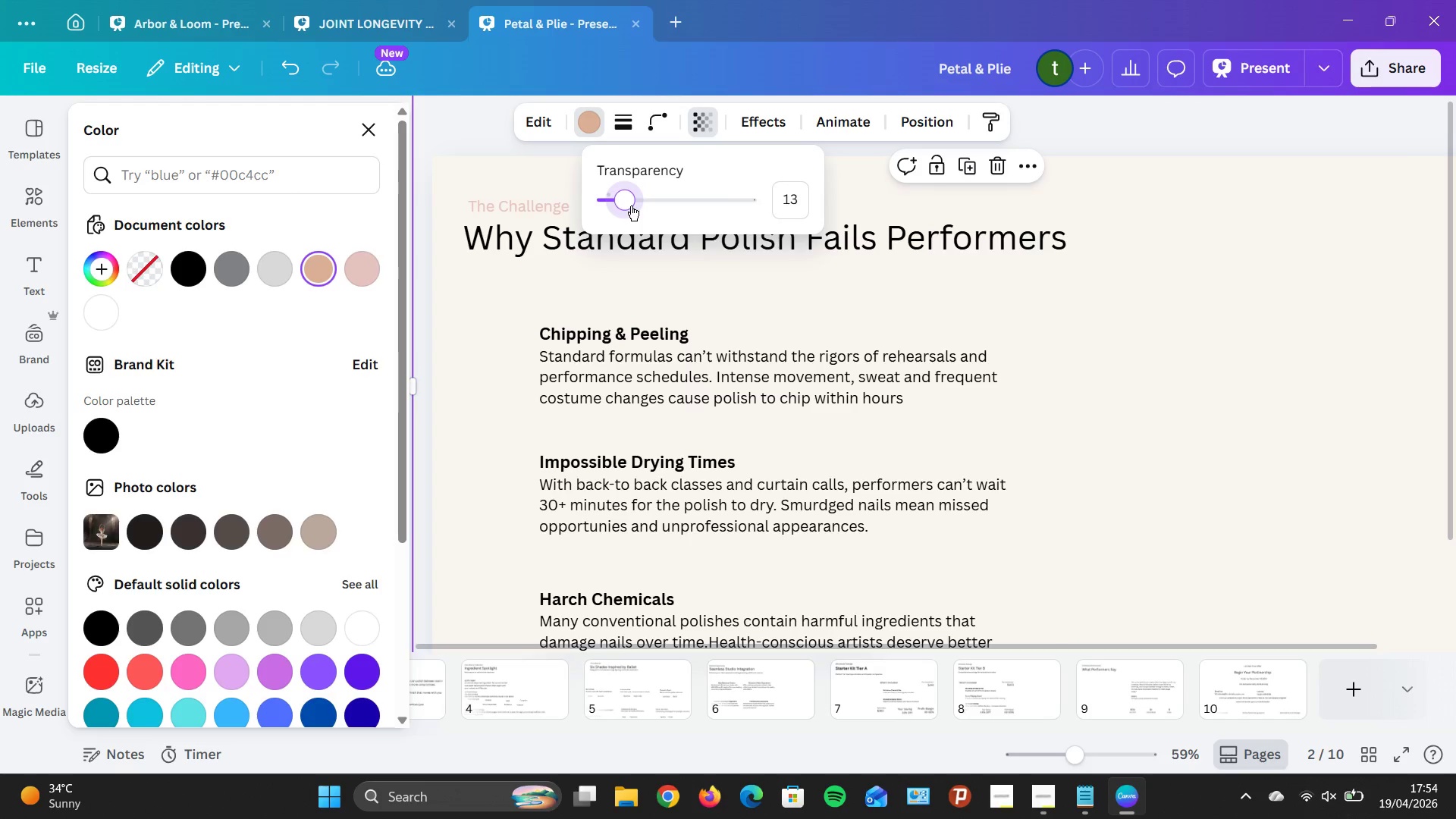 
key(ArrowLeft)
 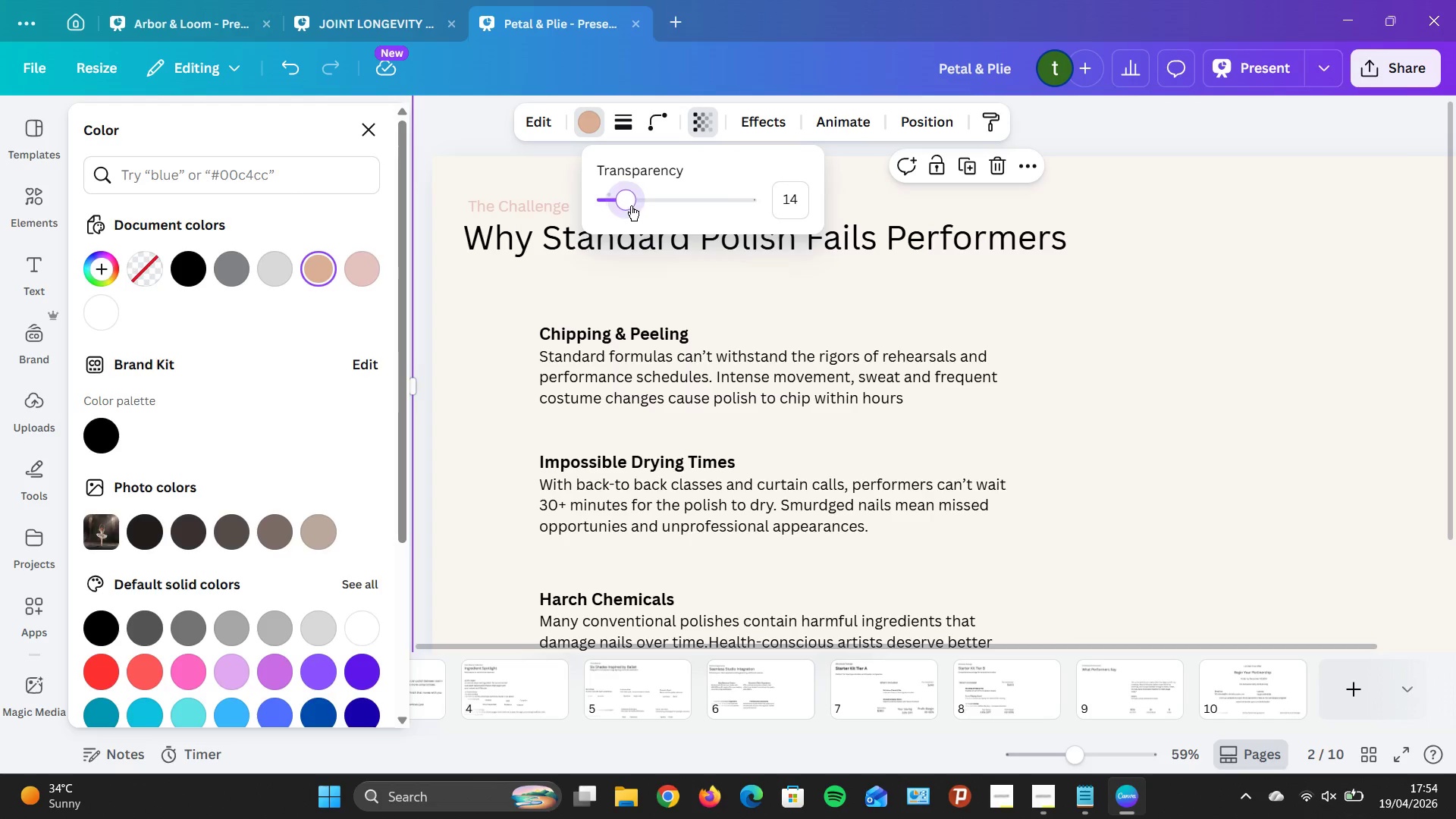 
key(ArrowRight)
 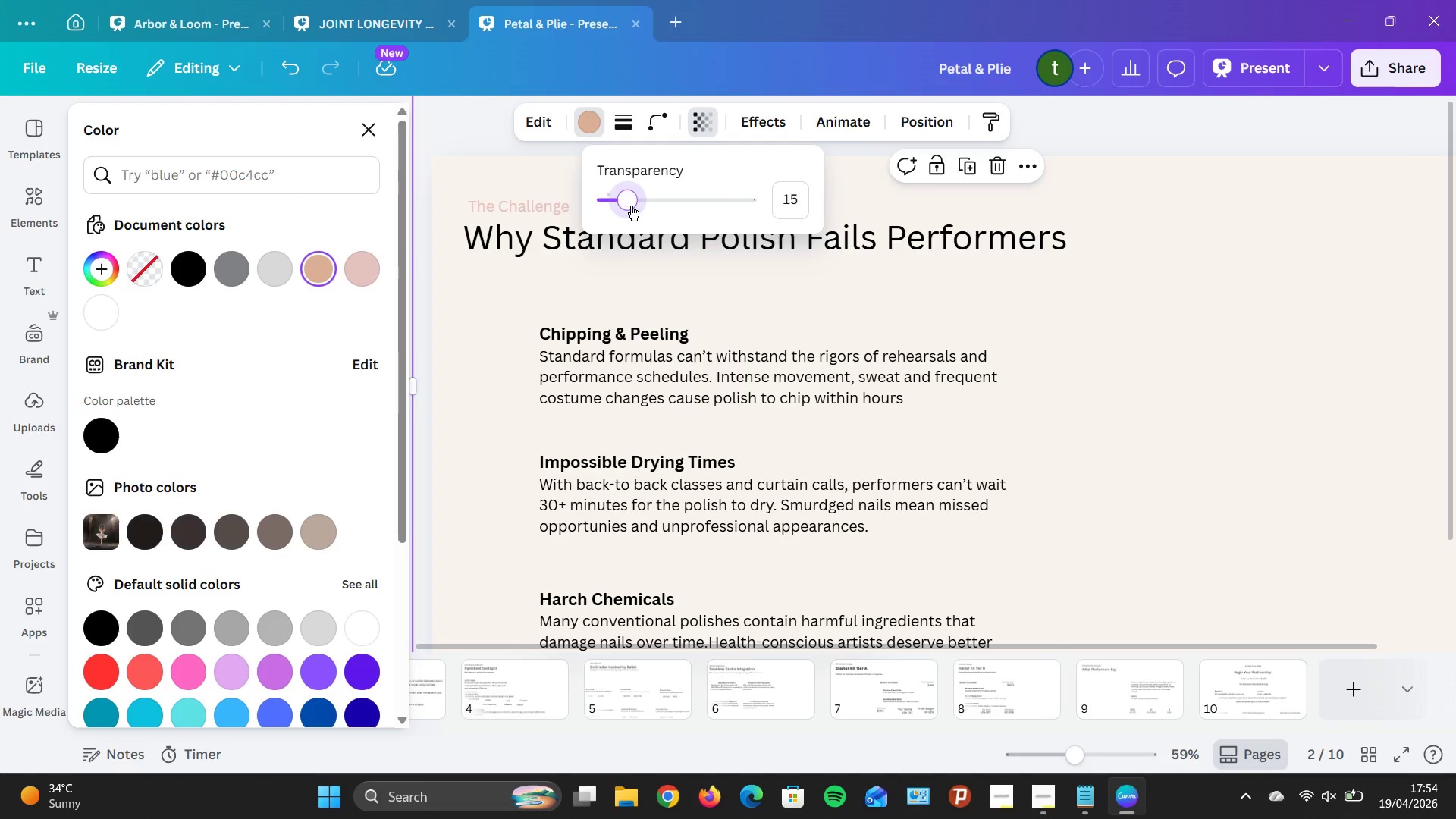 
key(ArrowRight)
 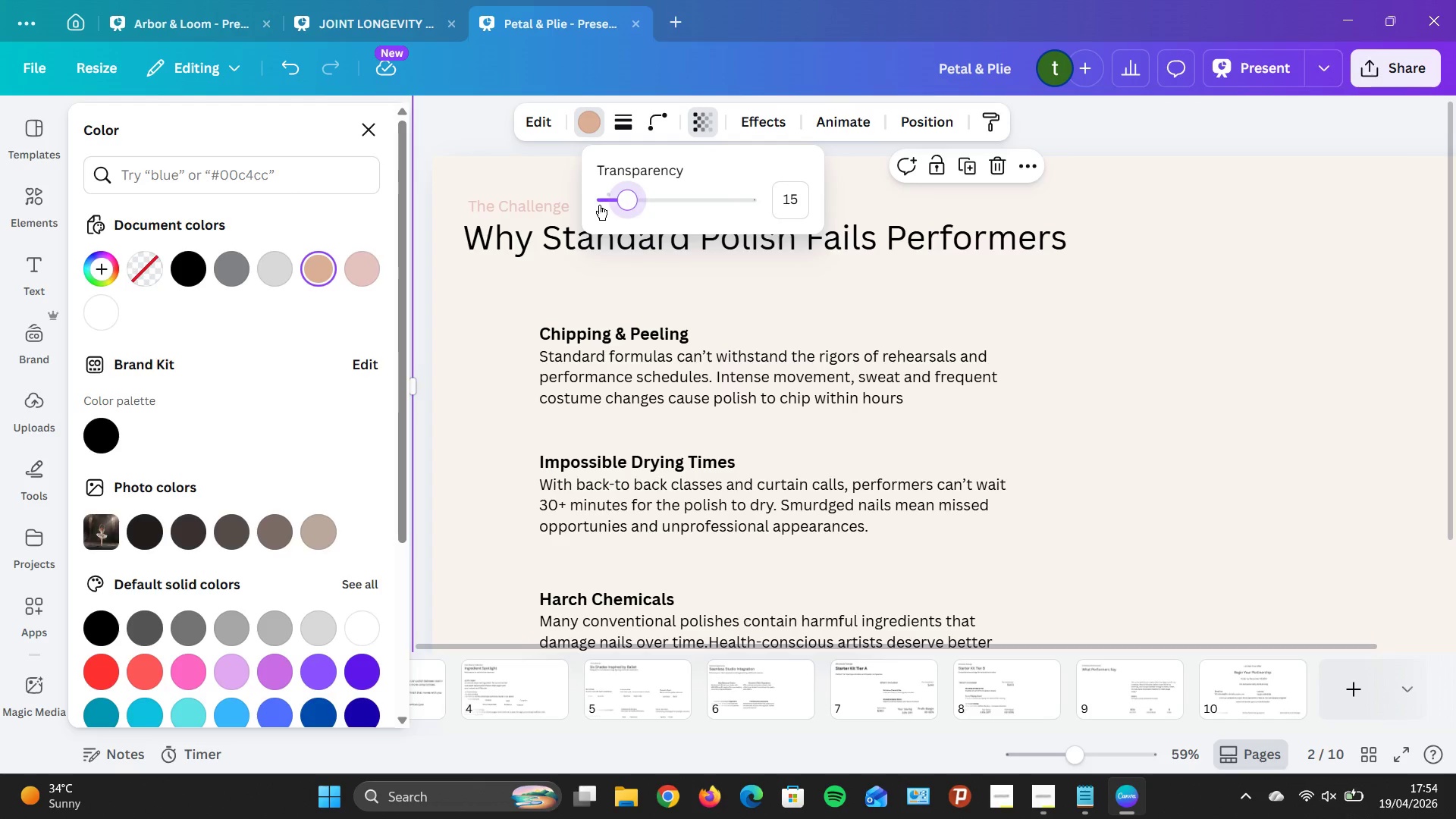 
left_click([551, 208])
 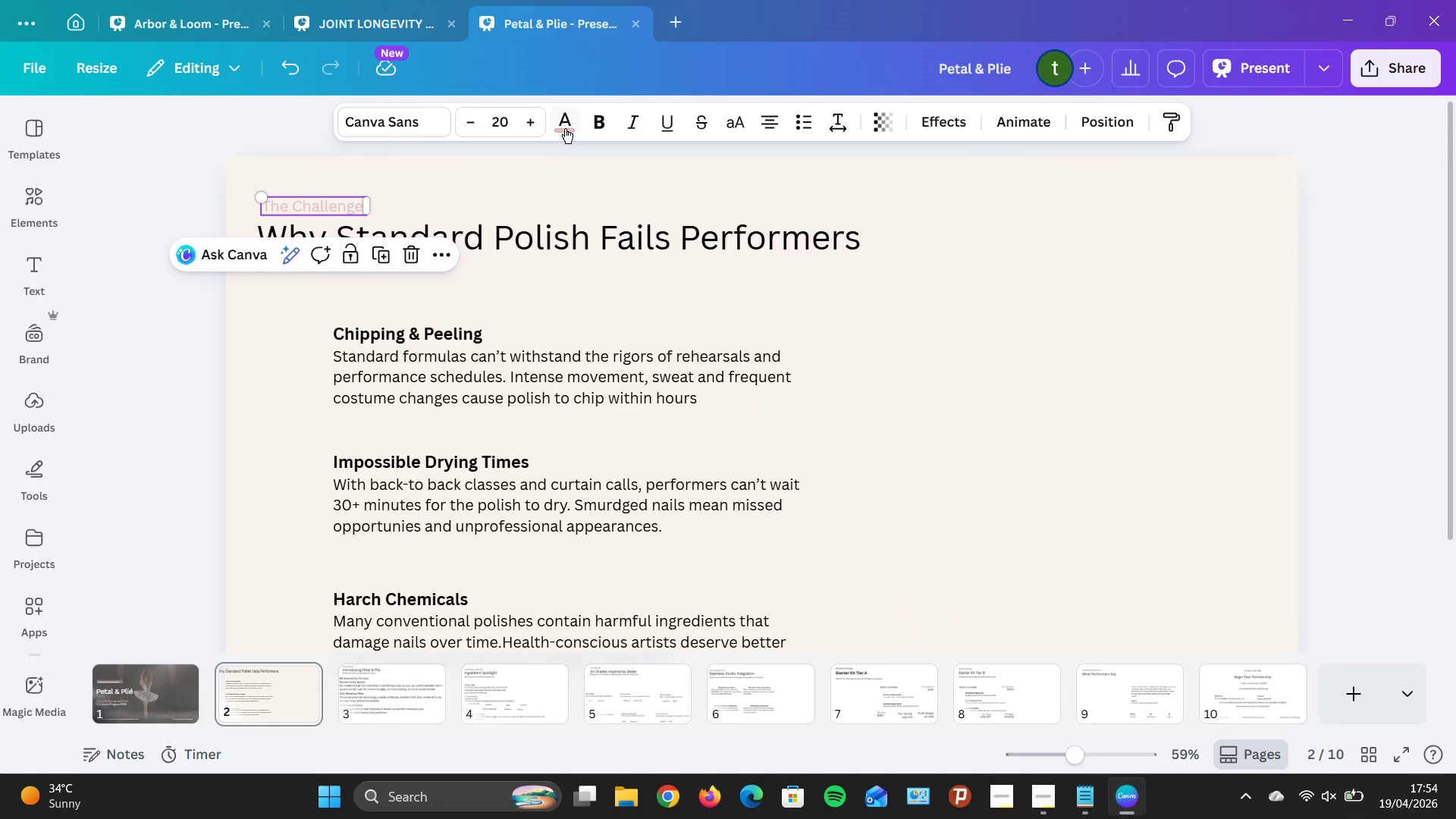 
left_click([565, 126])
 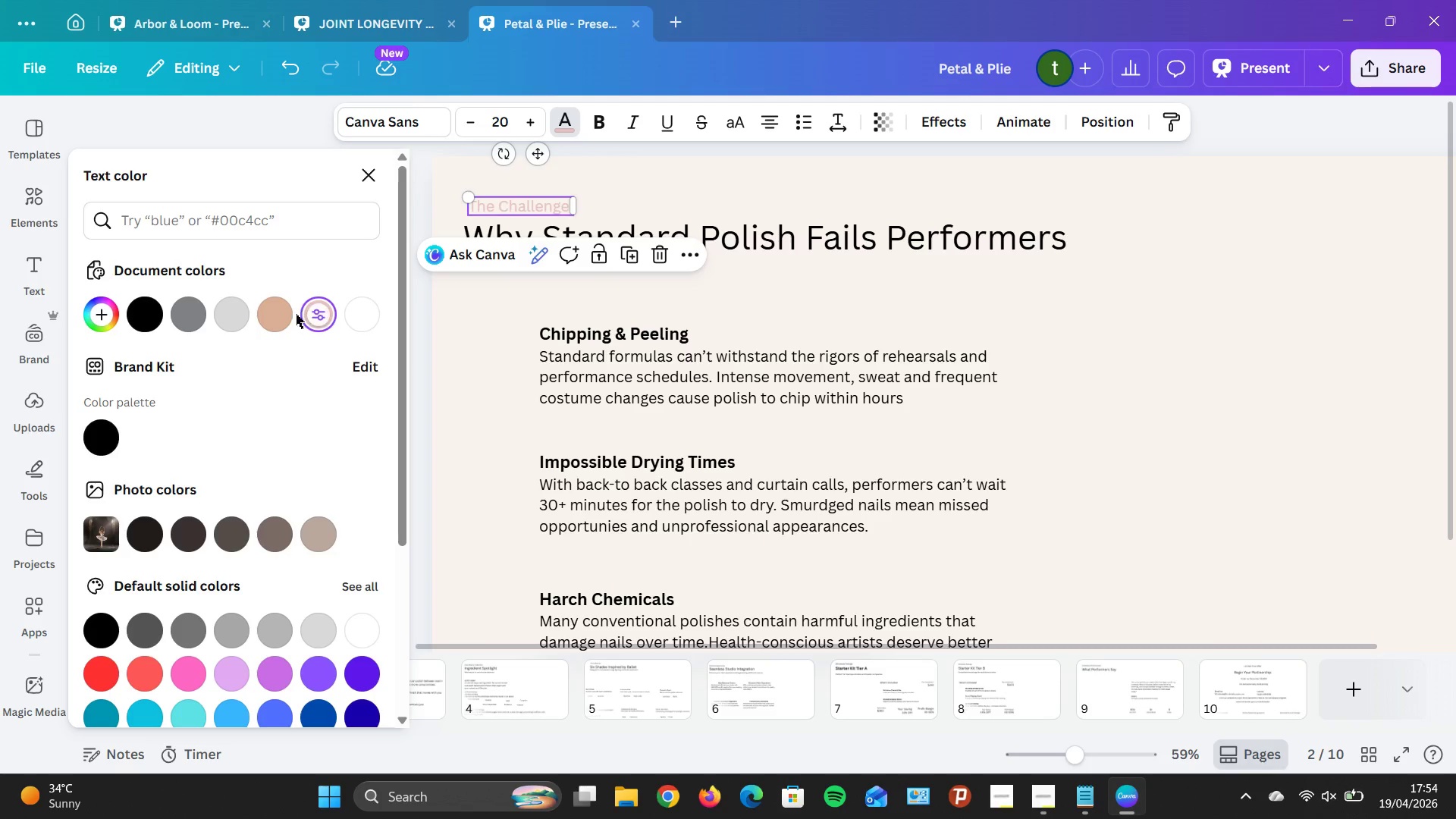 
left_click([283, 310])
 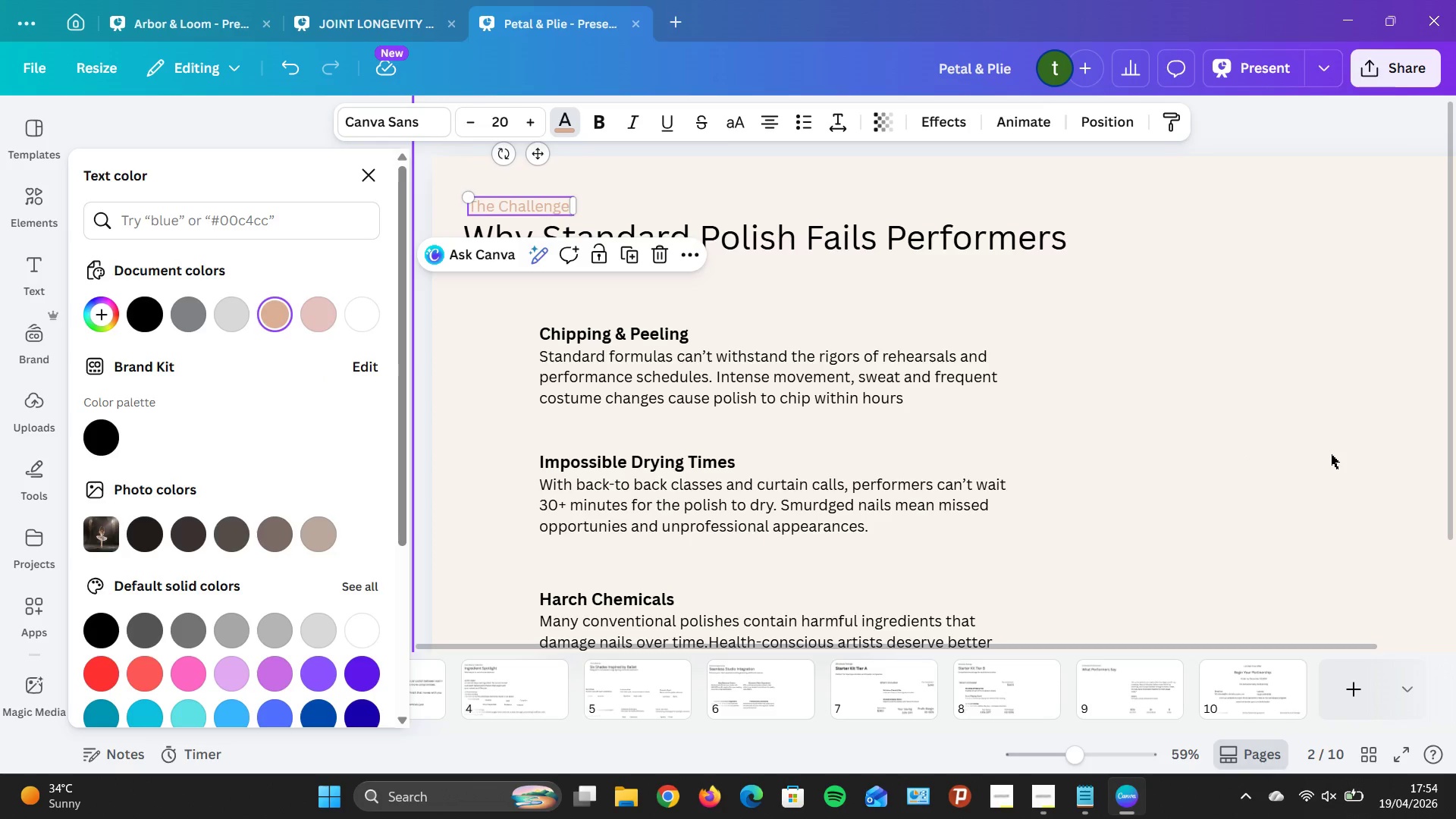 
left_click([1330, 451])
 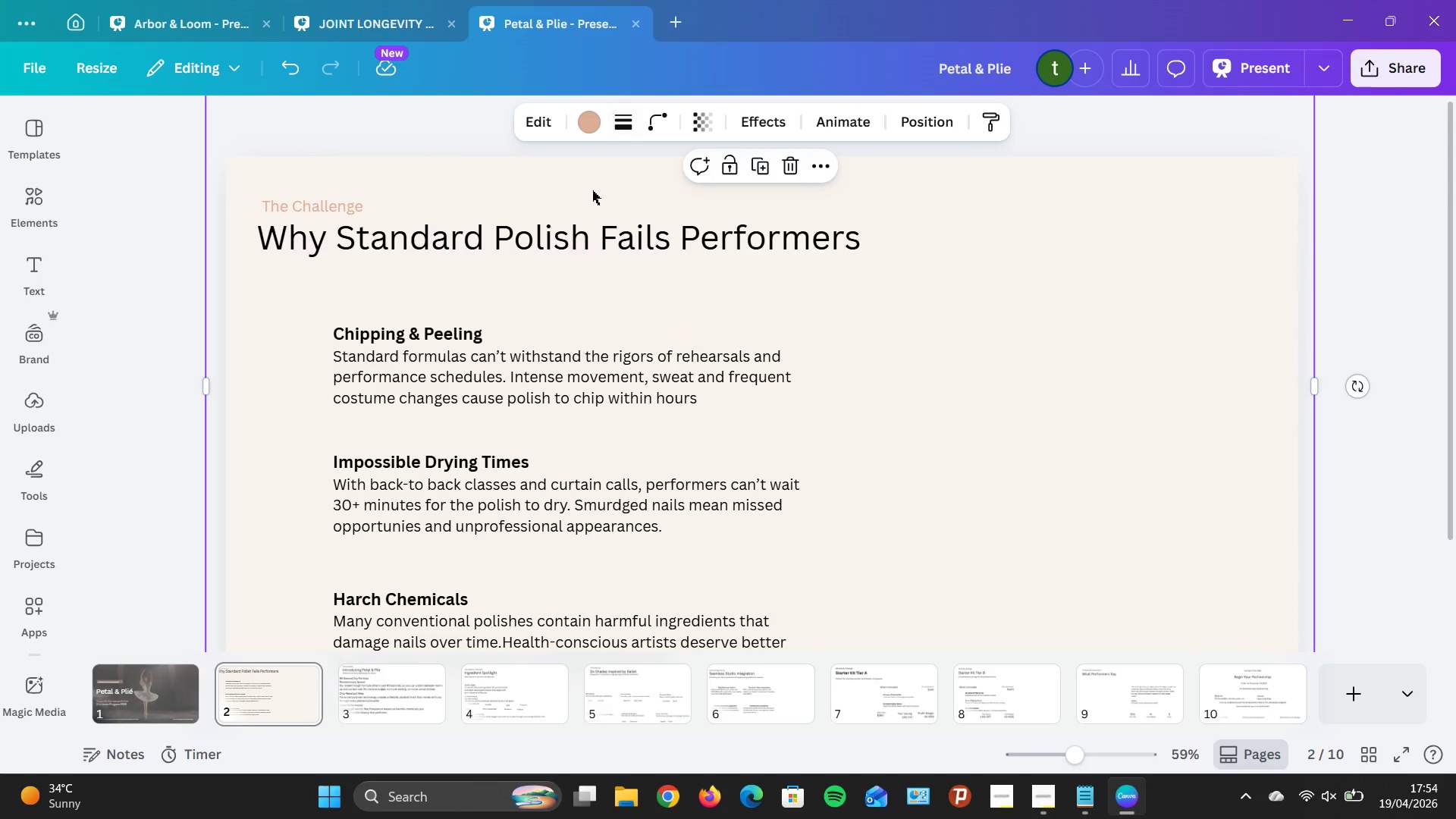 
wait(12.14)
 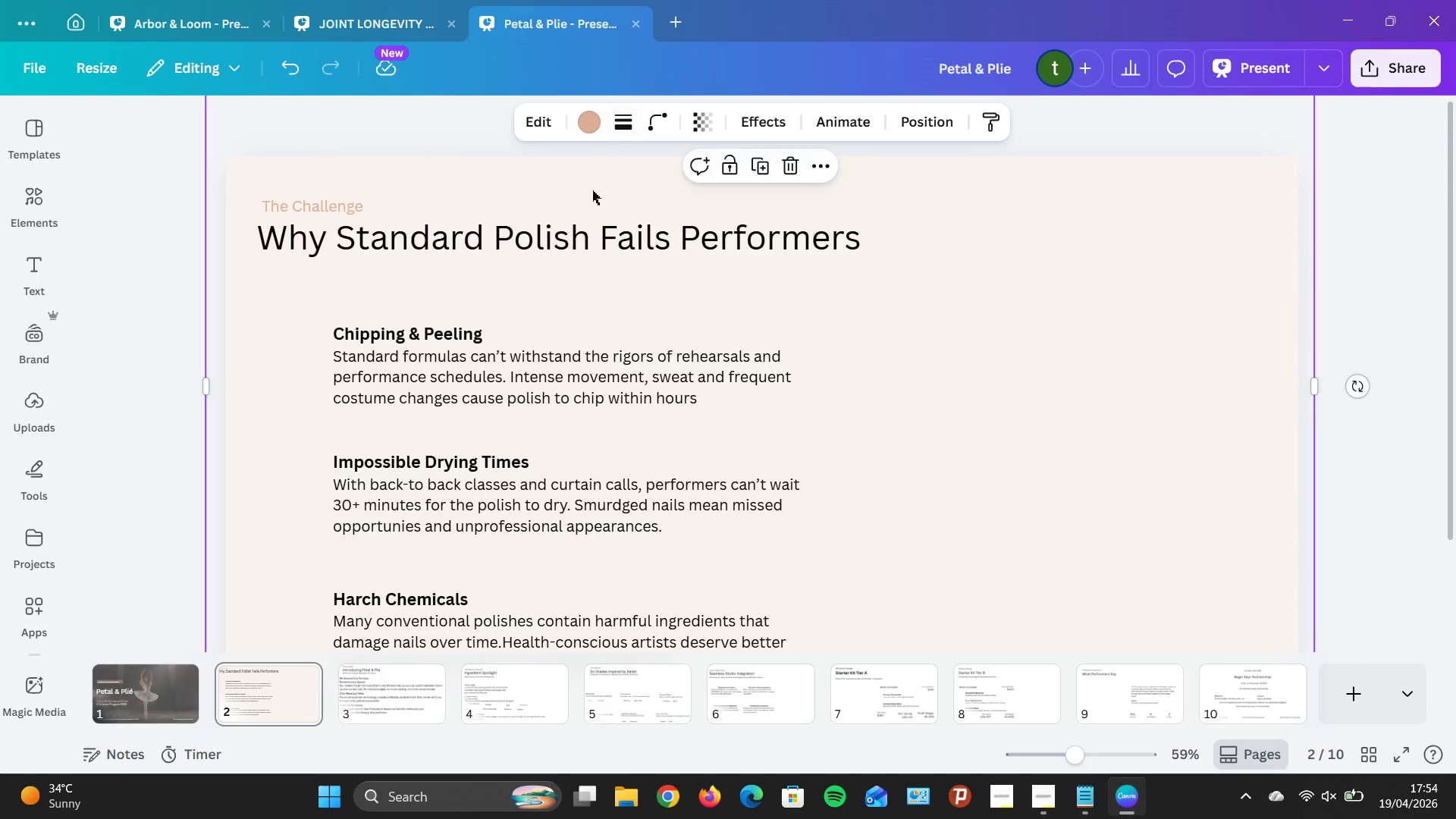 
left_click([873, 306])
 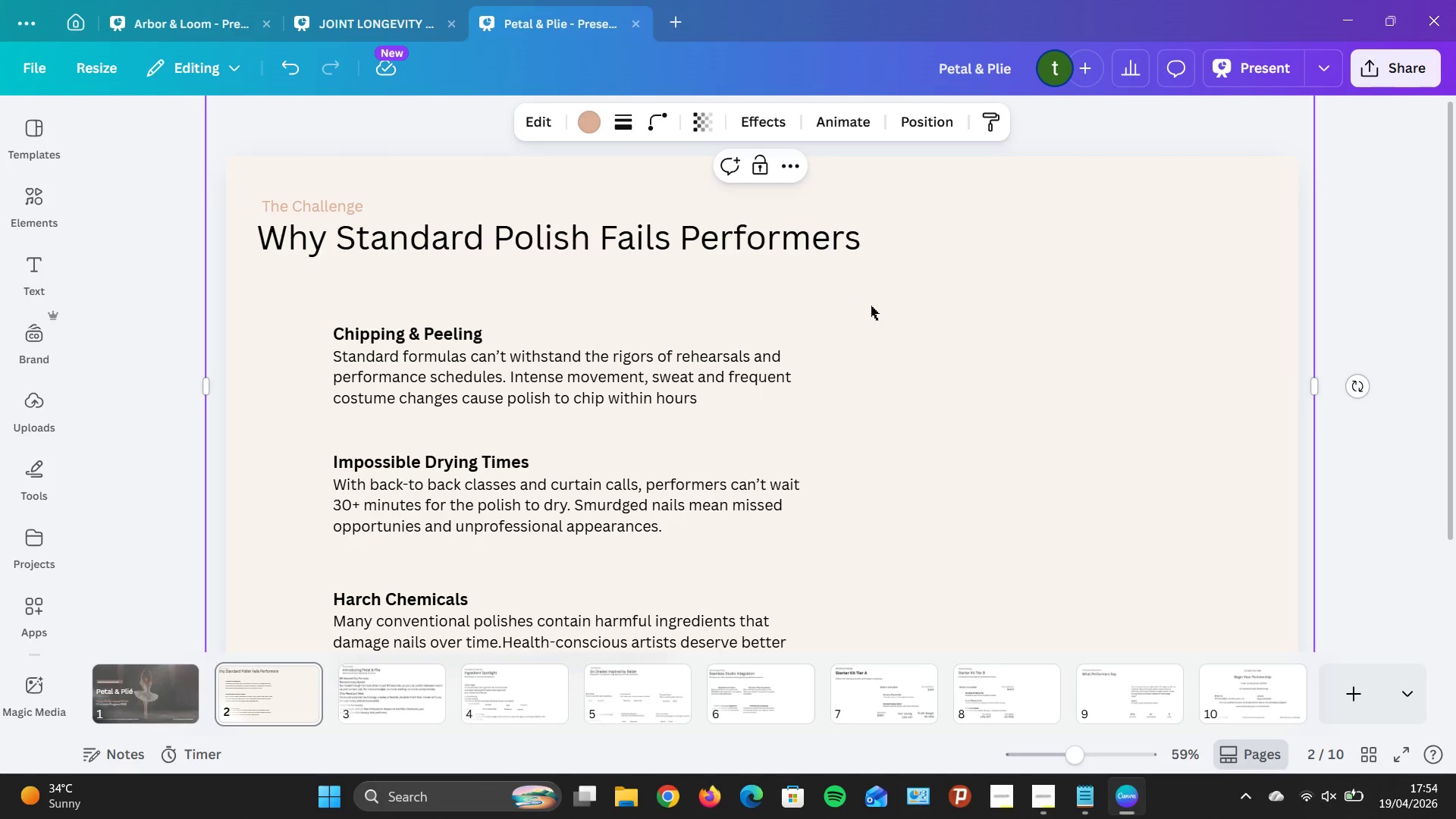 
left_click([870, 306])
 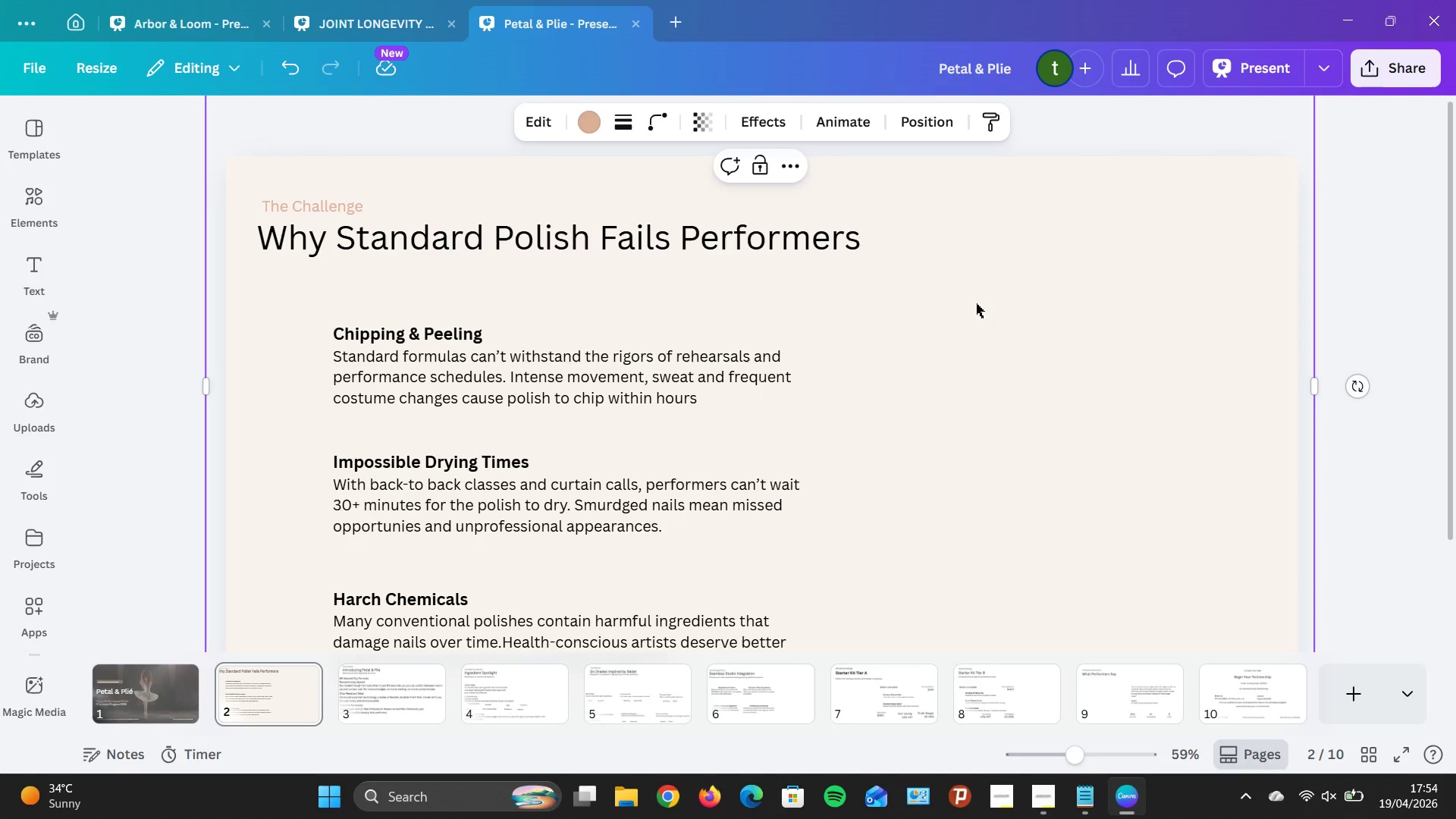 
left_click([921, 302])
 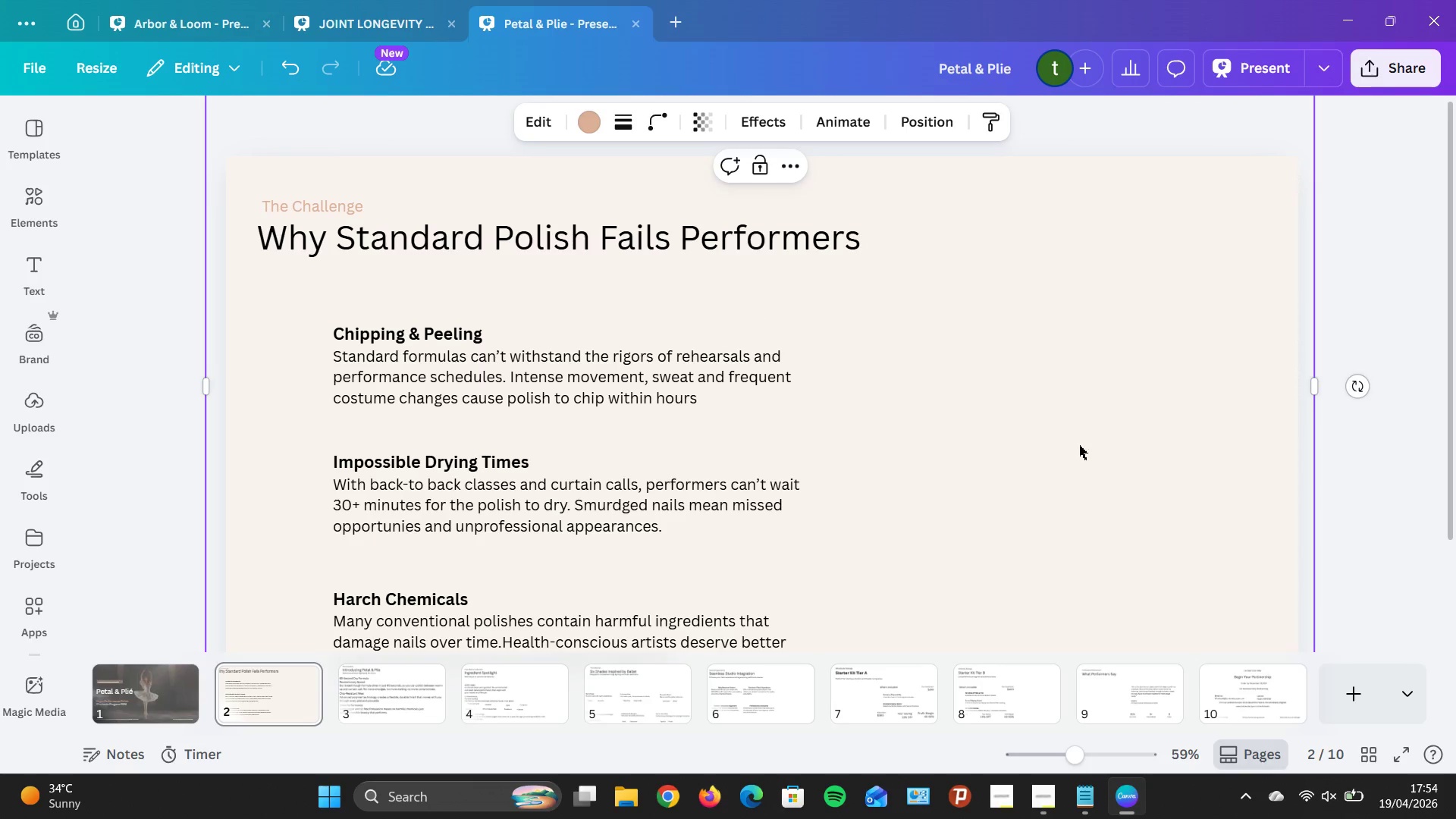 
left_click([1082, 444])
 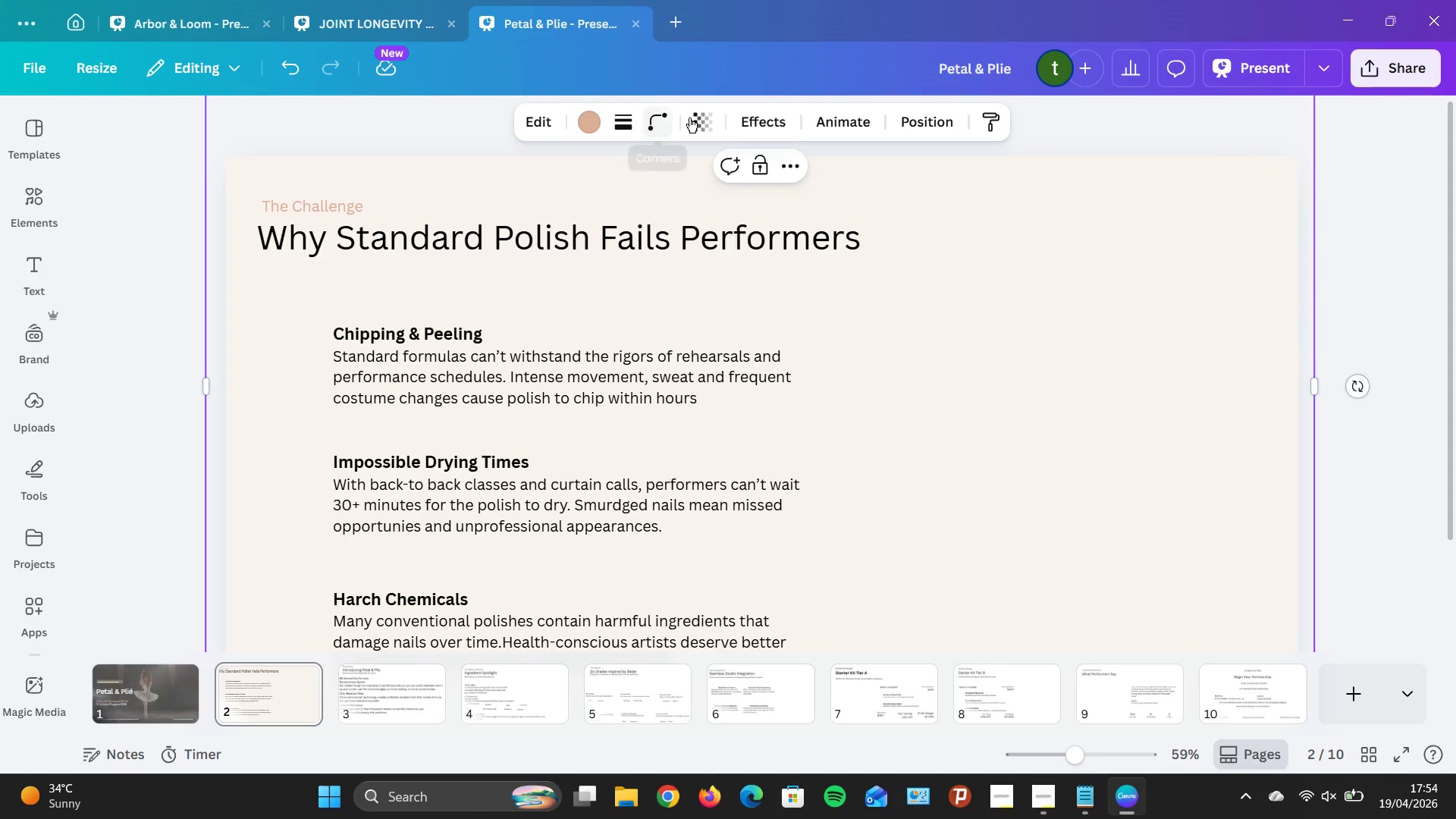 
left_click([696, 119])
 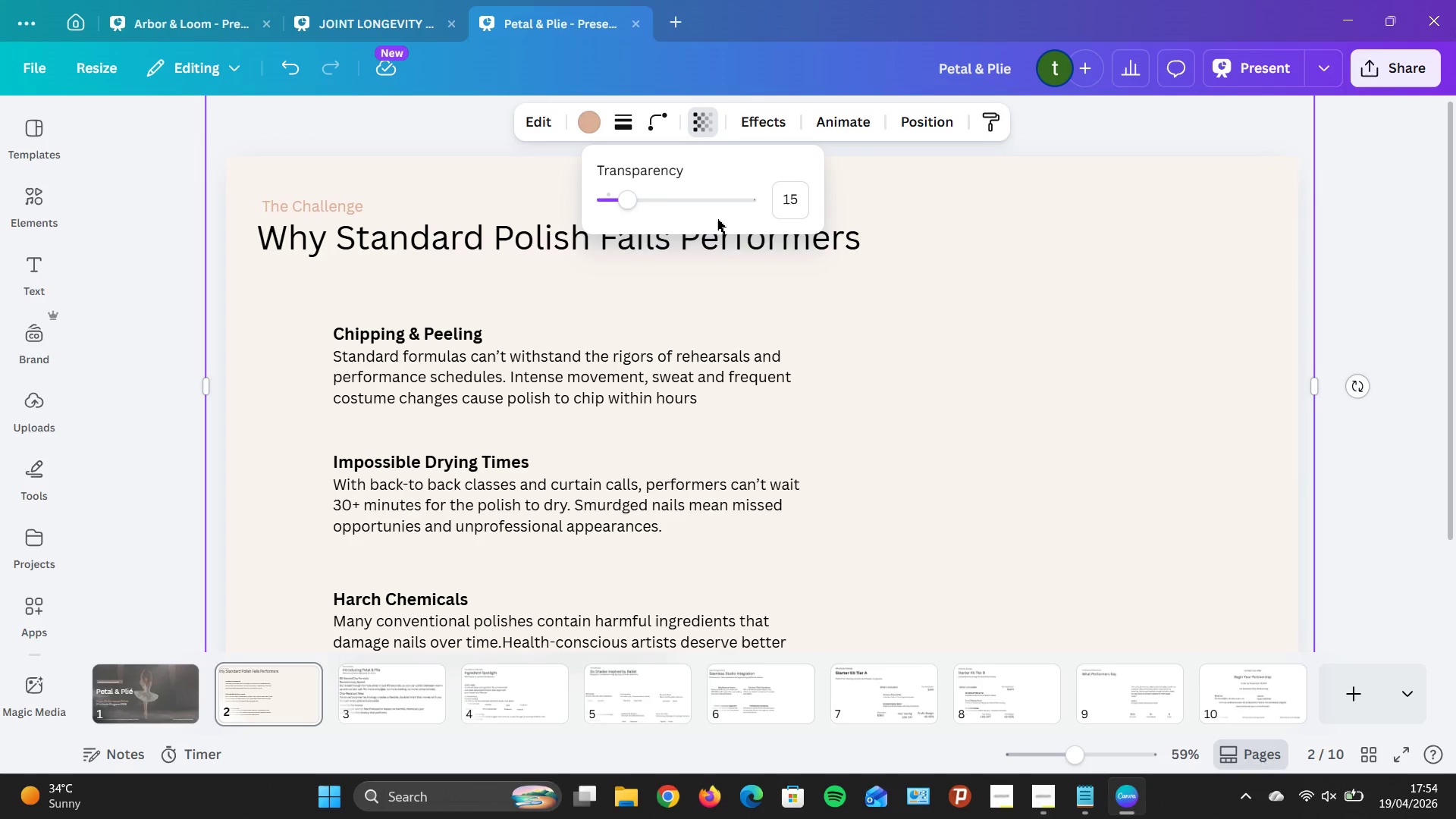 
key(ArrowLeft)
 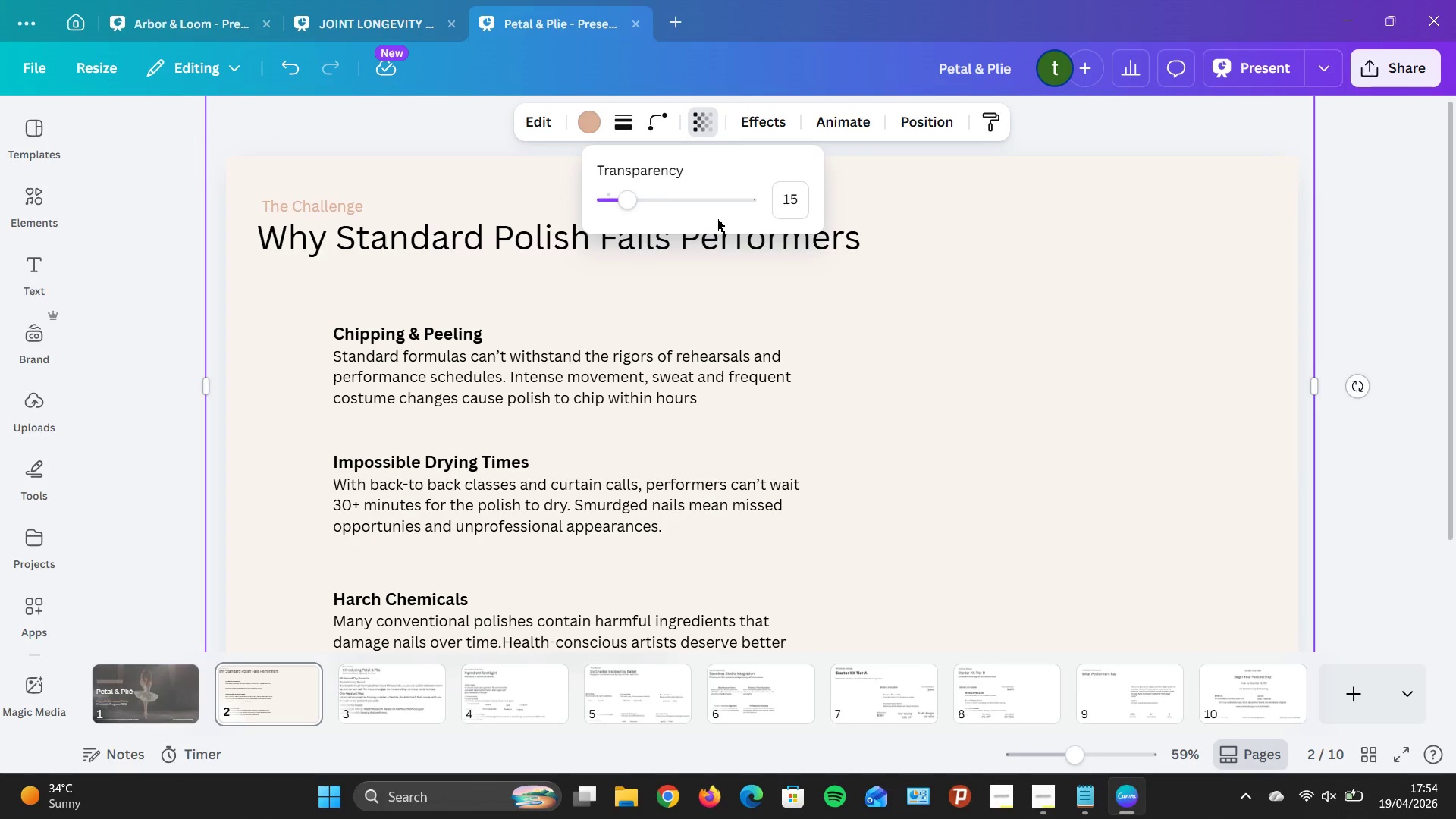 
key(ArrowLeft)
 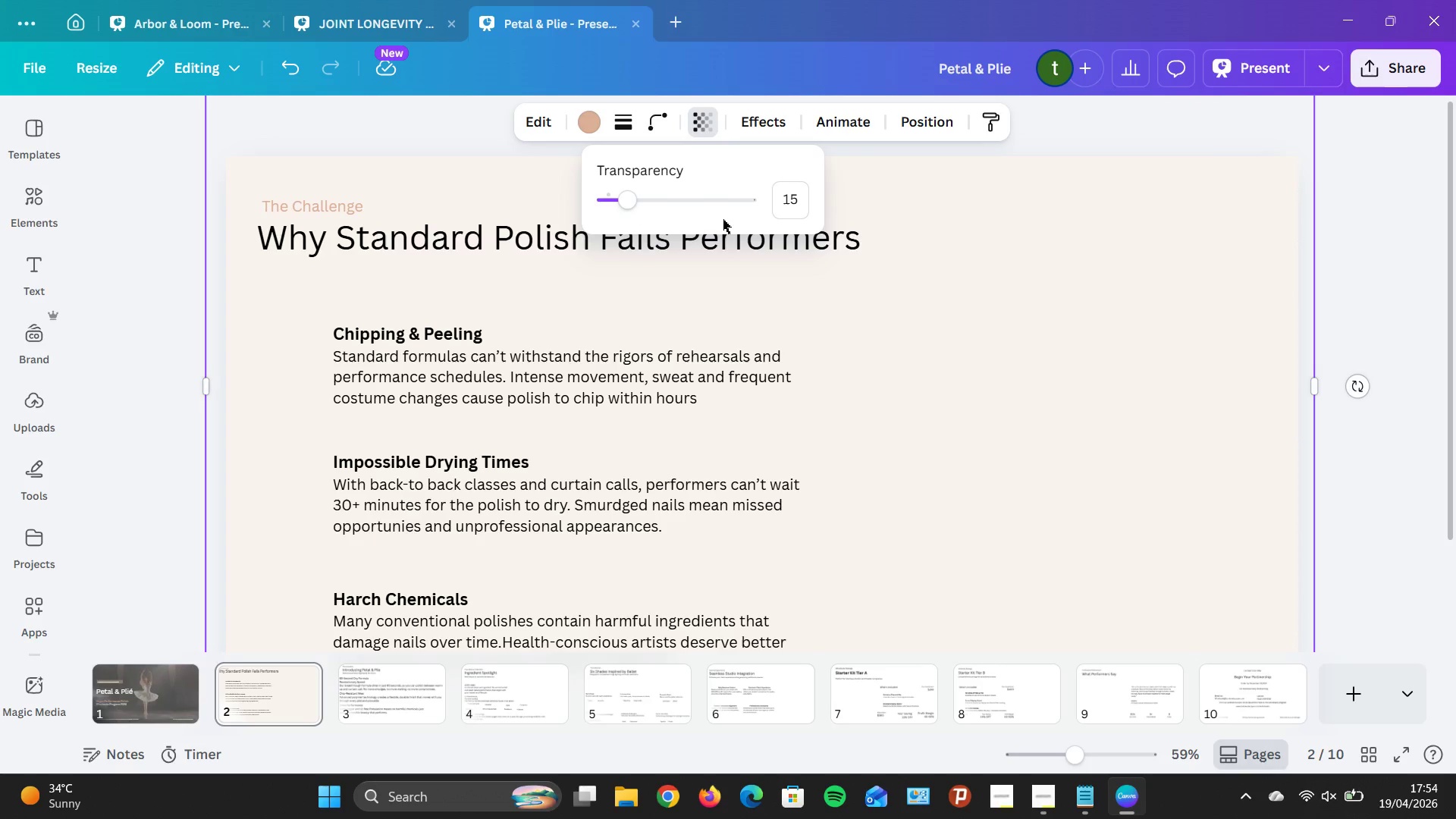 
key(ArrowLeft)
 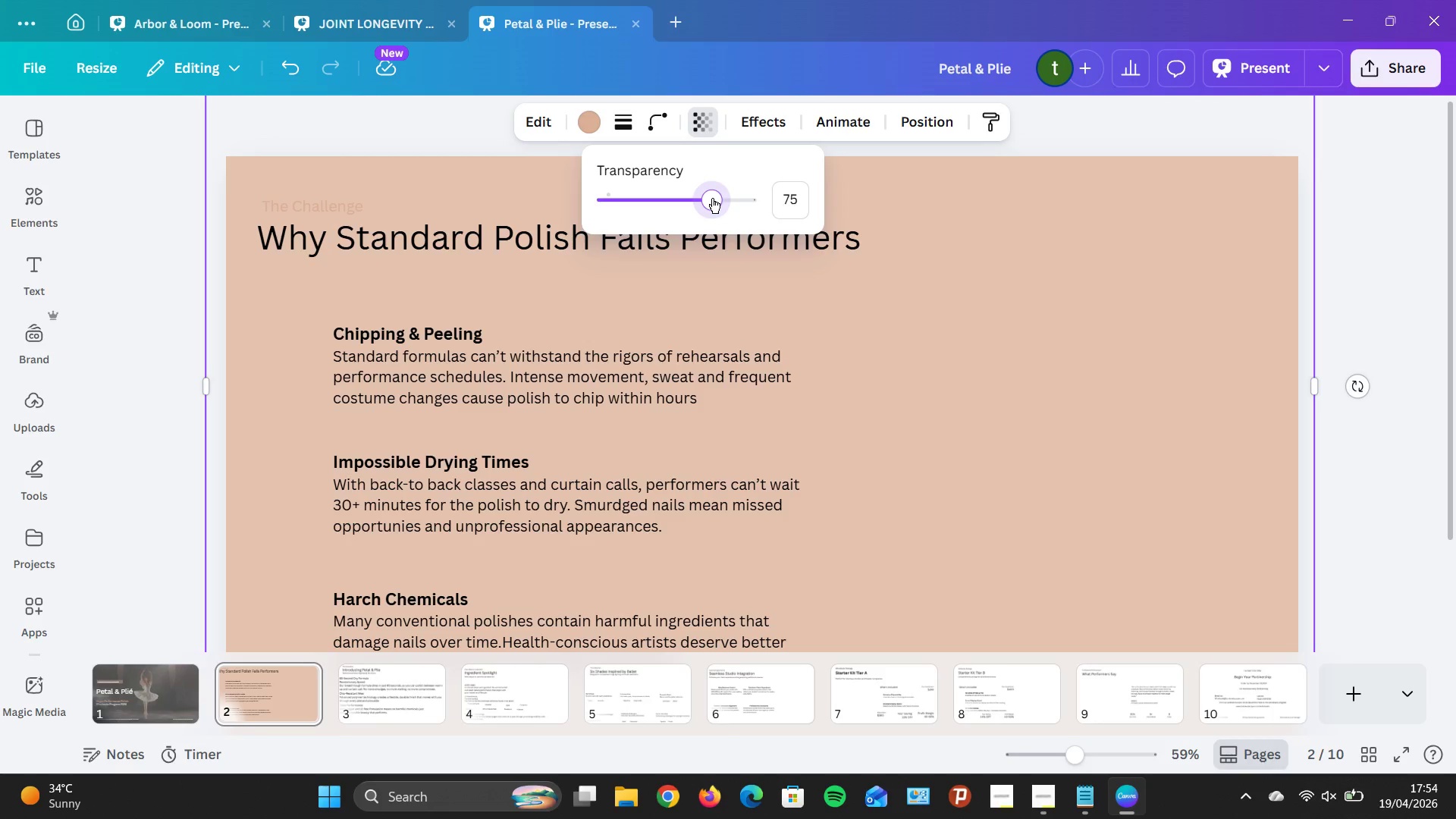 
hold_key(key=ArrowLeft, duration=1.52)
 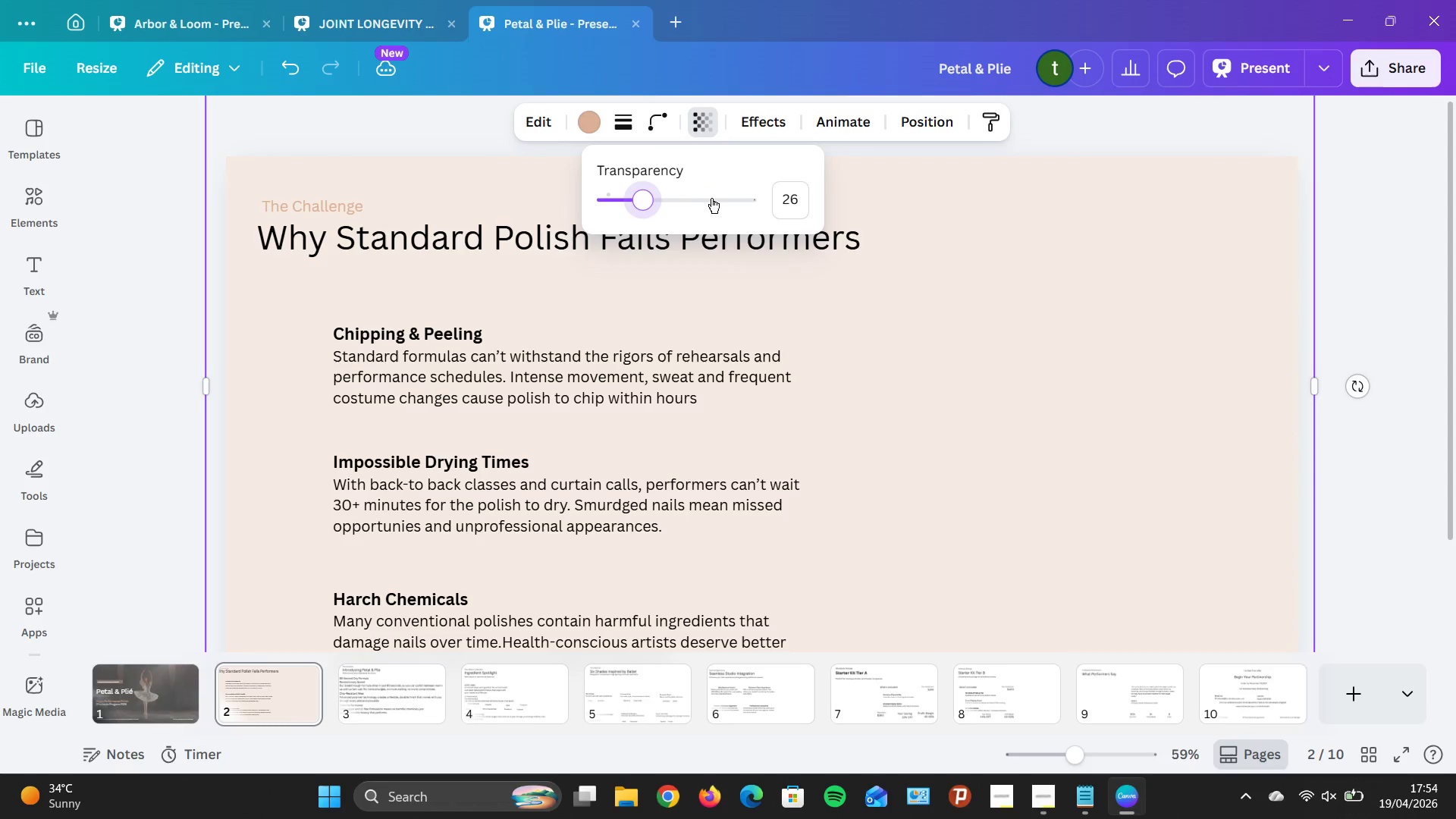 
hold_key(key=ArrowLeft, duration=0.5)
 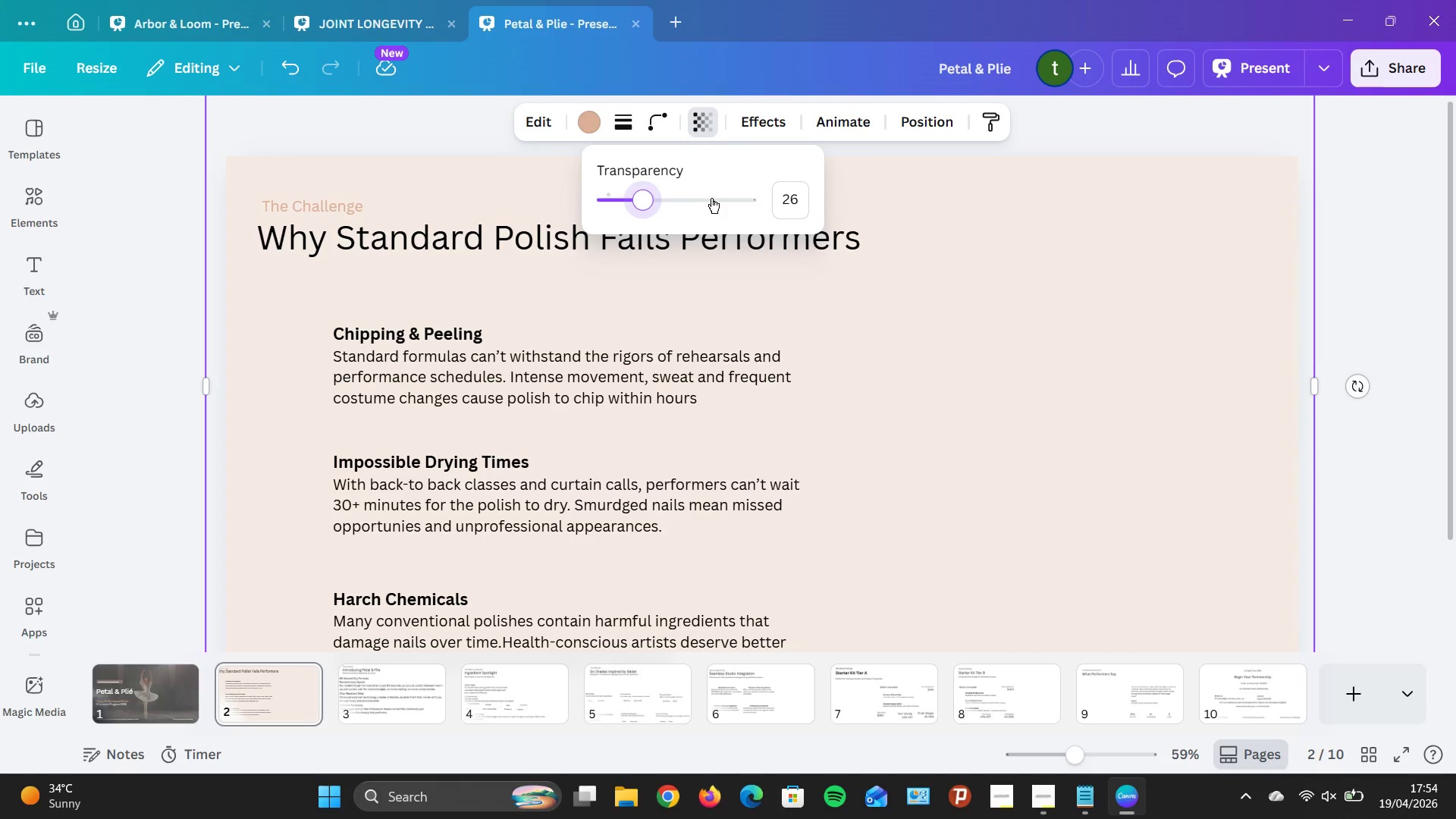 
key(ArrowLeft)
 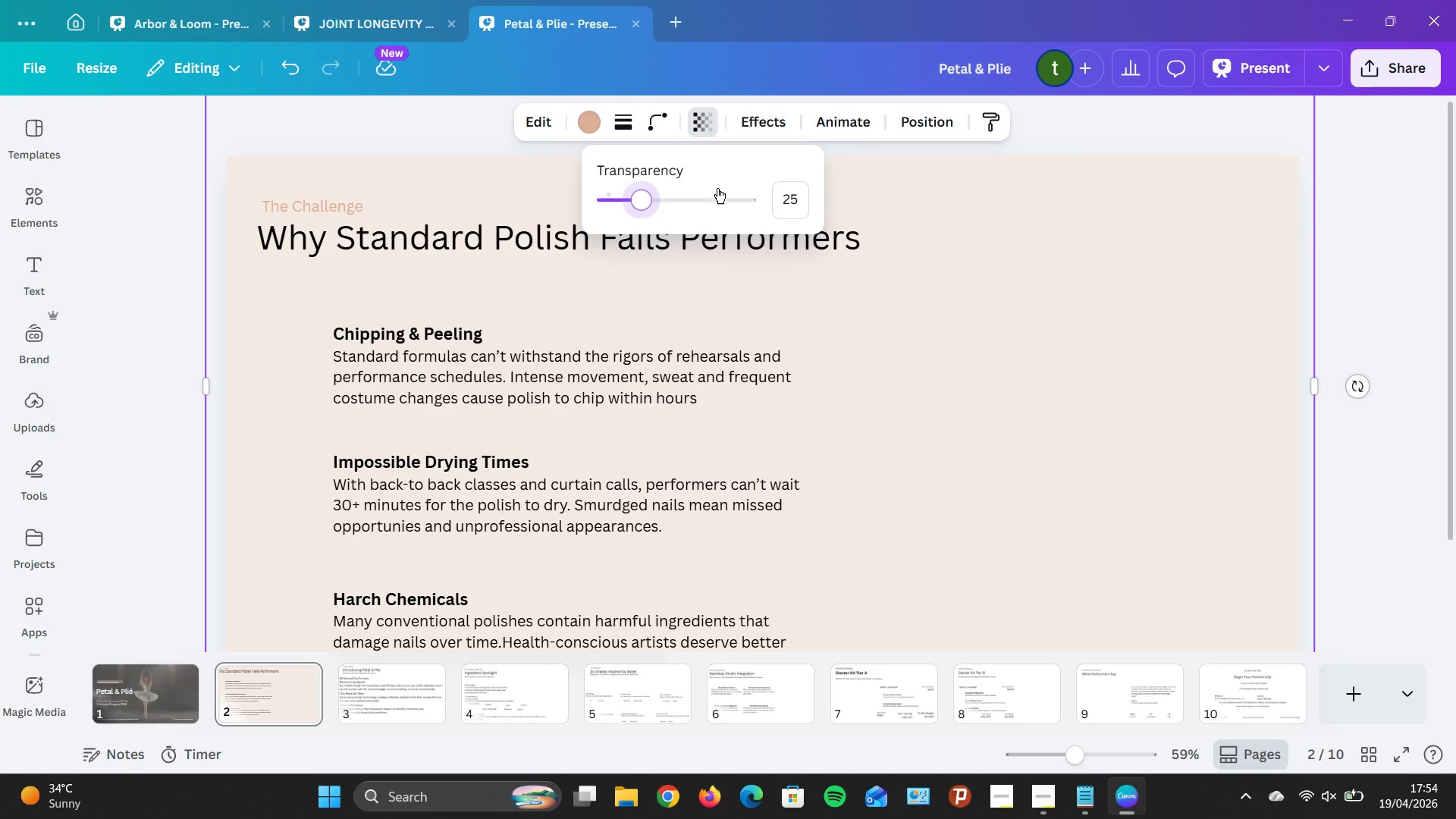 
key(ArrowLeft)
 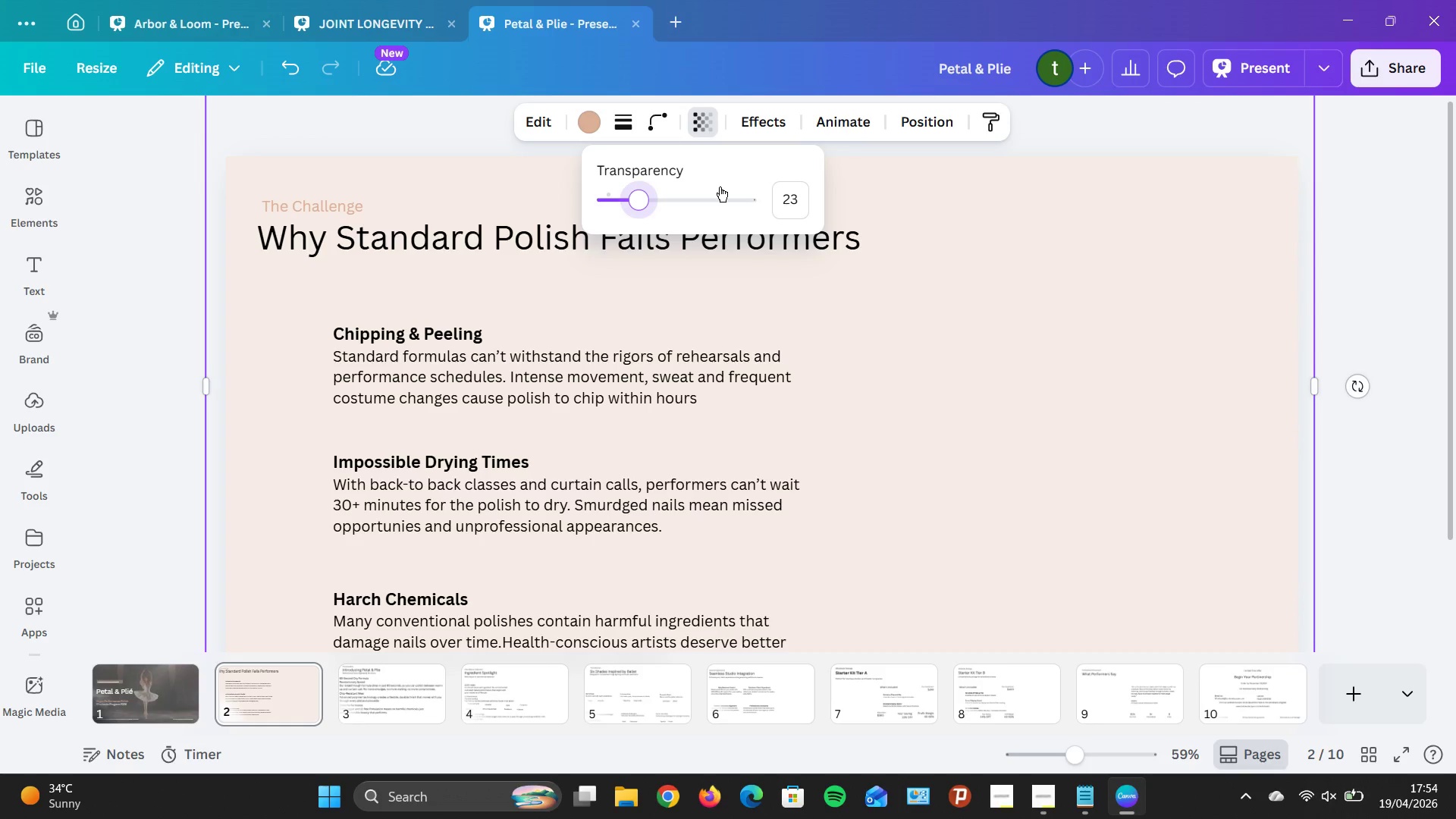 
key(ArrowLeft)
 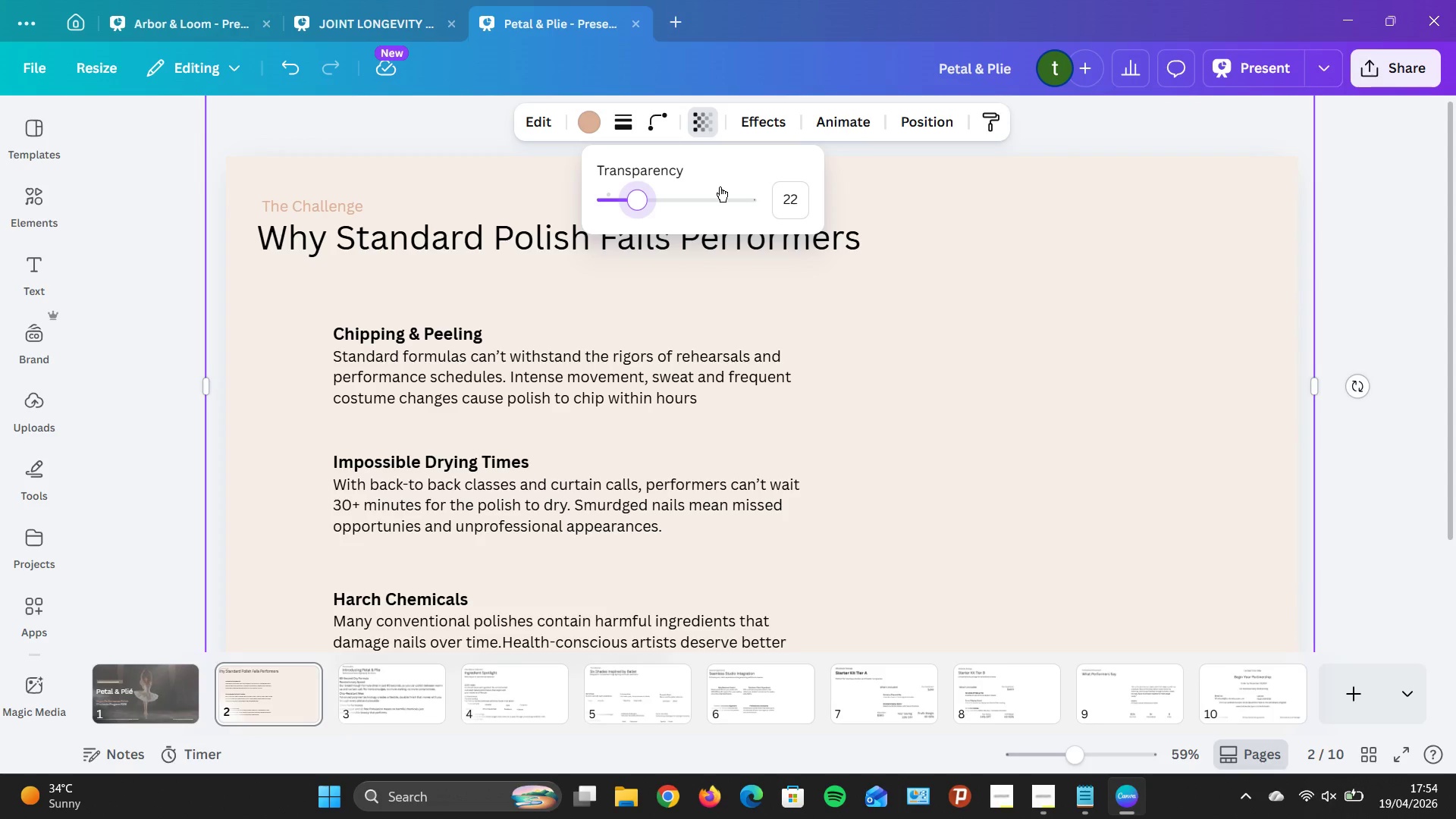 
key(ArrowLeft)
 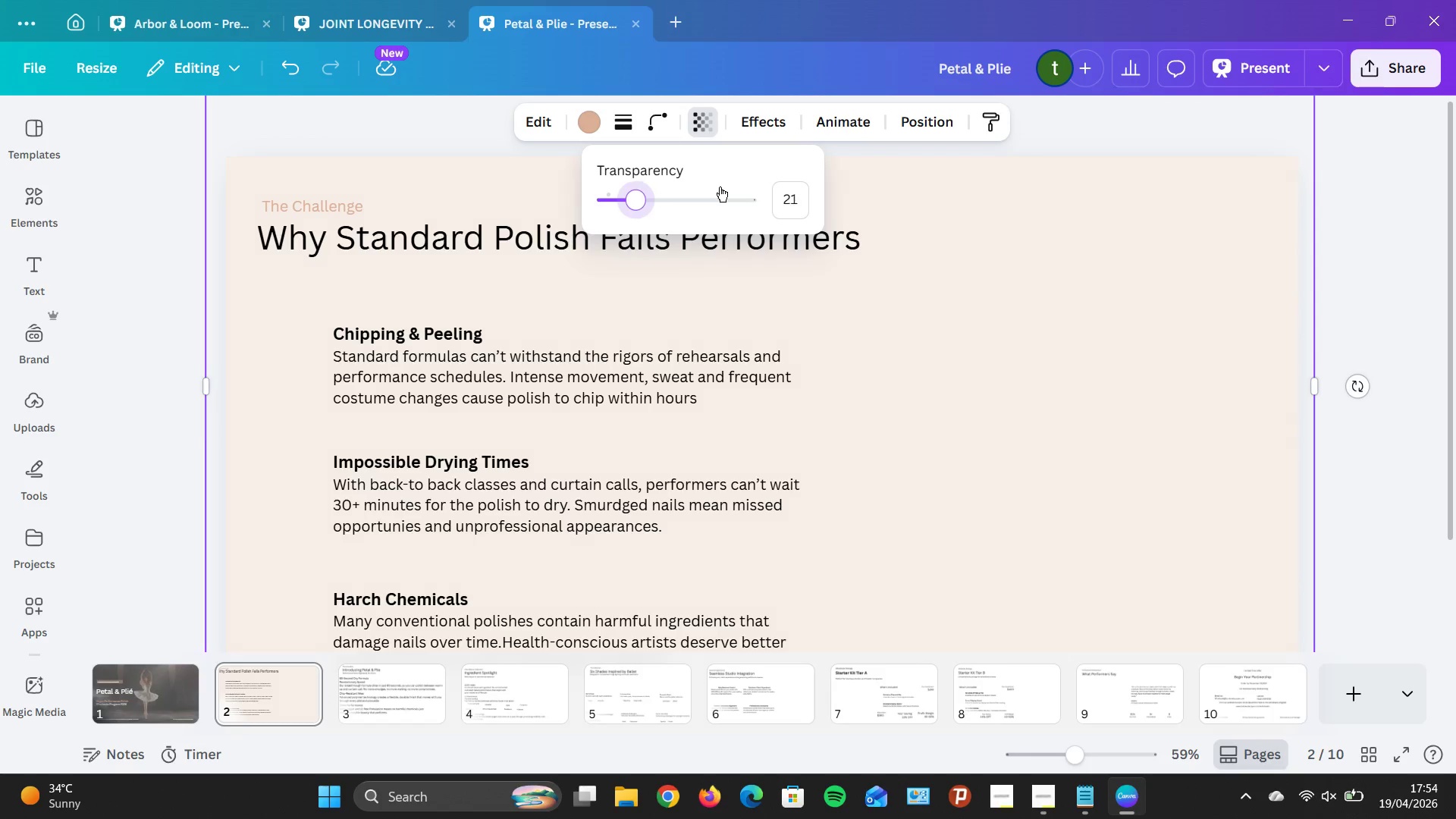 
key(ArrowLeft)
 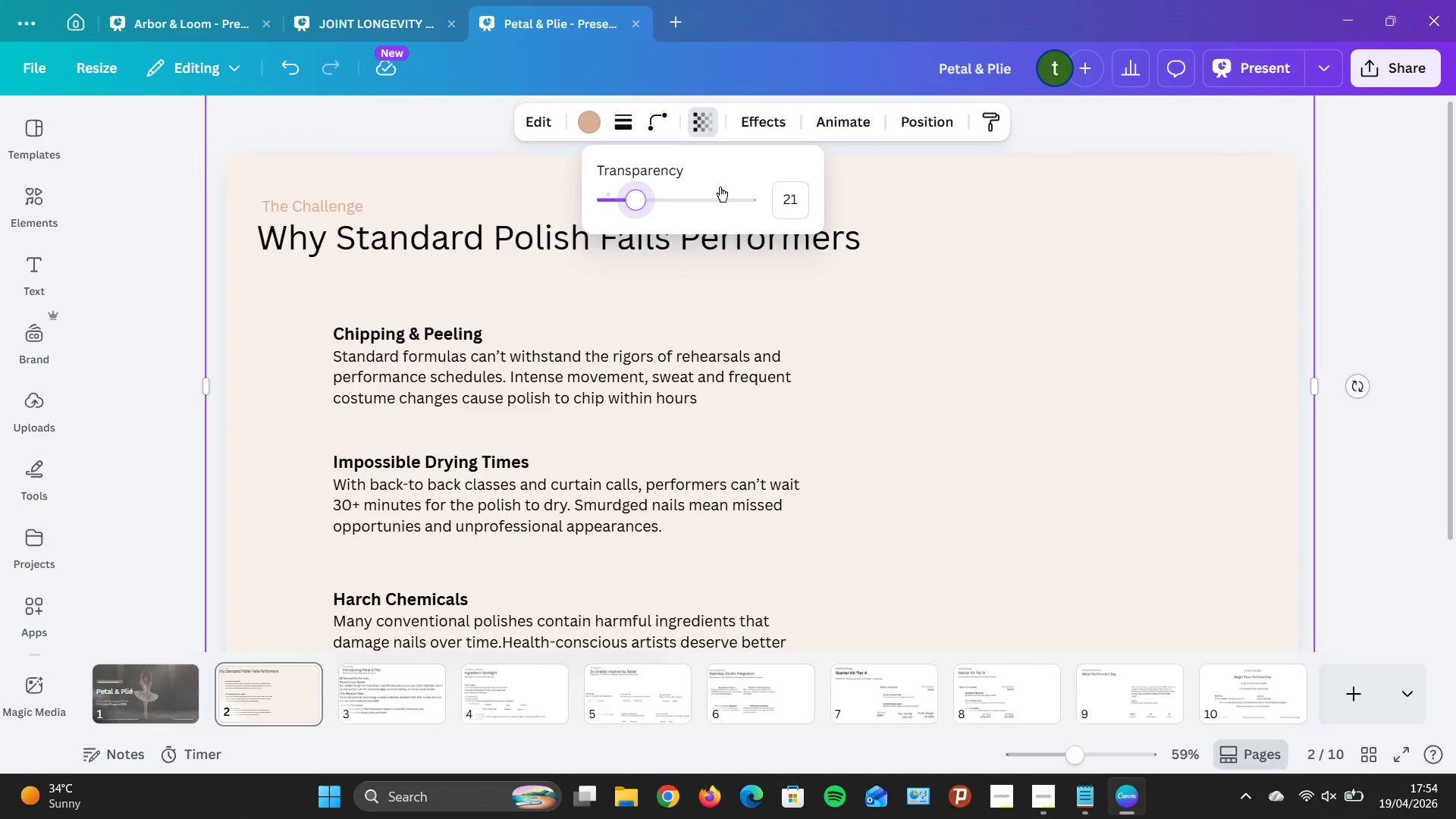 
key(ArrowLeft)
 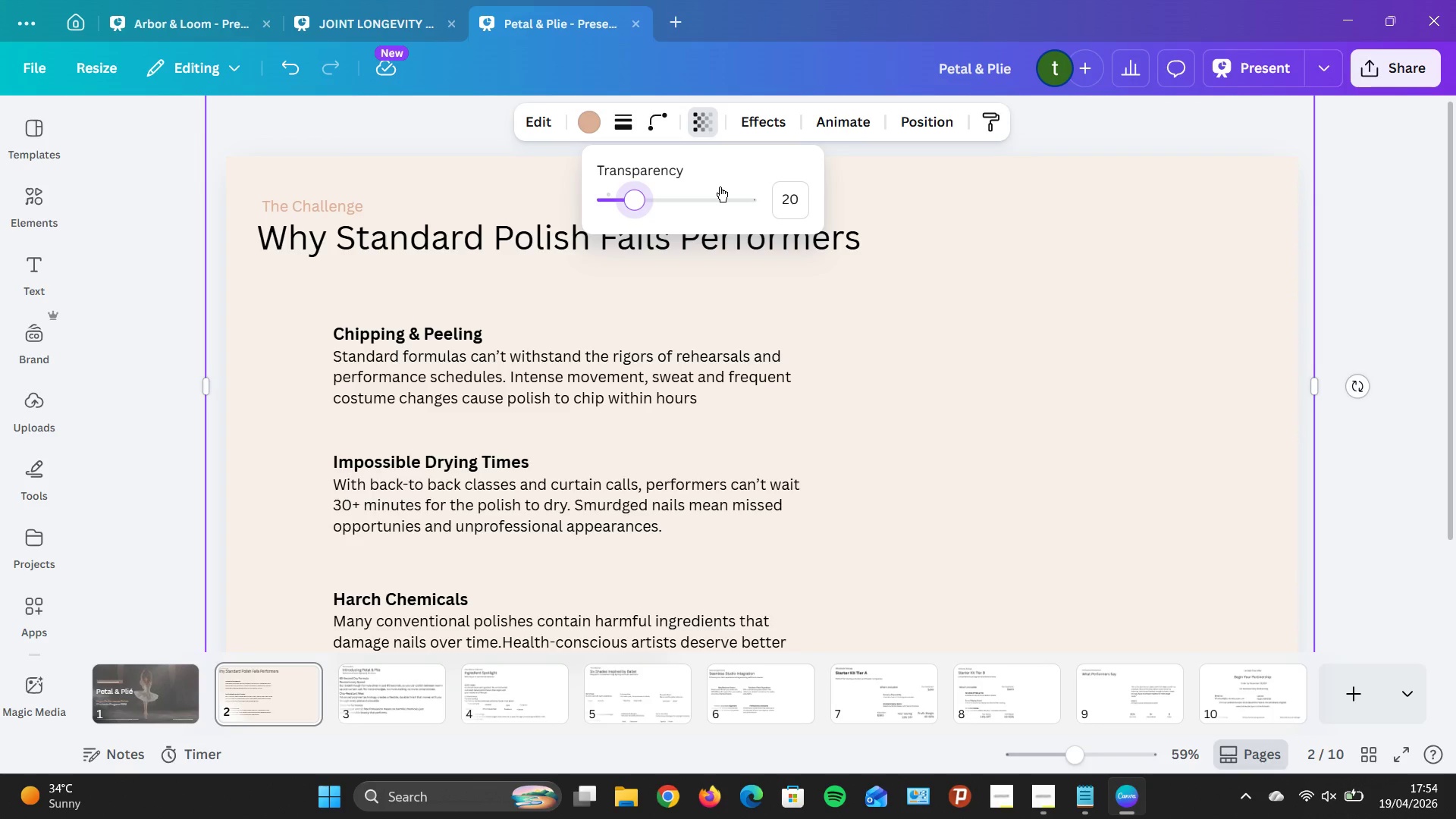 
key(ArrowLeft)
 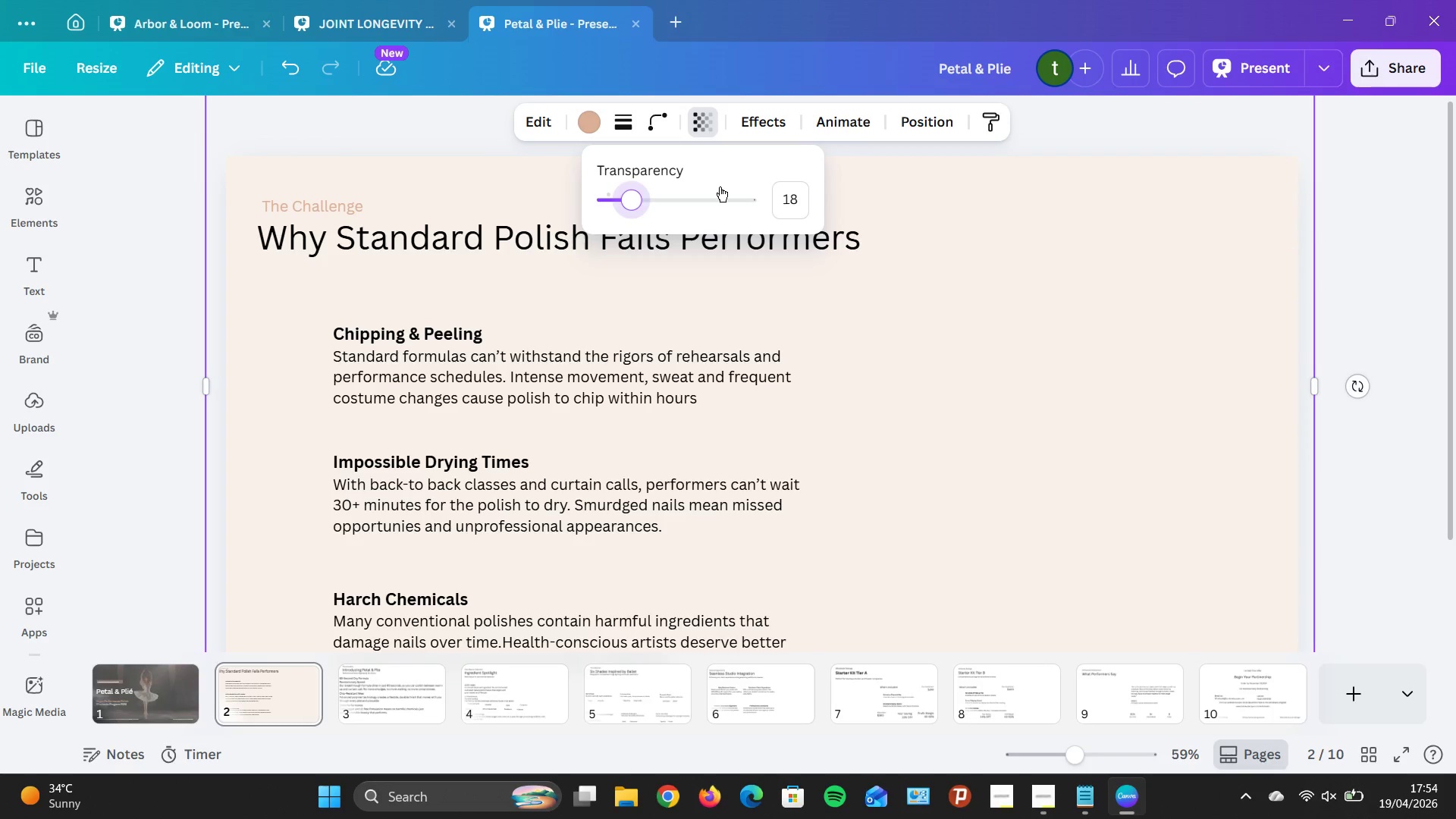 
key(ArrowLeft)
 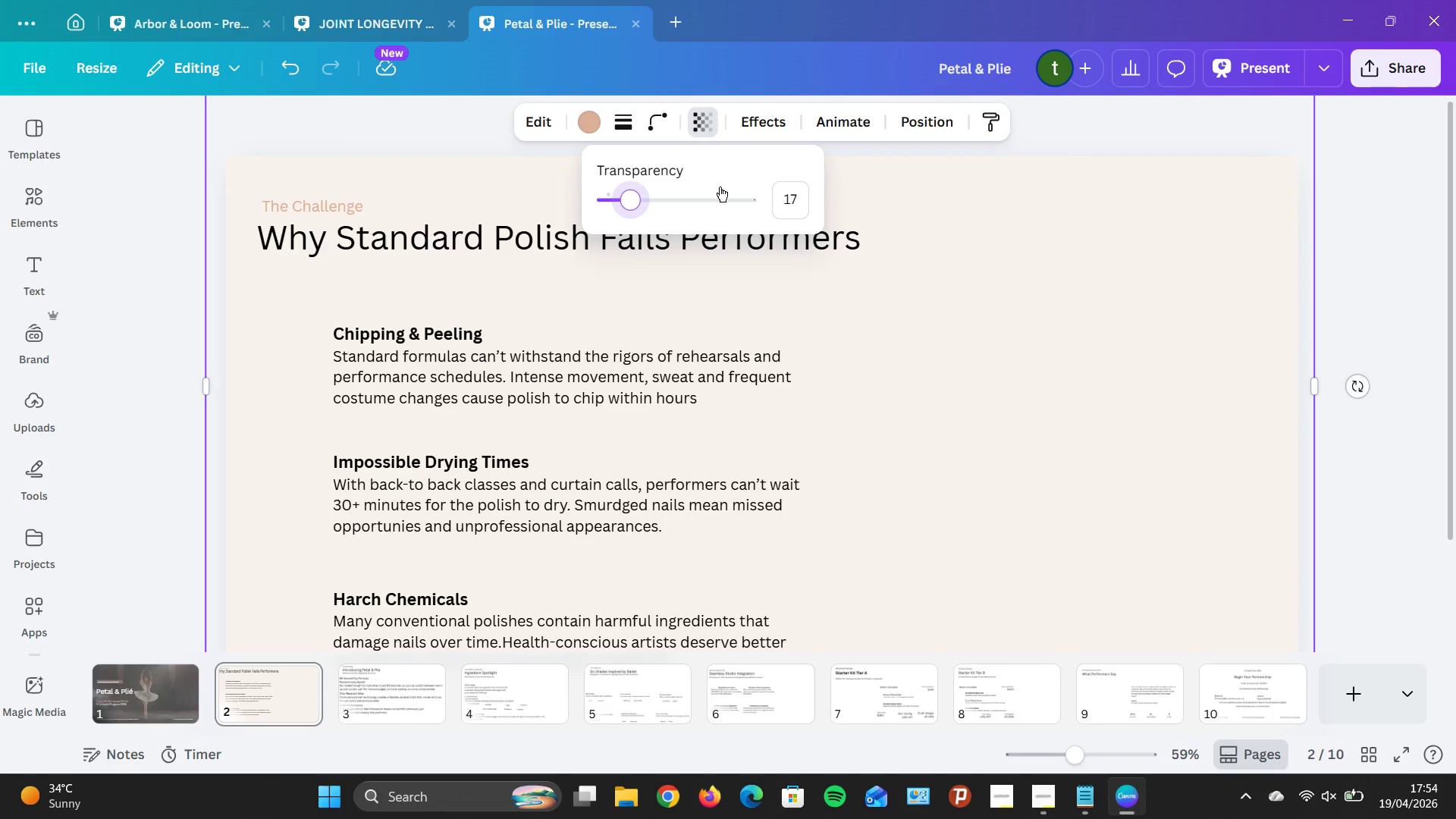 
key(ArrowLeft)
 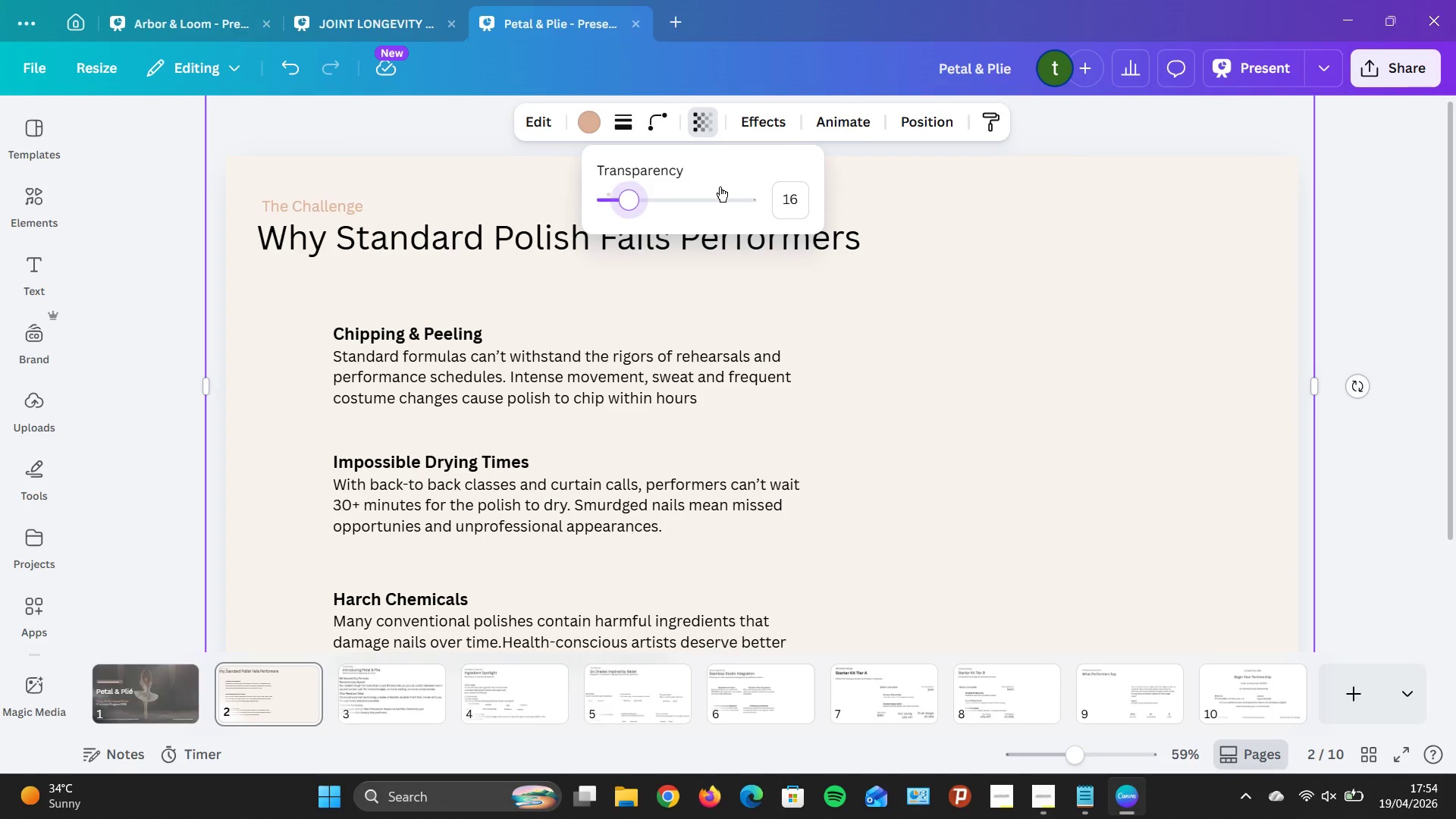 
key(ArrowLeft)
 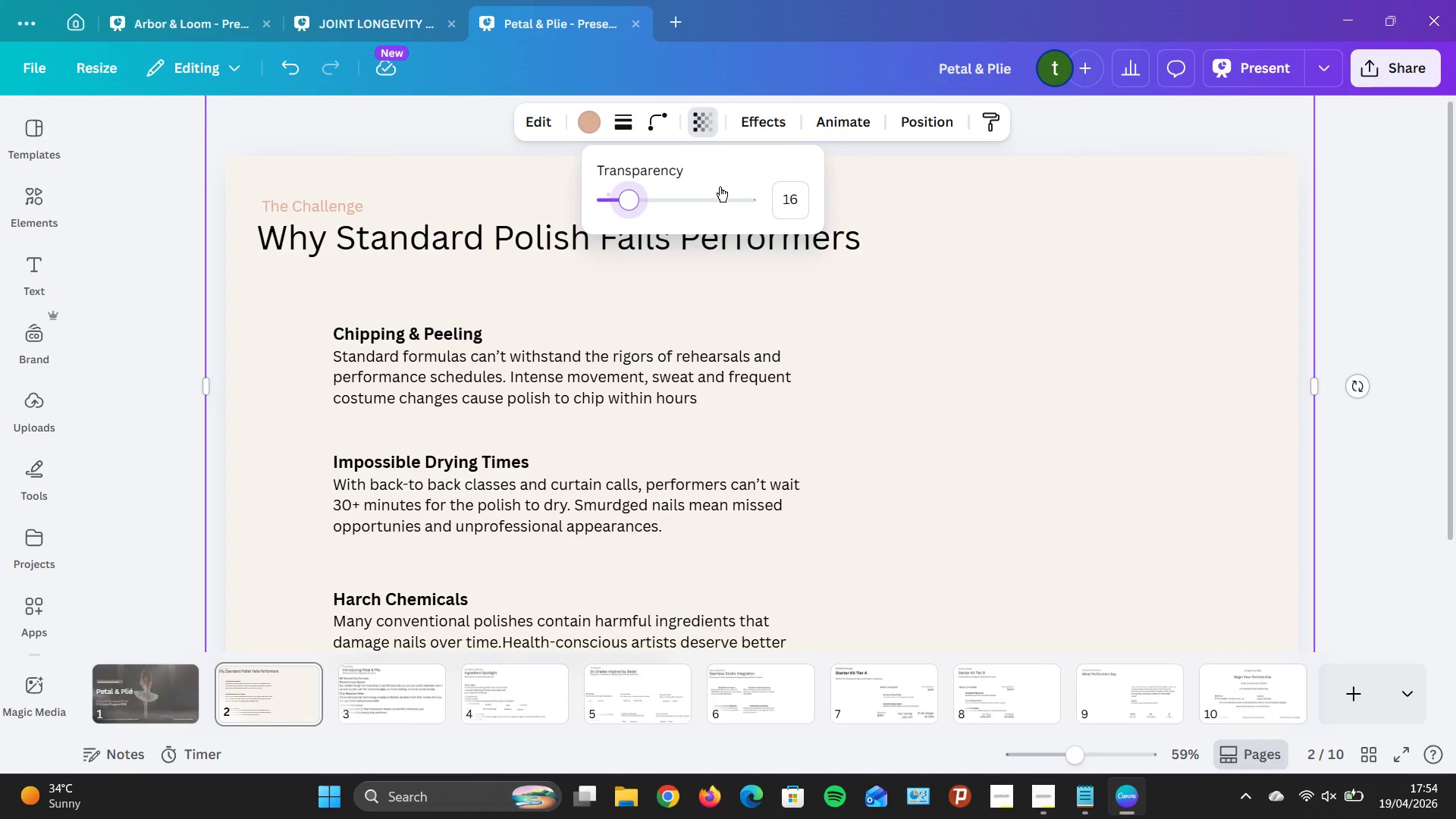 
key(ArrowRight)
 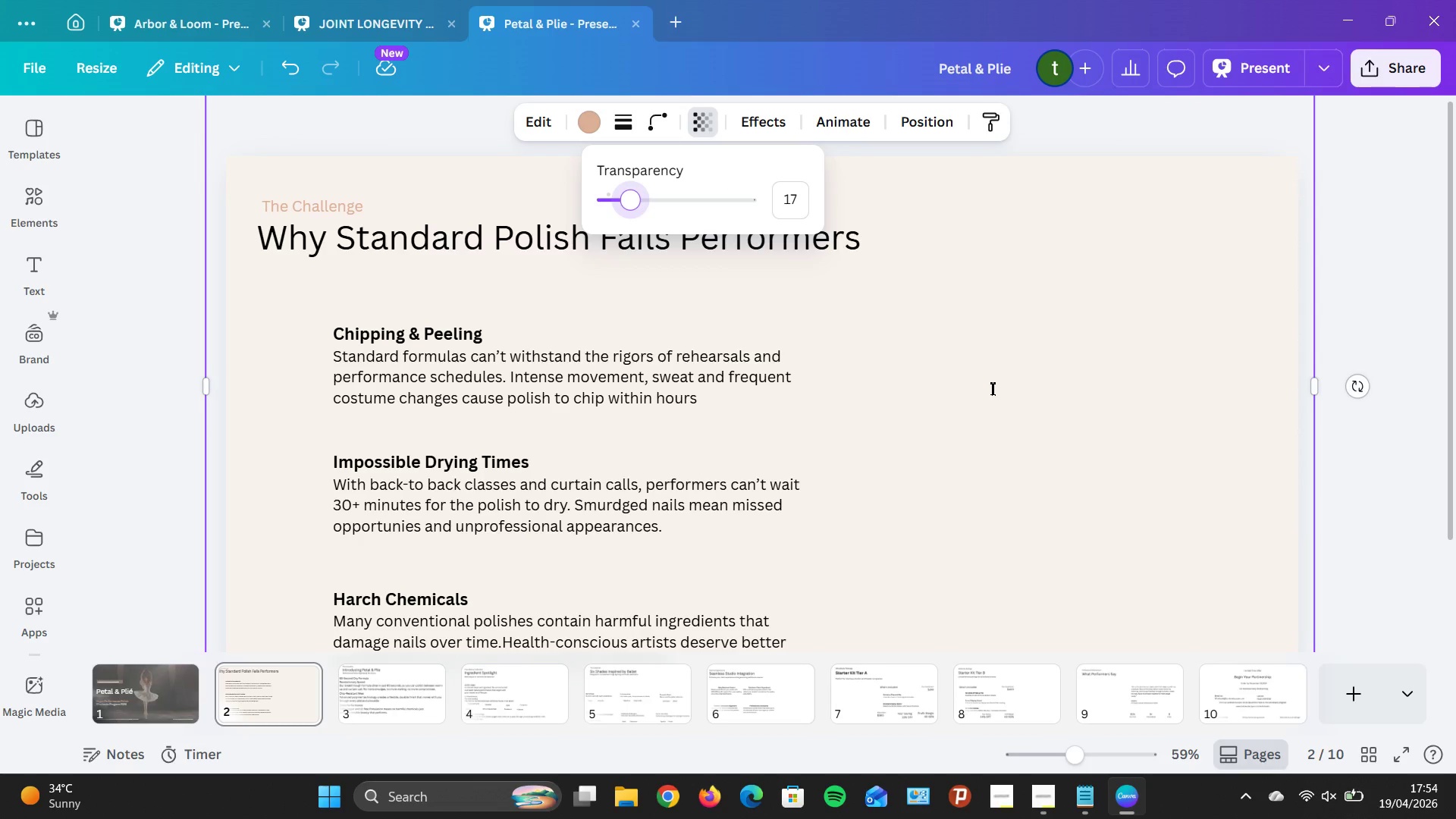 
wait(10.03)
 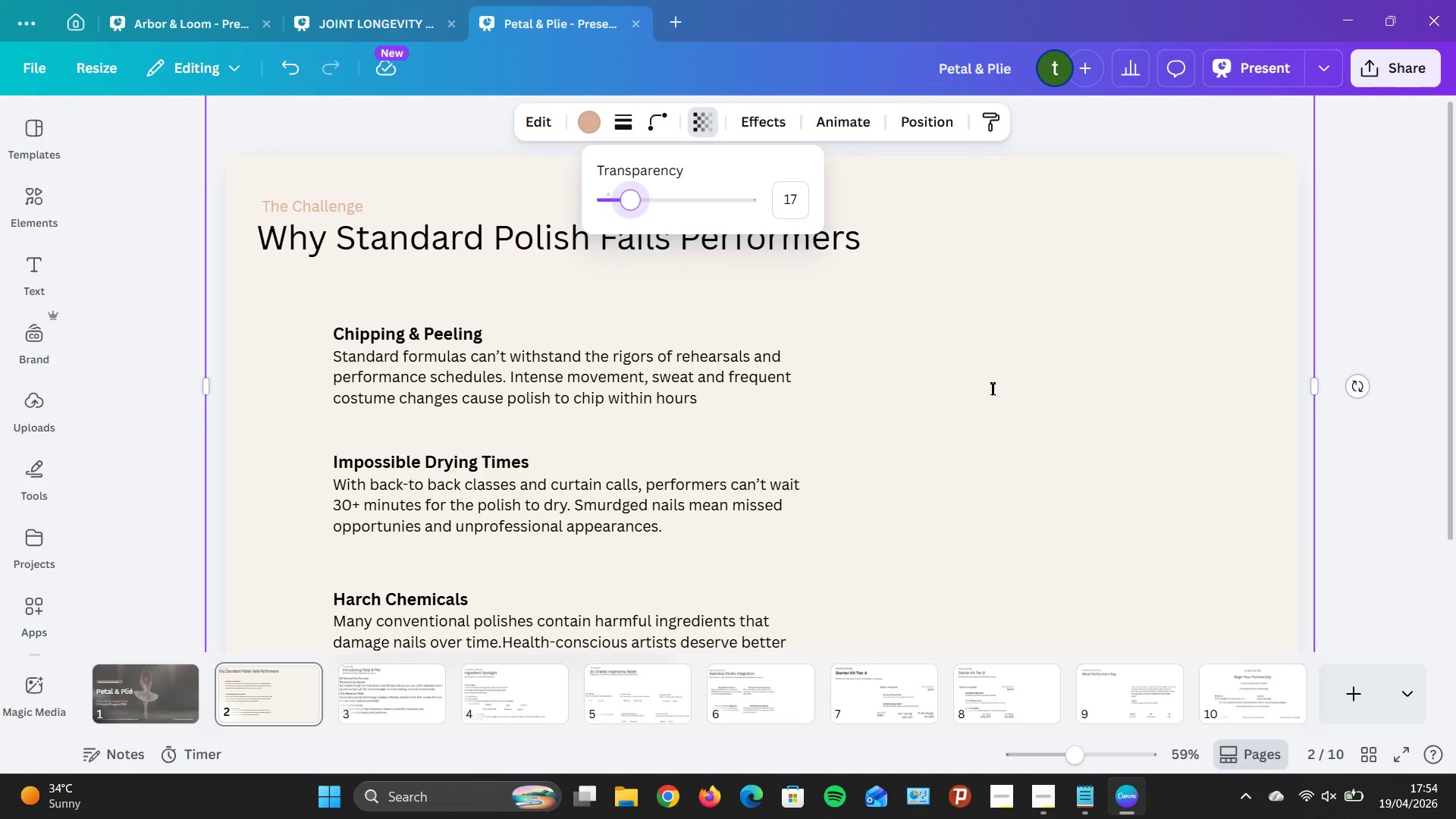 
scroll: coordinate [974, 463], scroll_direction: none, amount: 0.0
 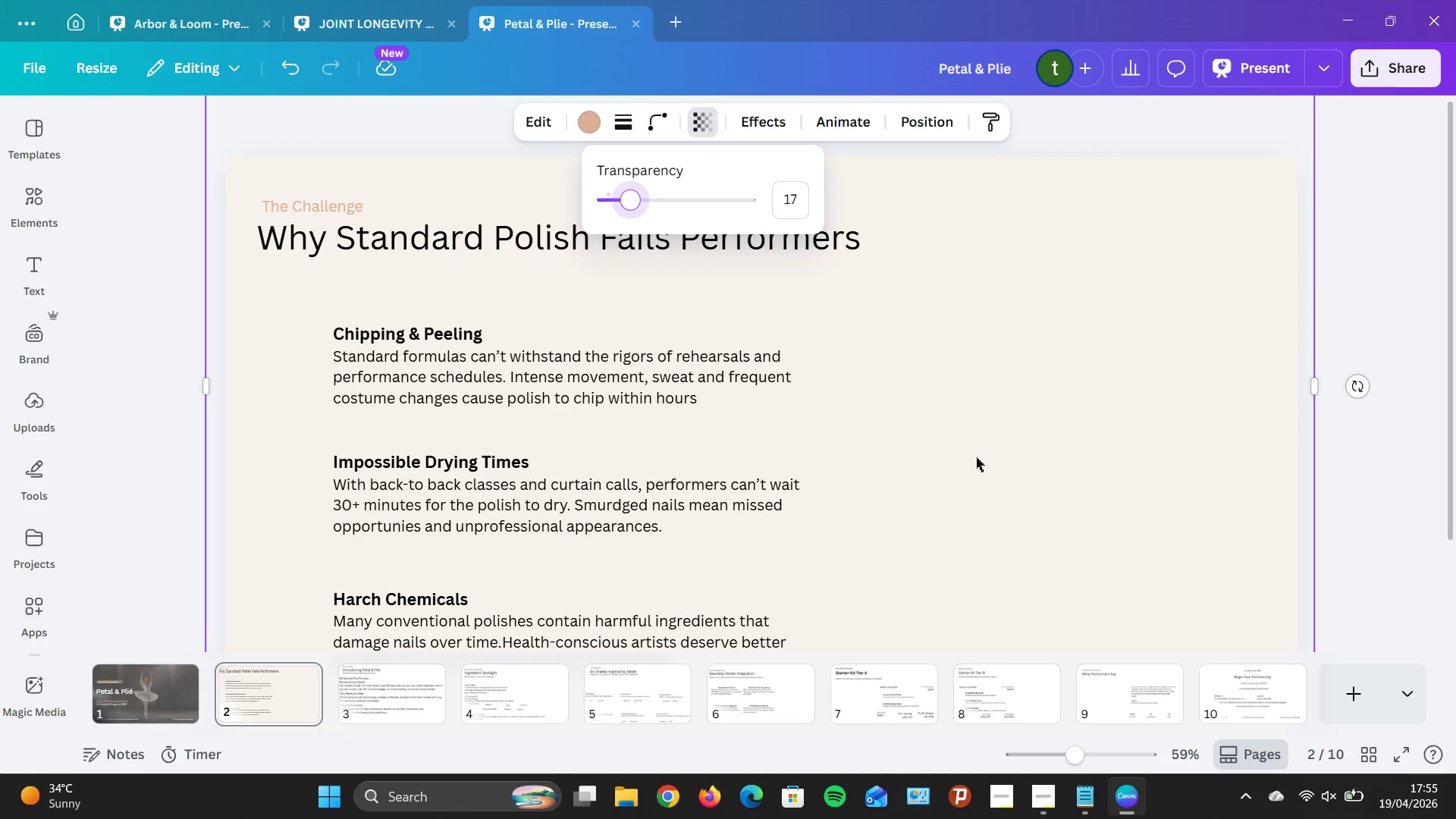 
scroll: coordinate [763, 410], scroll_direction: up, amount: 2.0
 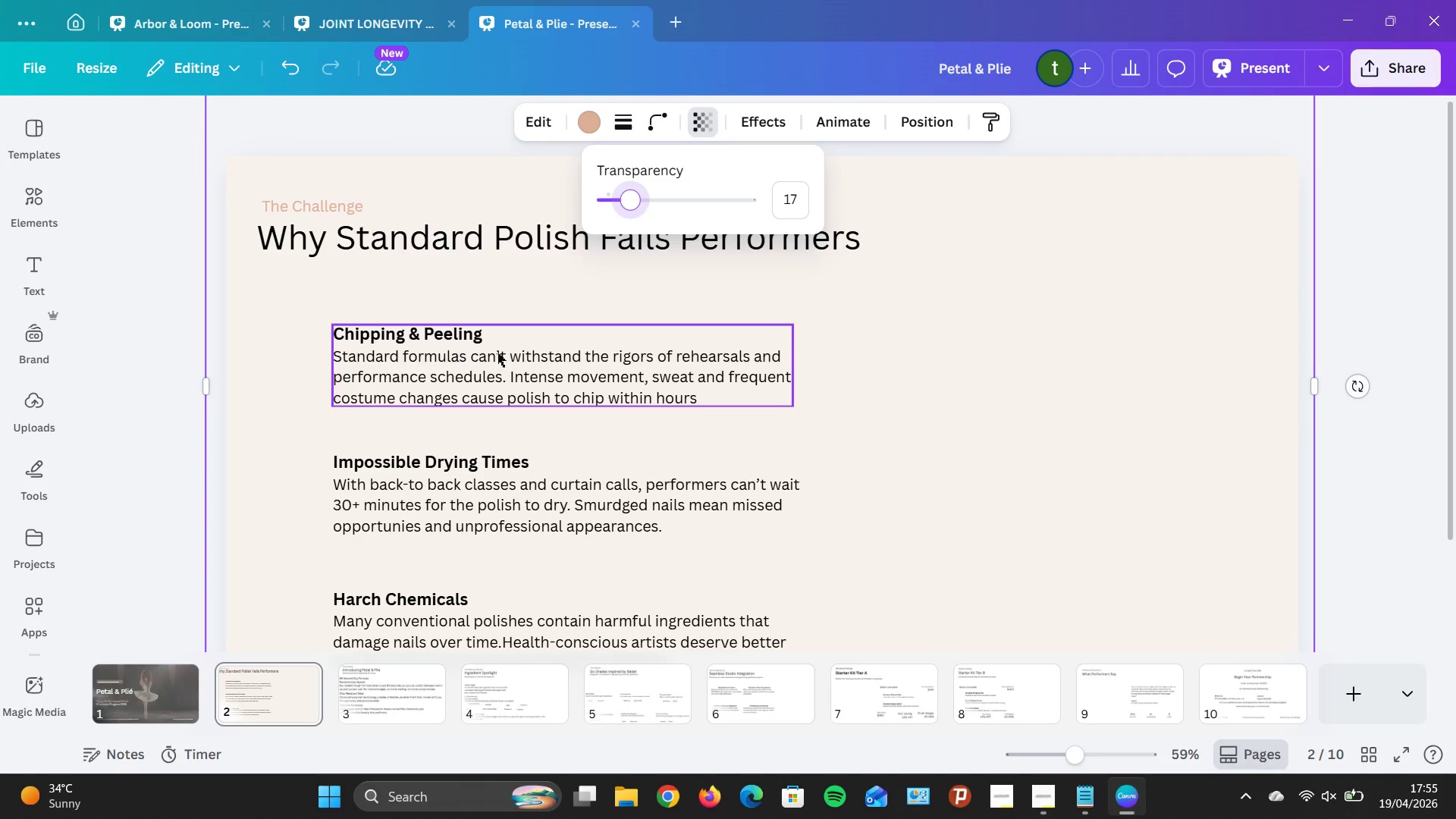 
left_click([917, 376])
 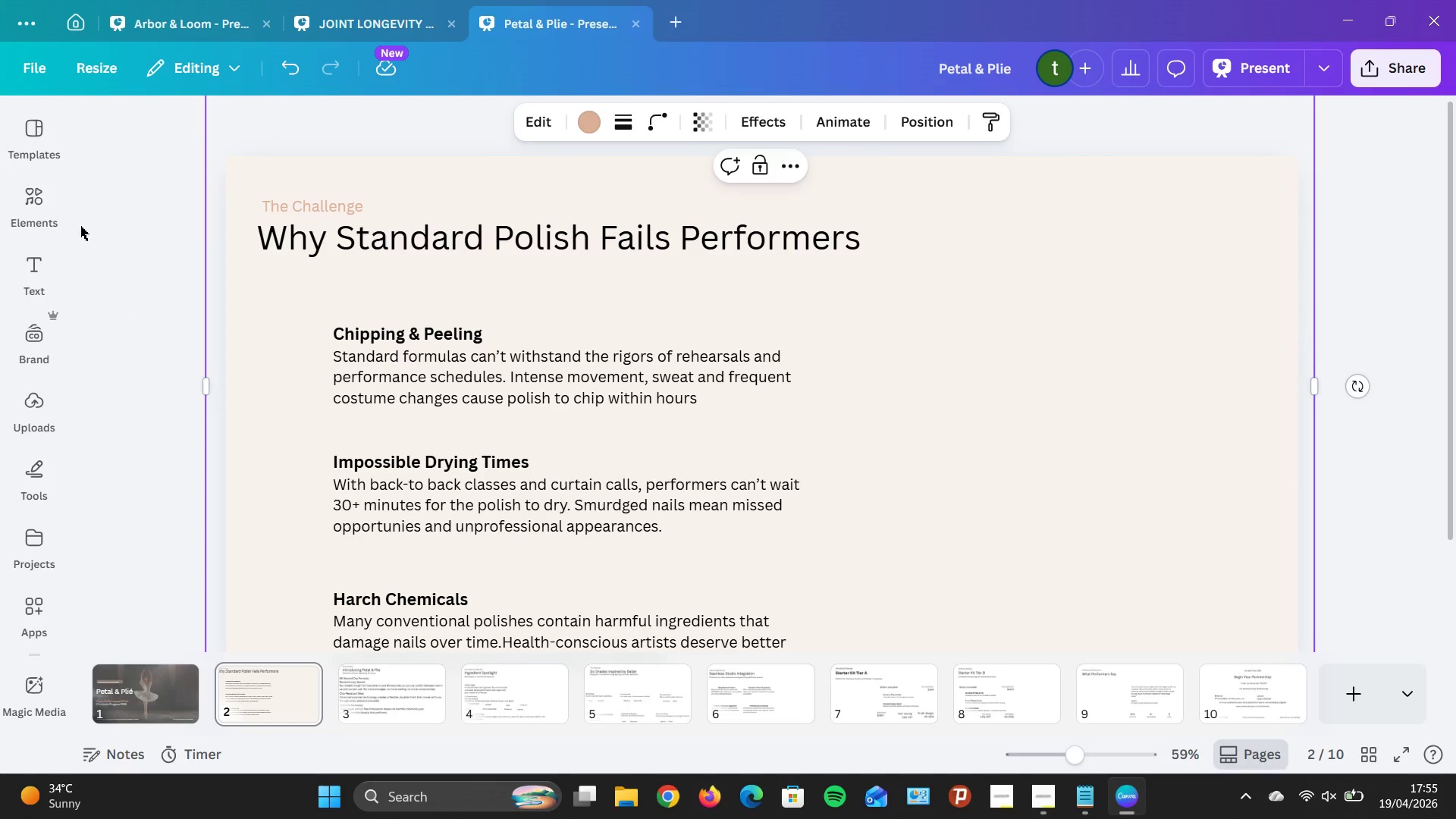 
wait(6.53)
 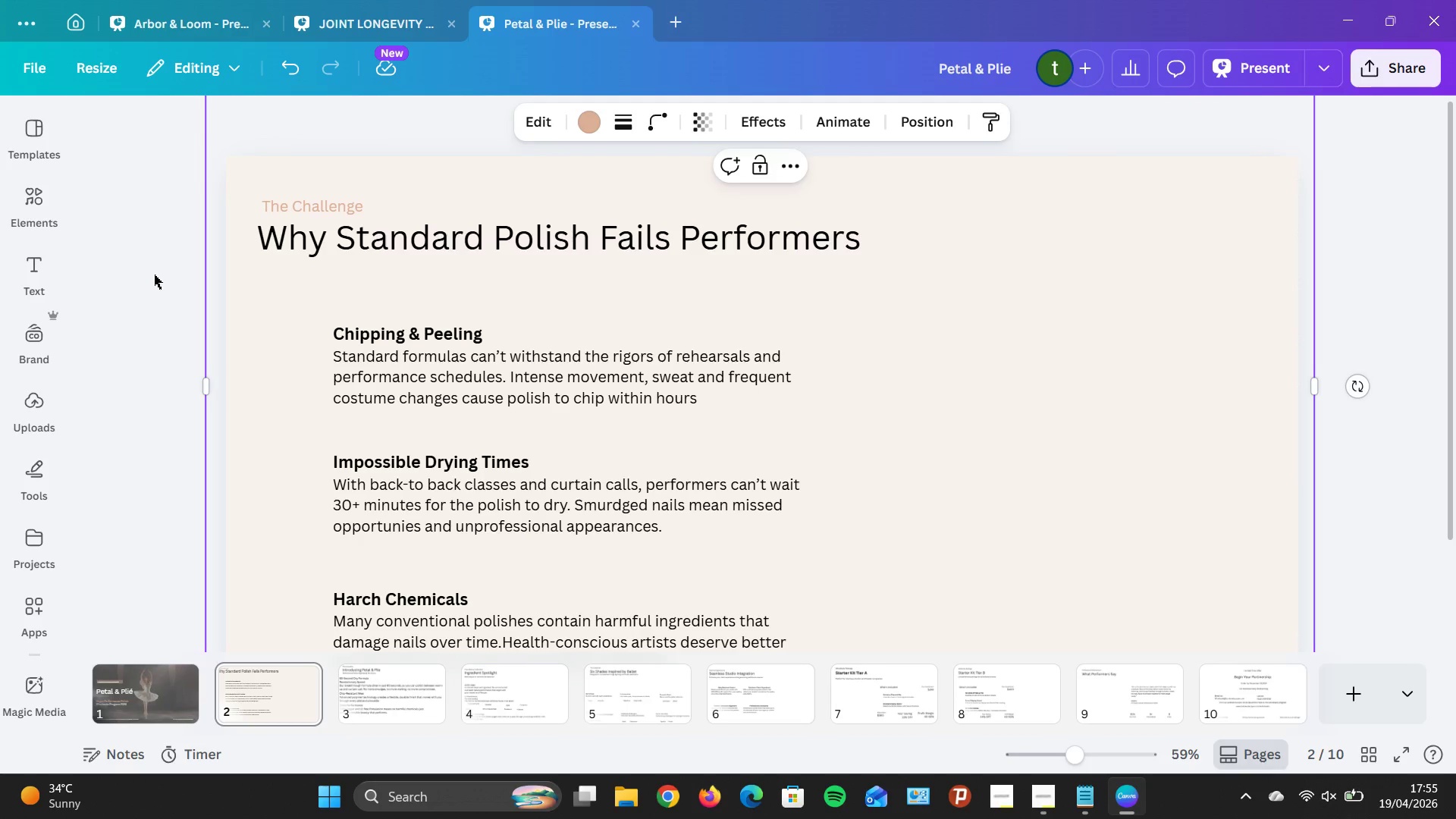 
left_click([1106, 370])
 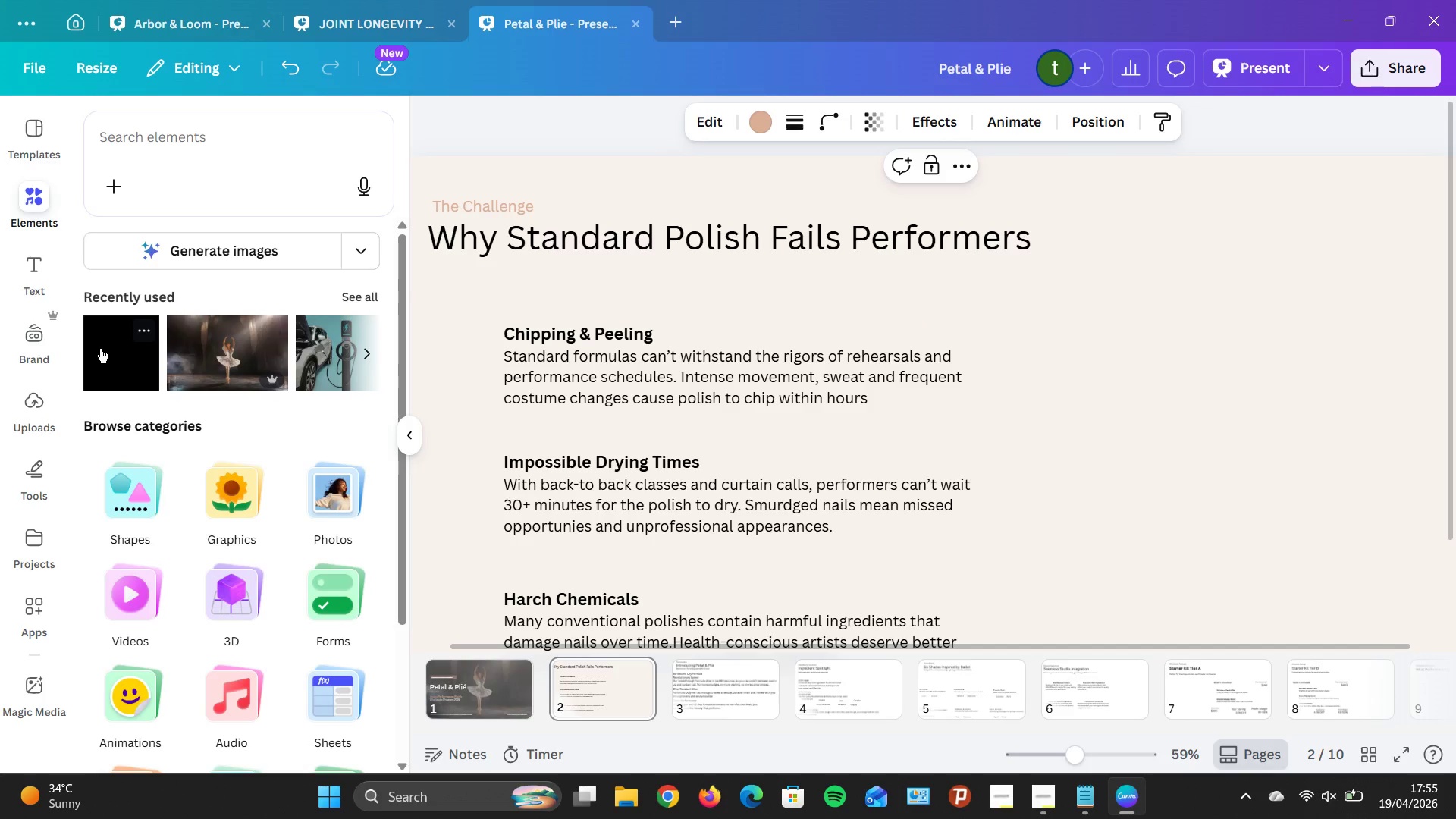 
left_click([100, 348])
 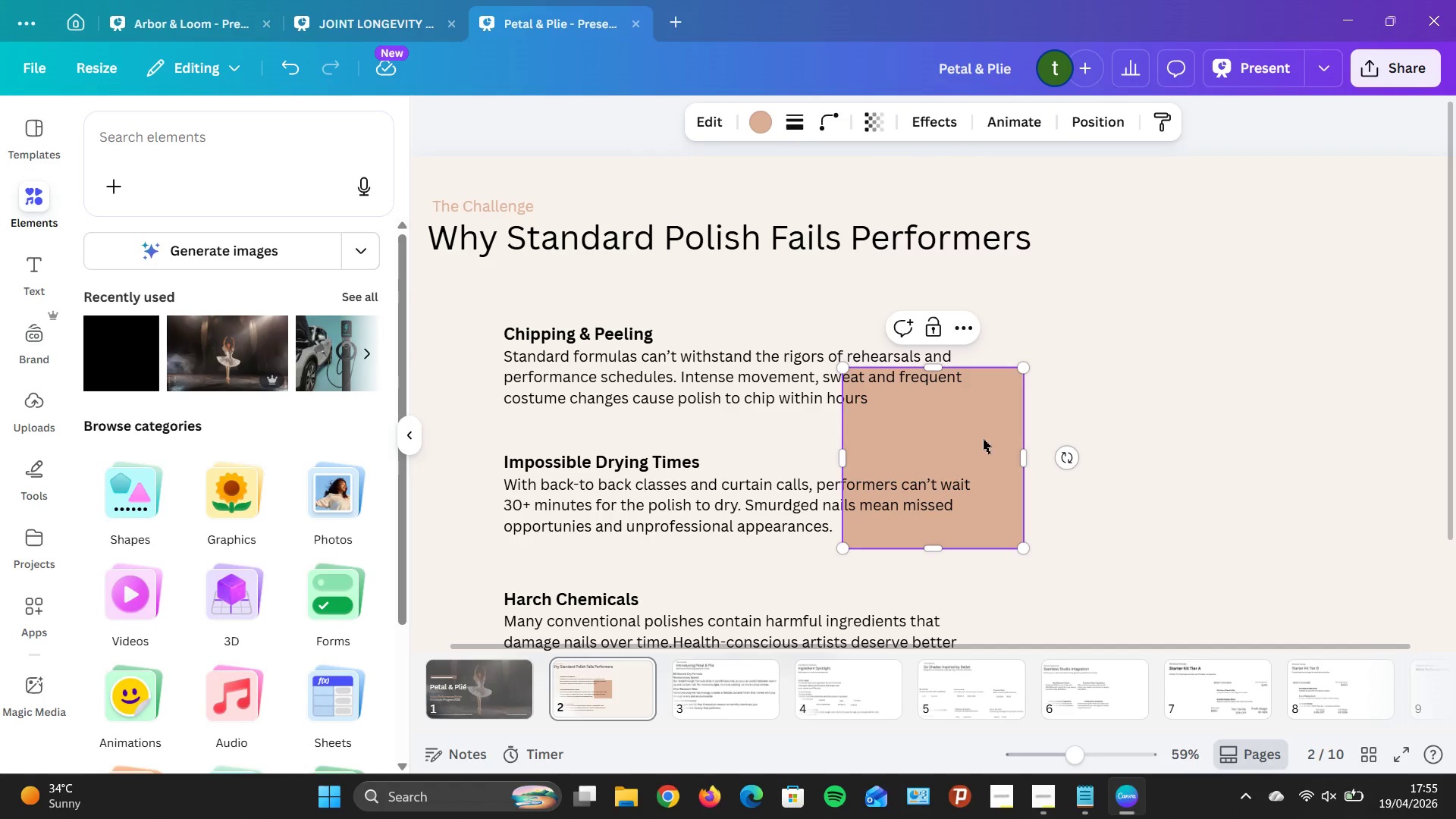 
left_click_drag(start_coordinate=[982, 440], to_coordinate=[619, 333])
 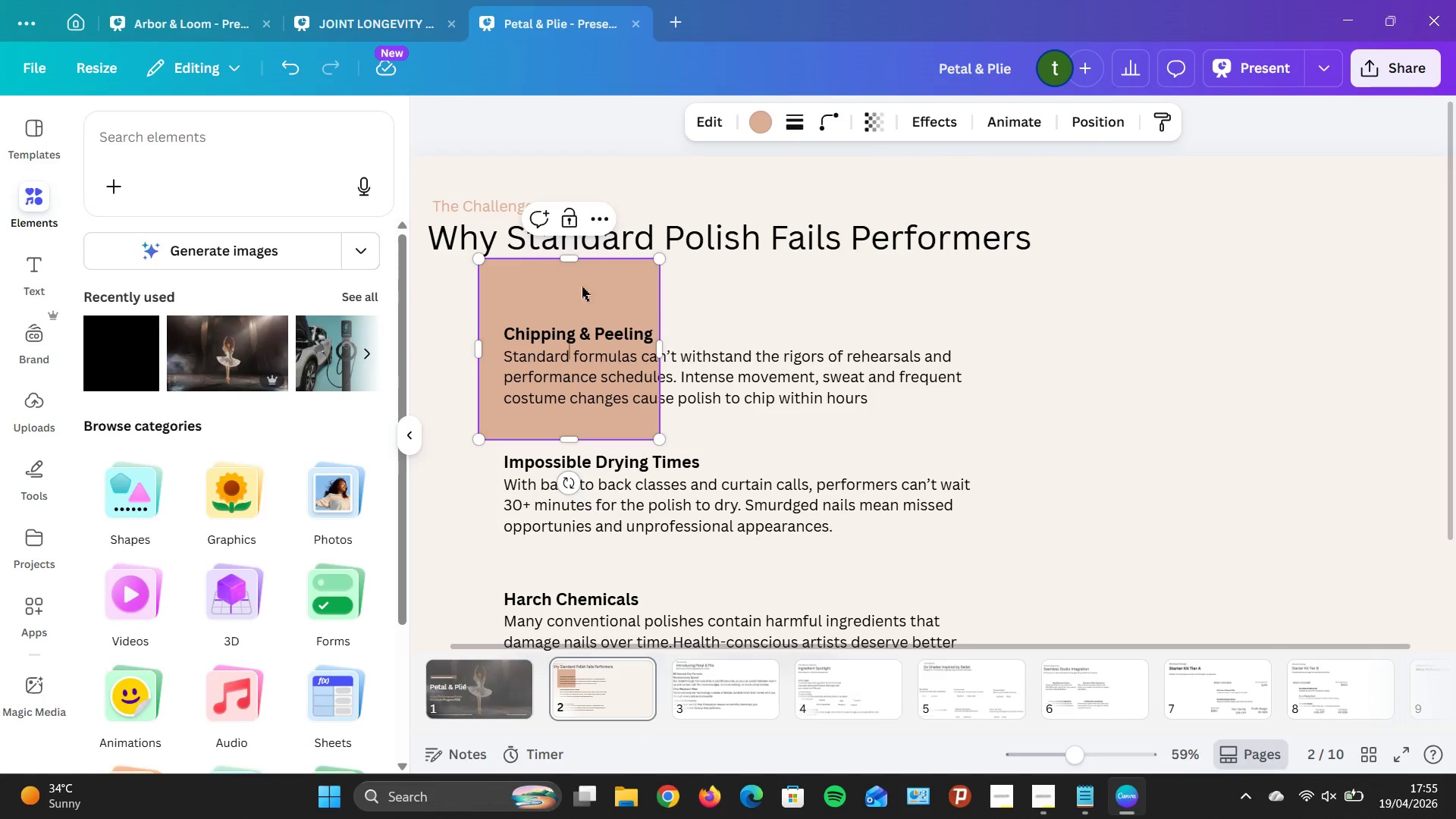 
wait(7.19)
 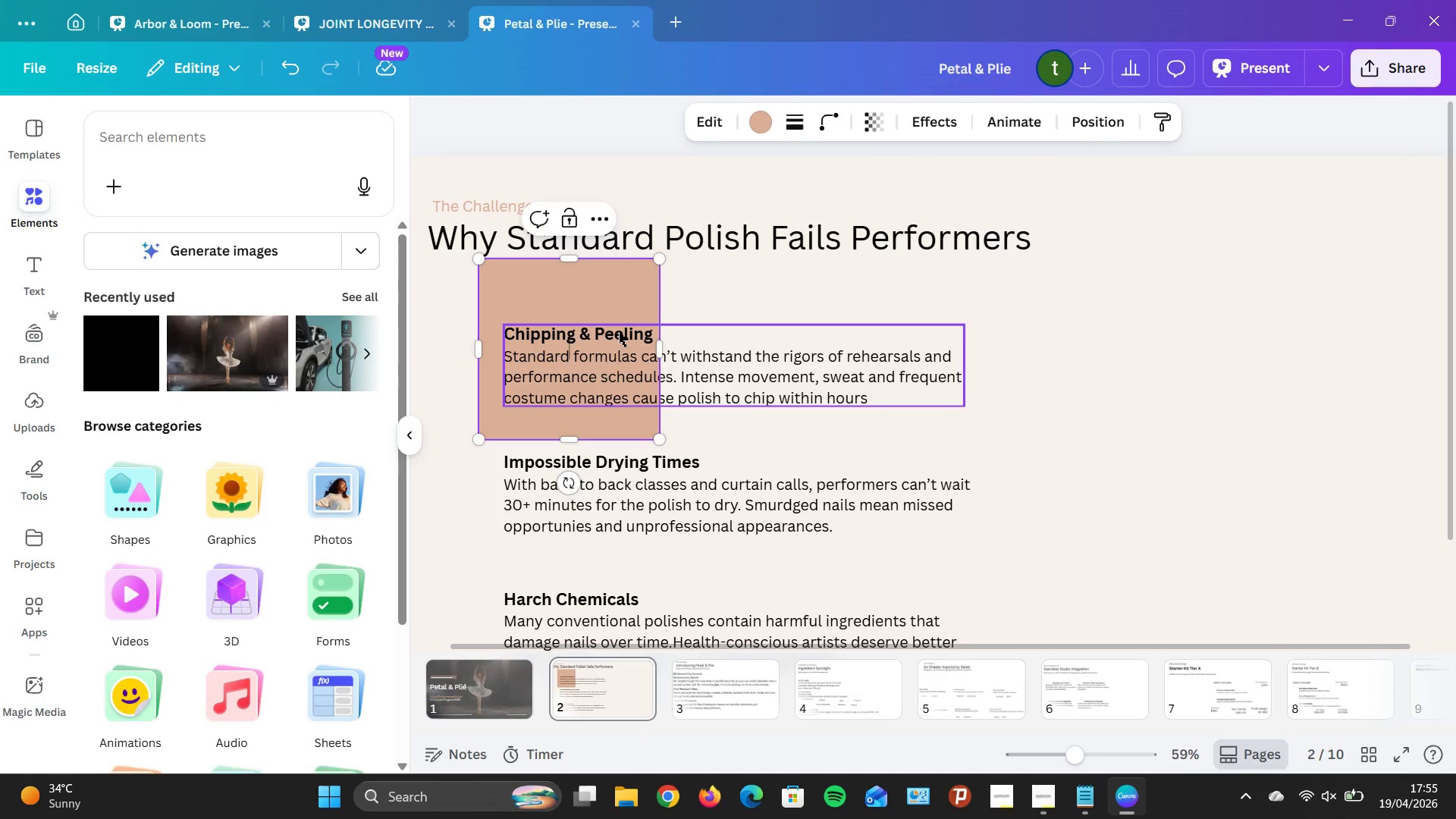 
left_click_drag(start_coordinate=[569, 262], to_coordinate=[575, 310])
 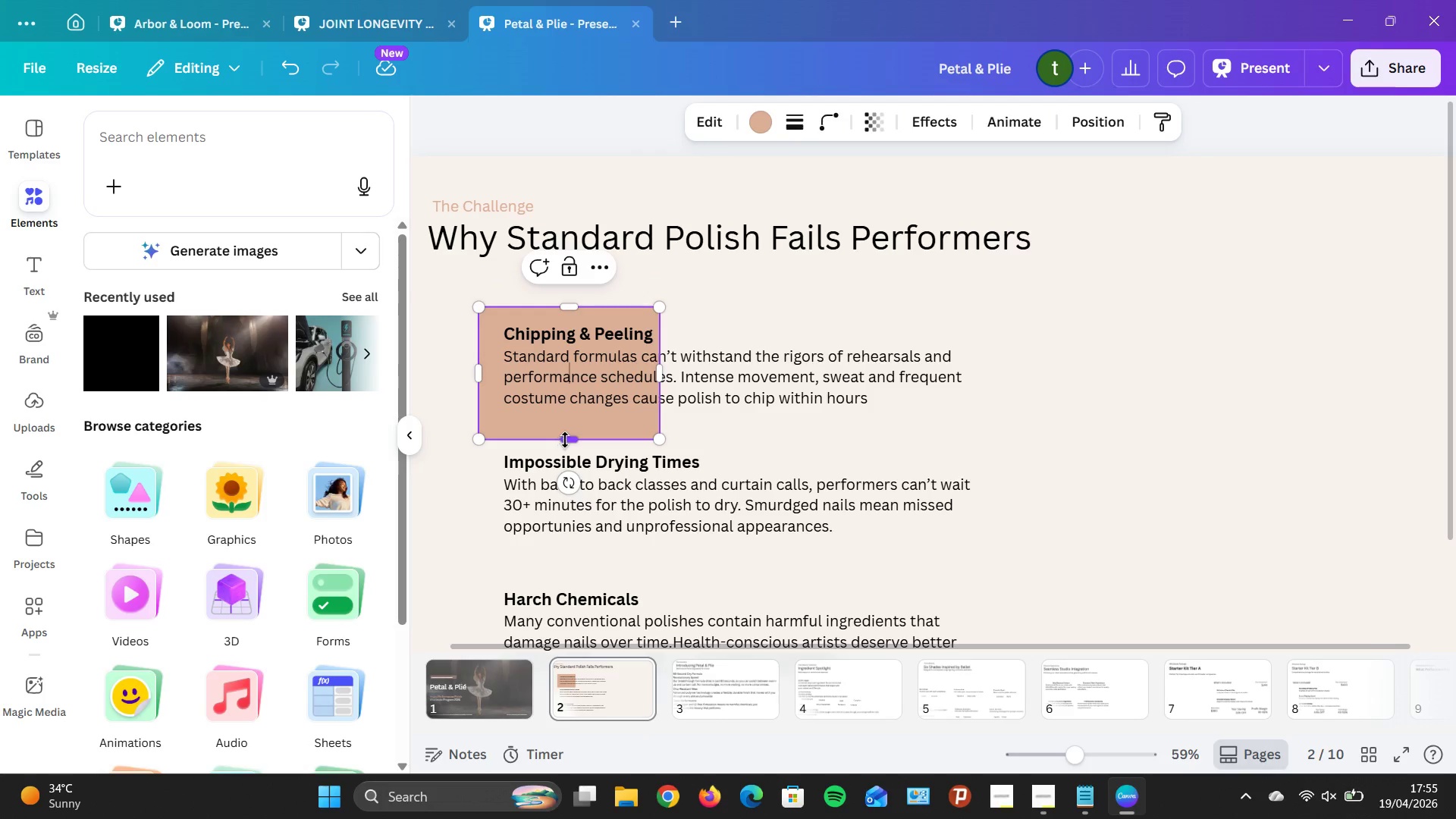 
left_click_drag(start_coordinate=[565, 439], to_coordinate=[566, 419])
 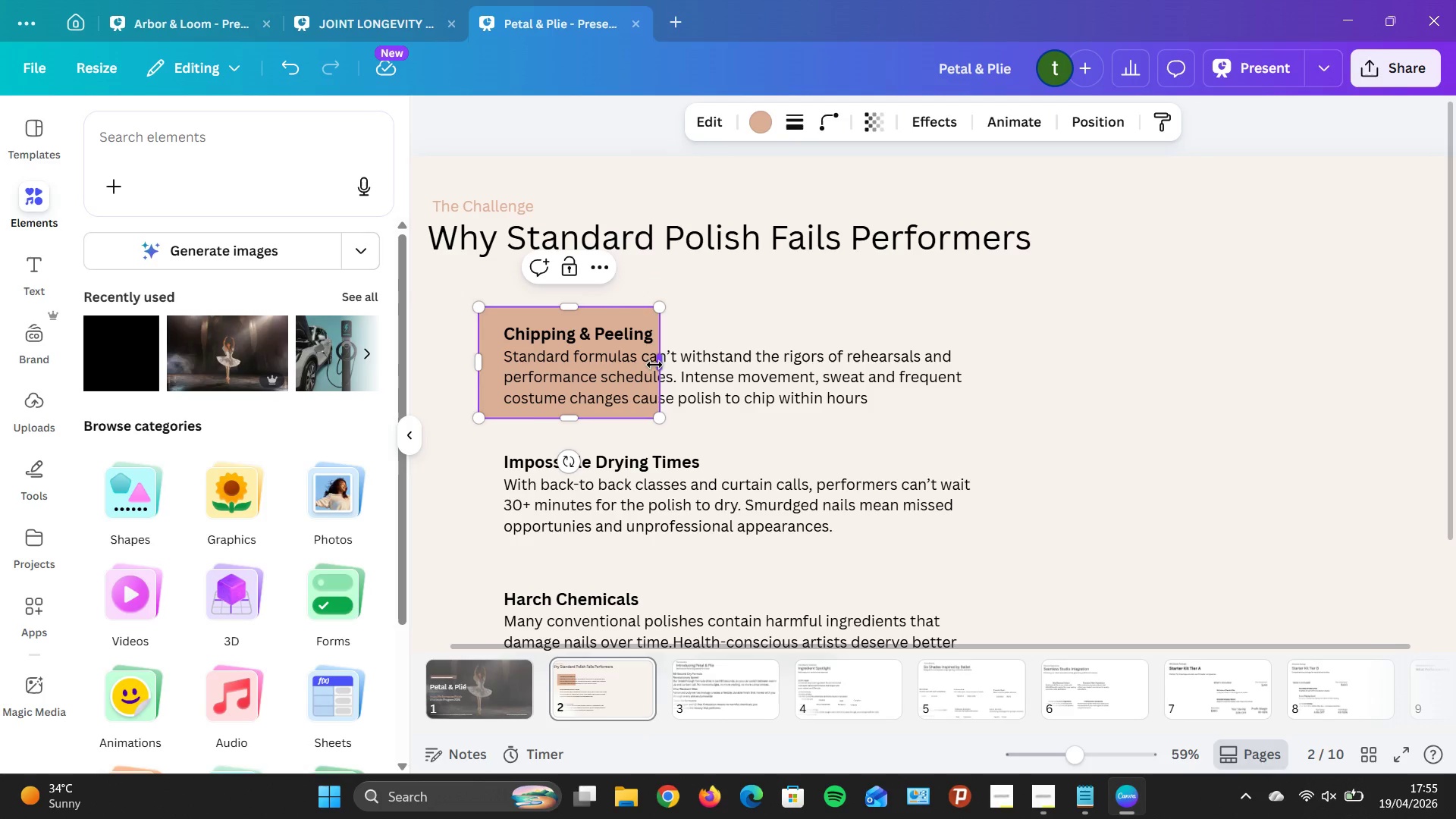 
left_click_drag(start_coordinate=[654, 365], to_coordinate=[972, 382])
 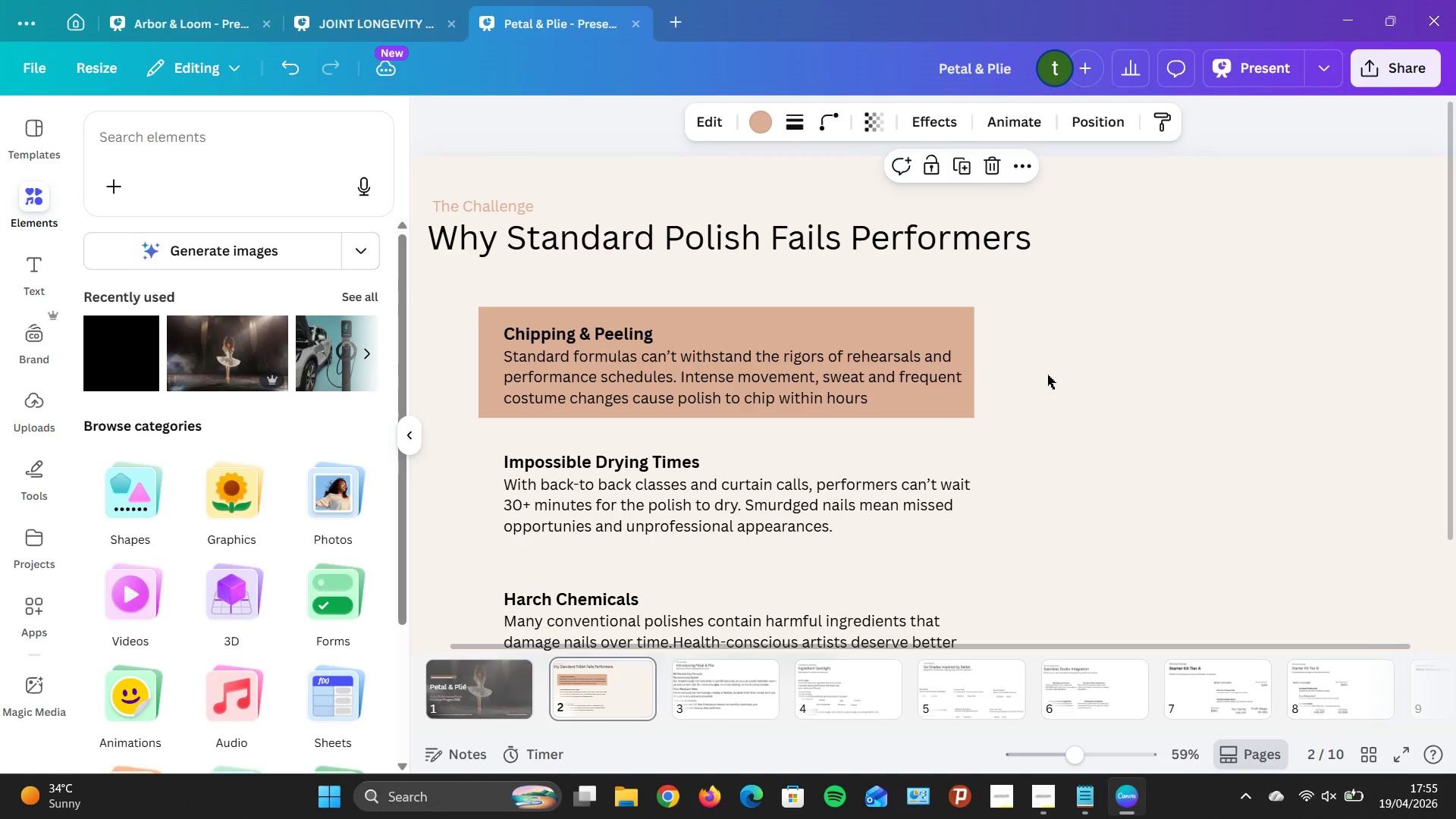 
left_click([1051, 375])
 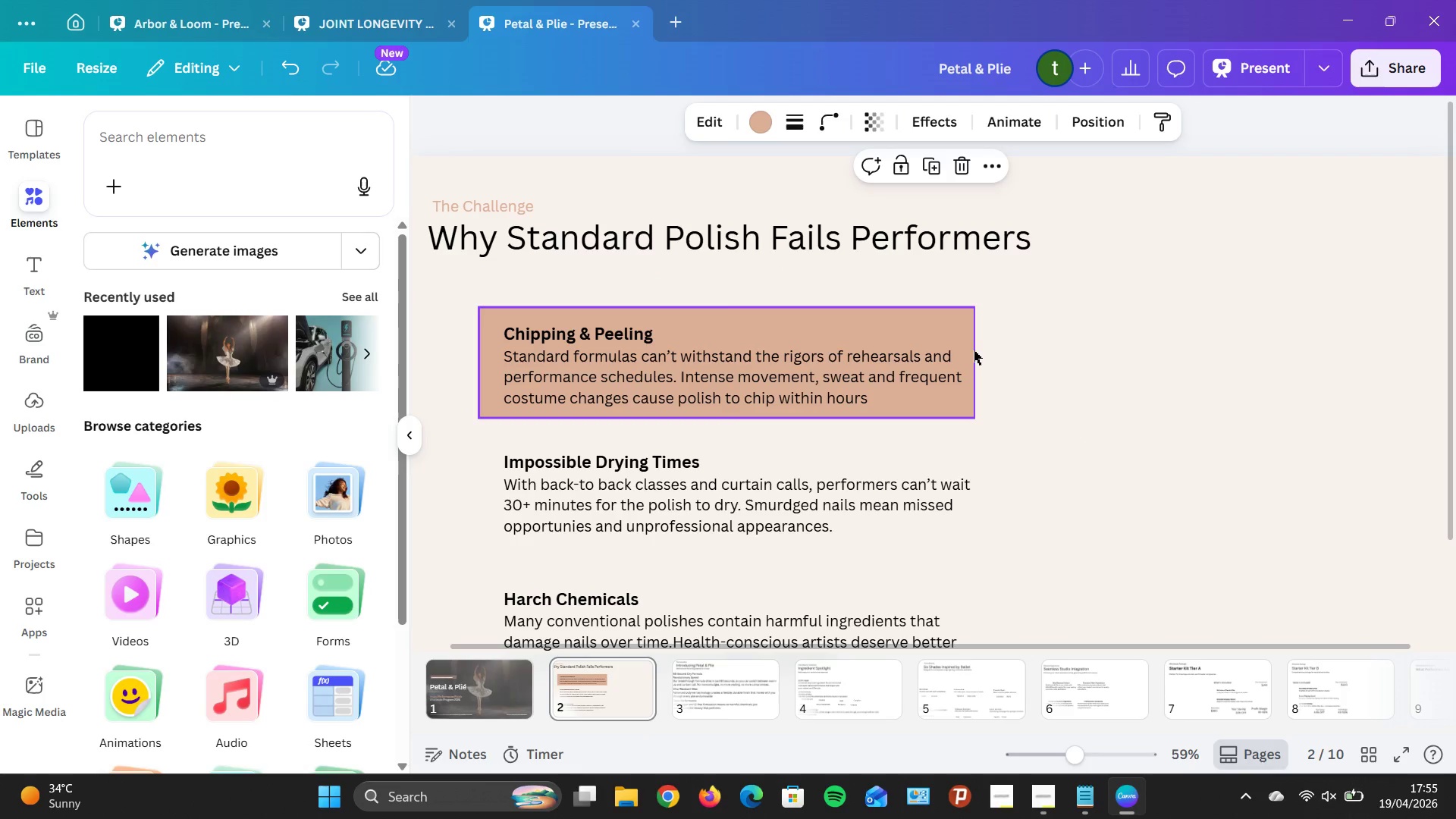 
left_click_drag(start_coordinate=[973, 351], to_coordinate=[973, 357])
 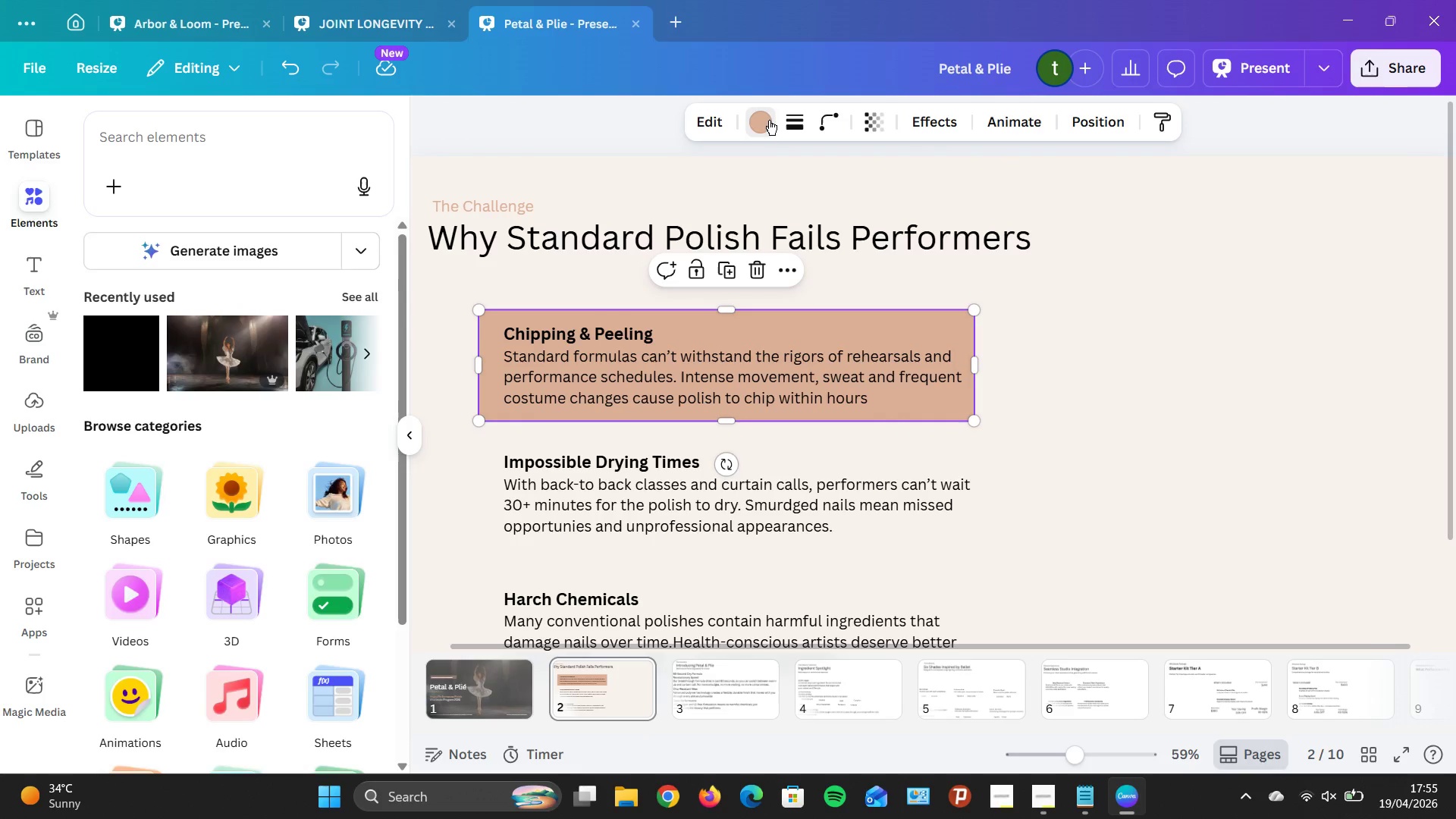 
wait(7.22)
 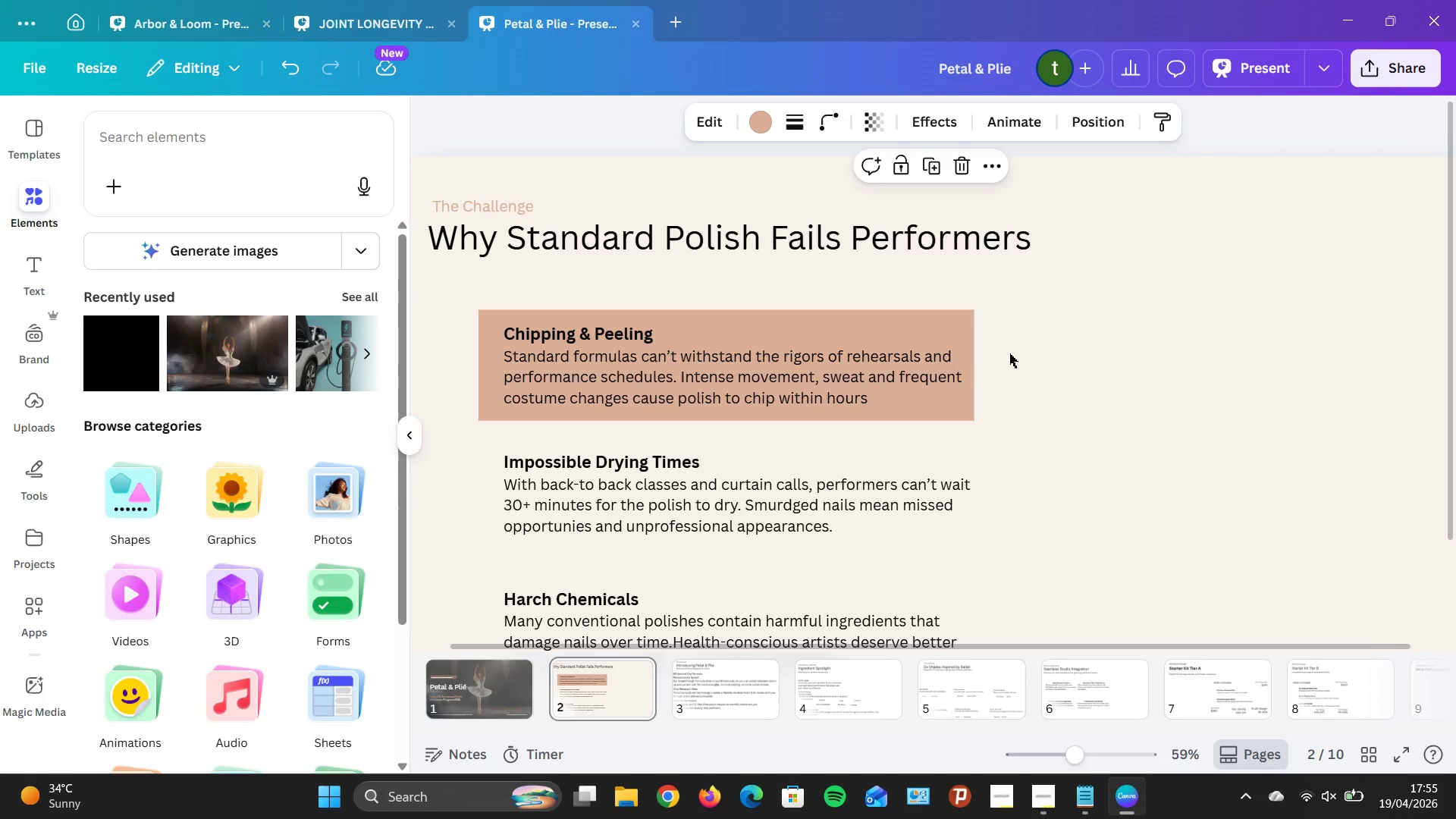 
left_click([1309, 334])
 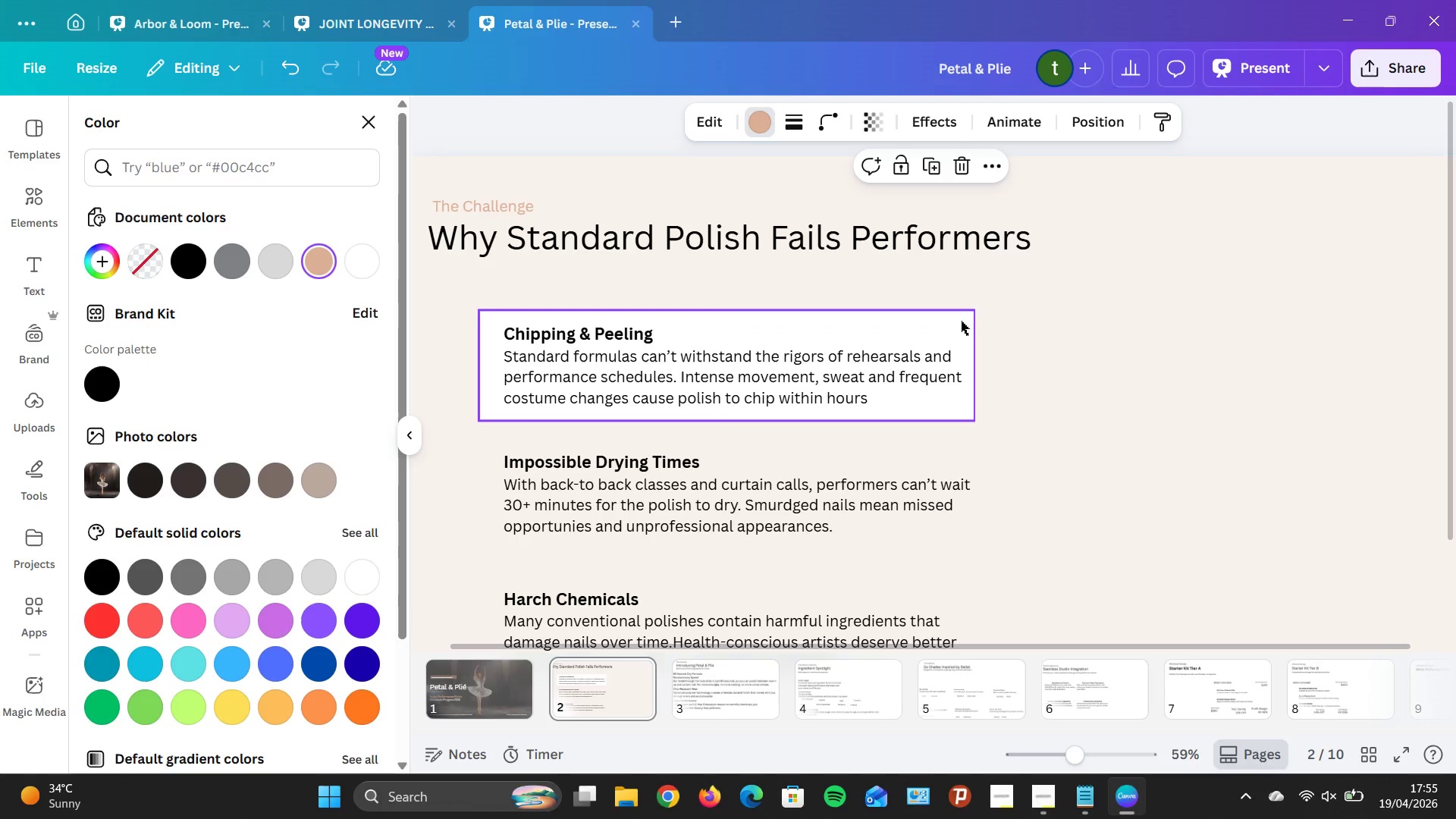 
left_click([965, 316])
 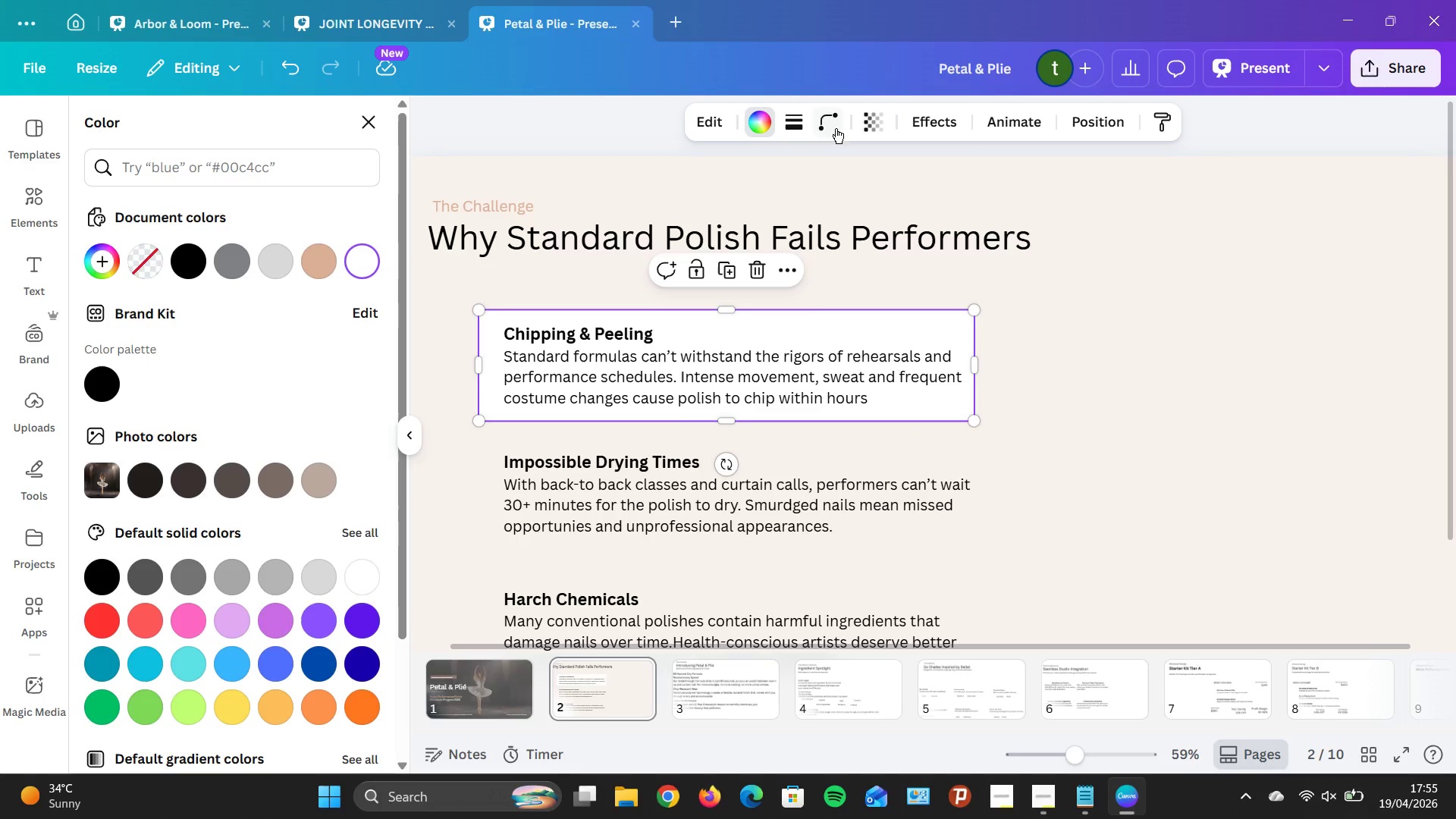 
left_click([831, 126])
 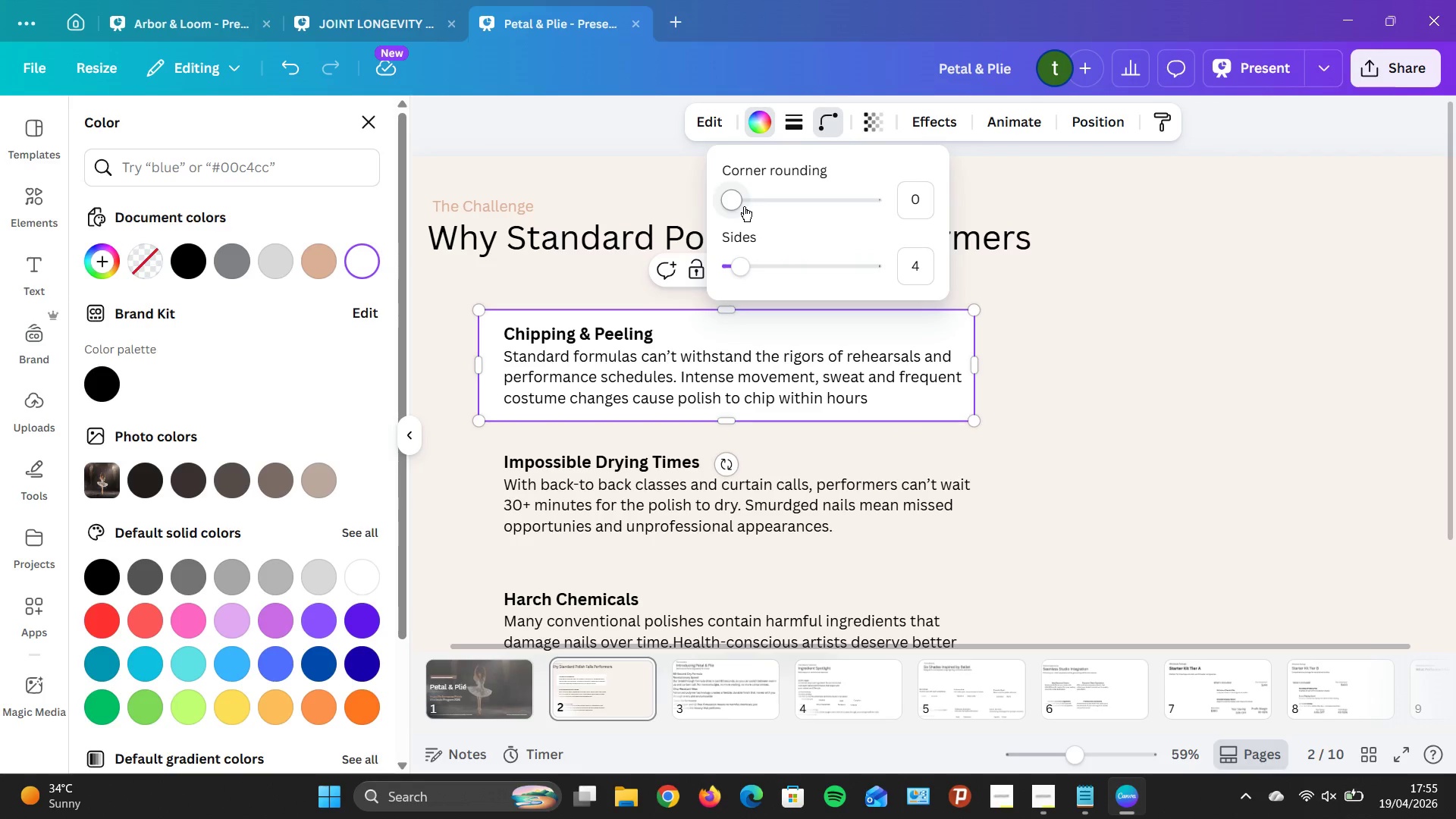 
left_click([742, 205])
 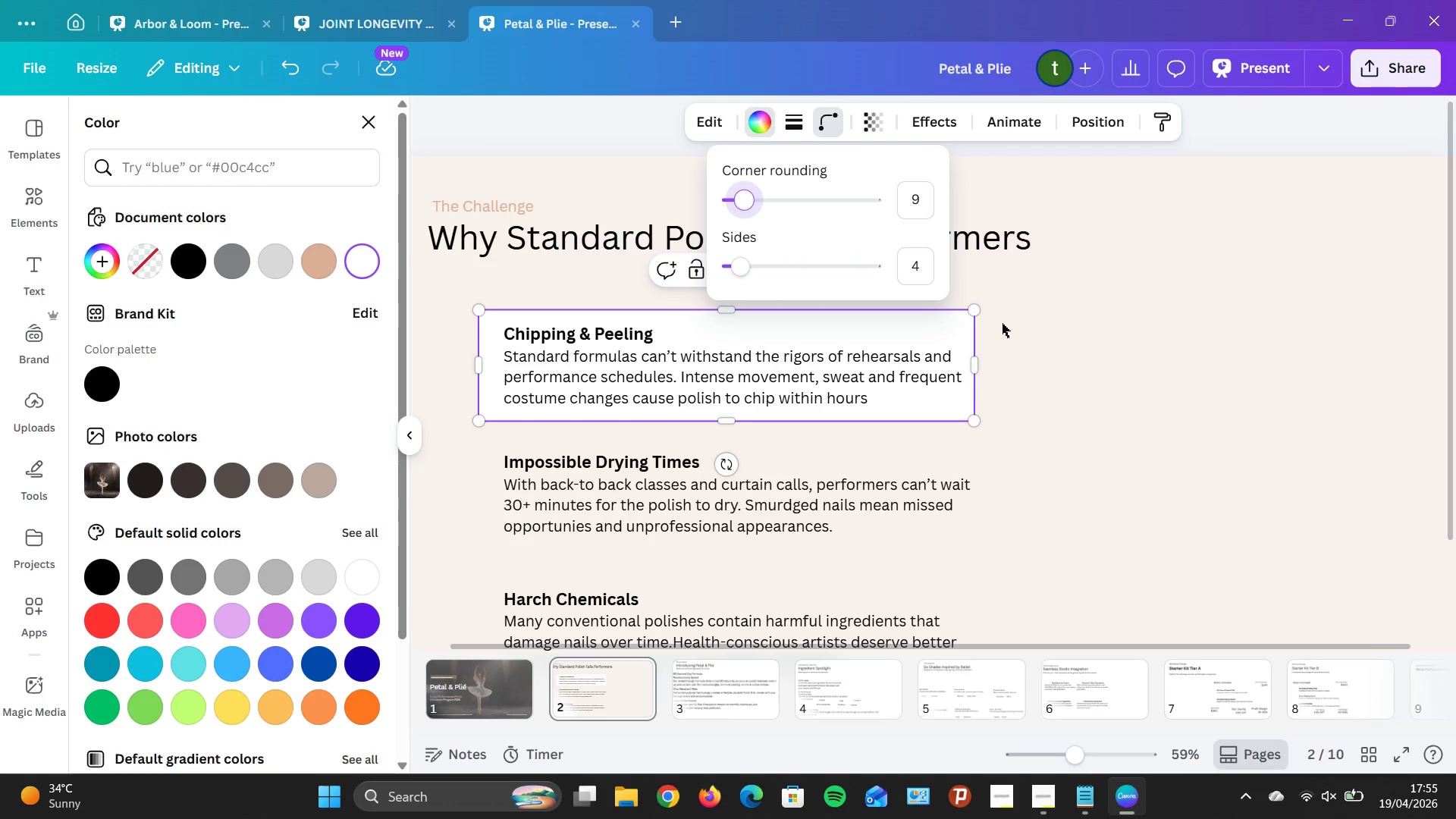 
left_click([1013, 335])
 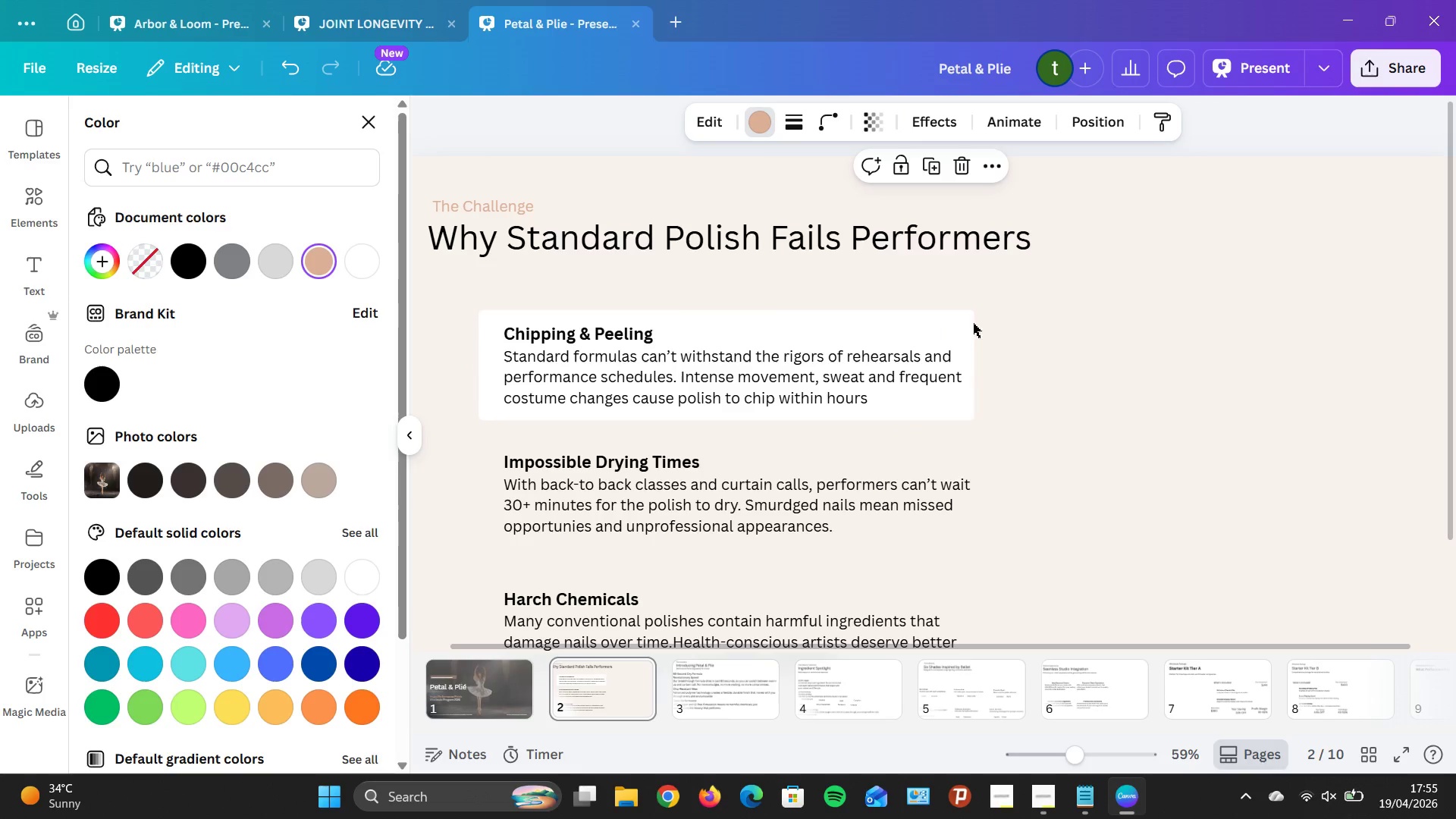 
left_click([960, 326])
 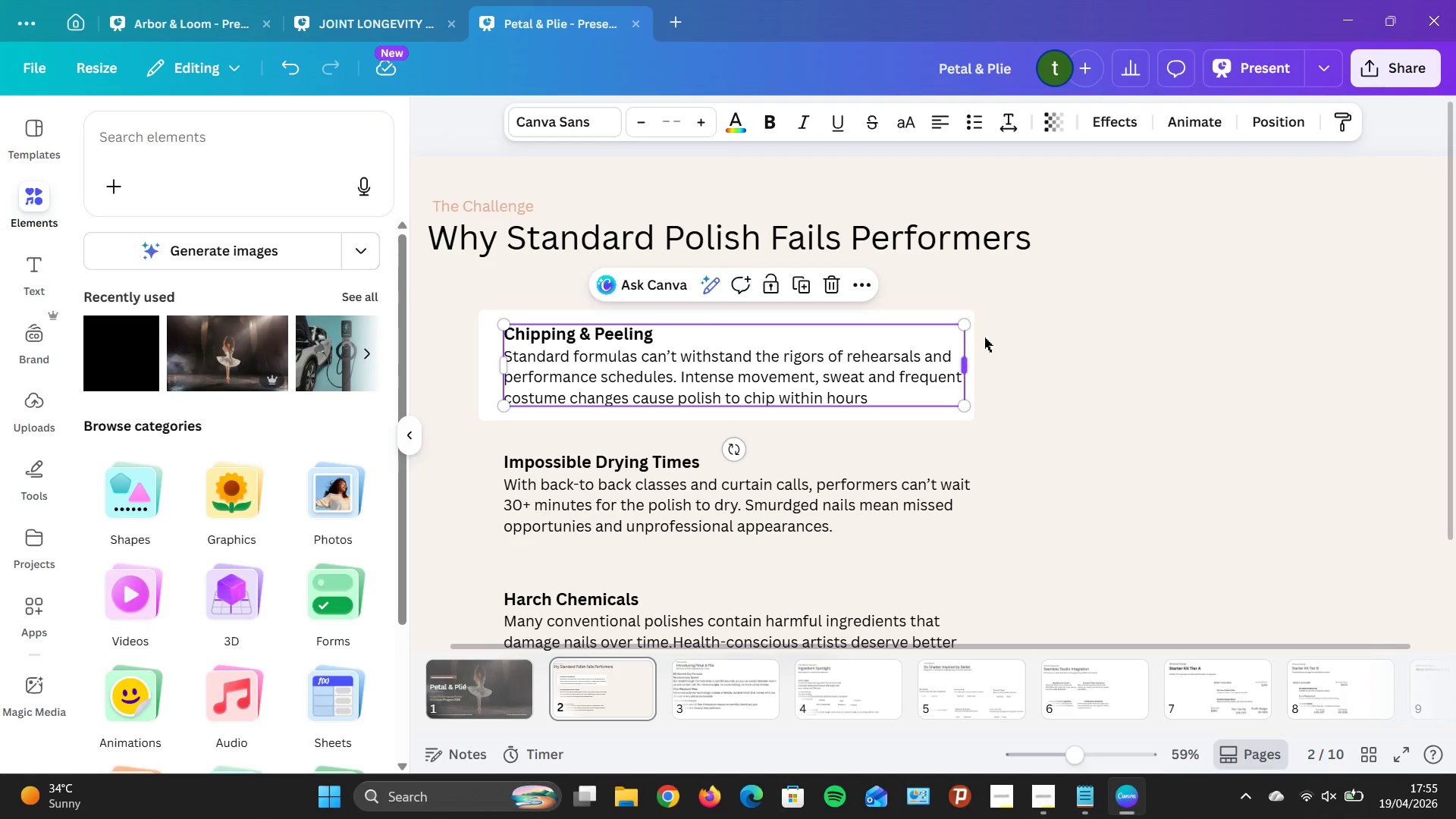 
left_click([993, 336])
 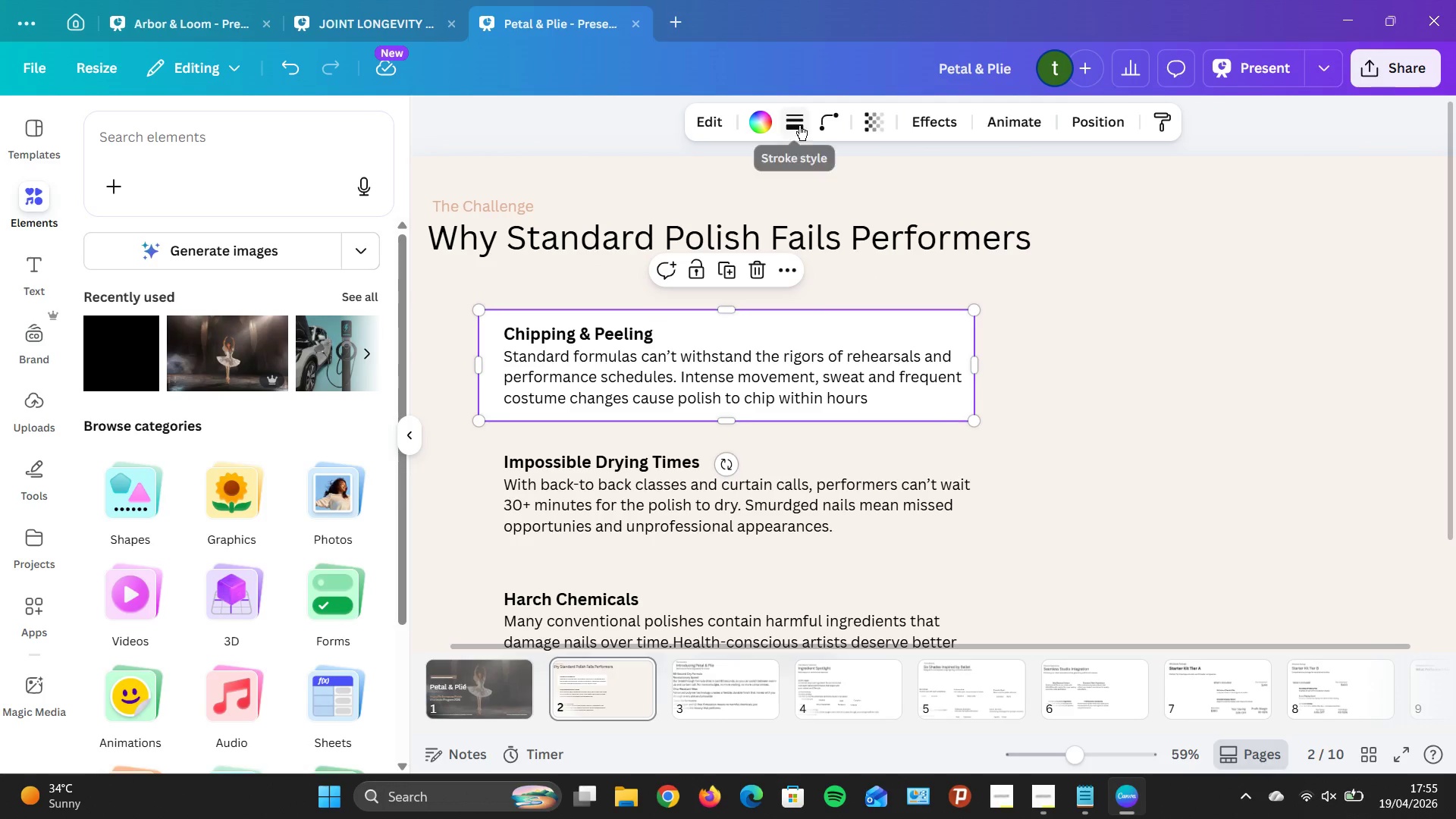 
left_click([821, 127])
 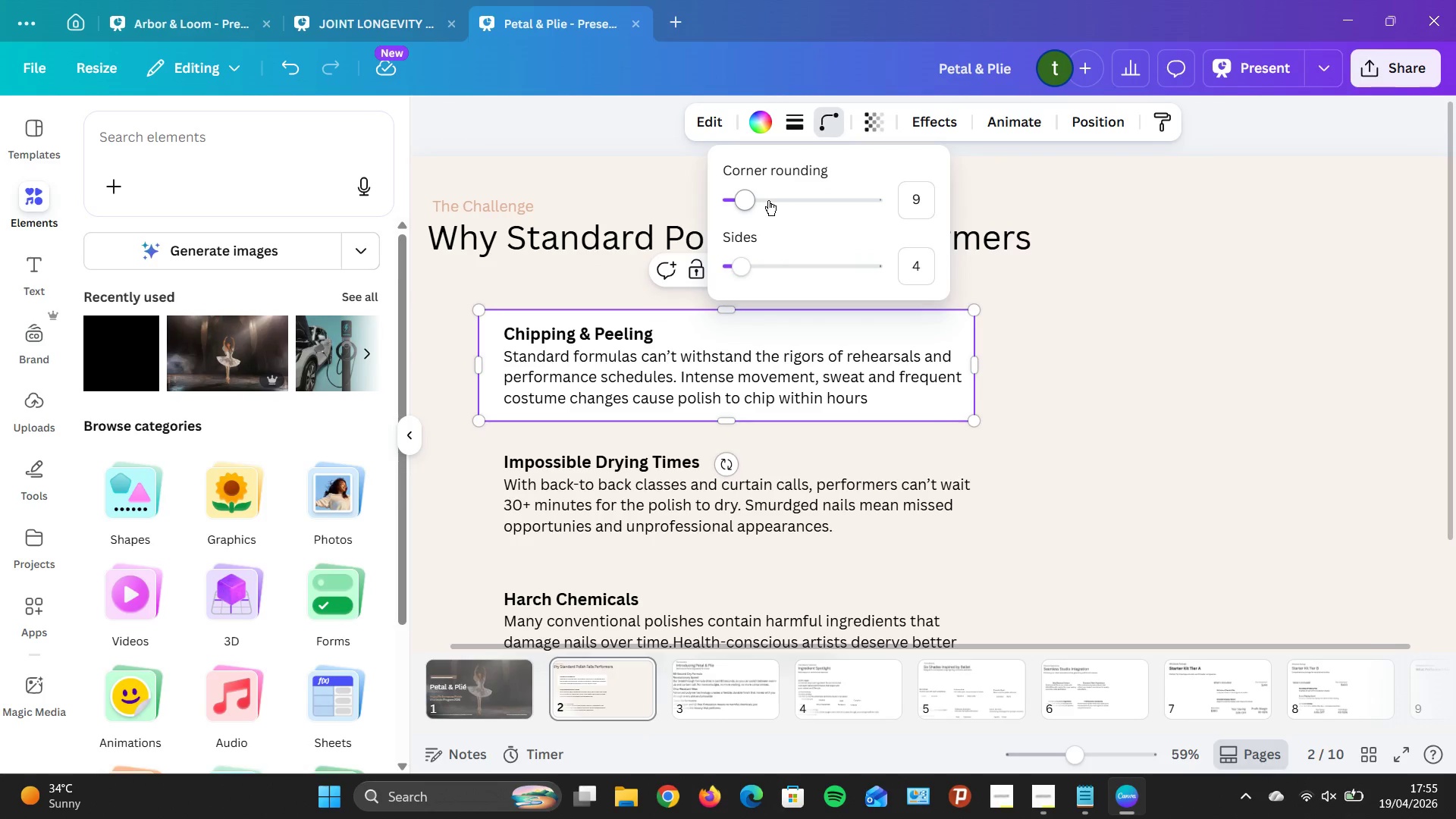 
left_click([767, 201])
 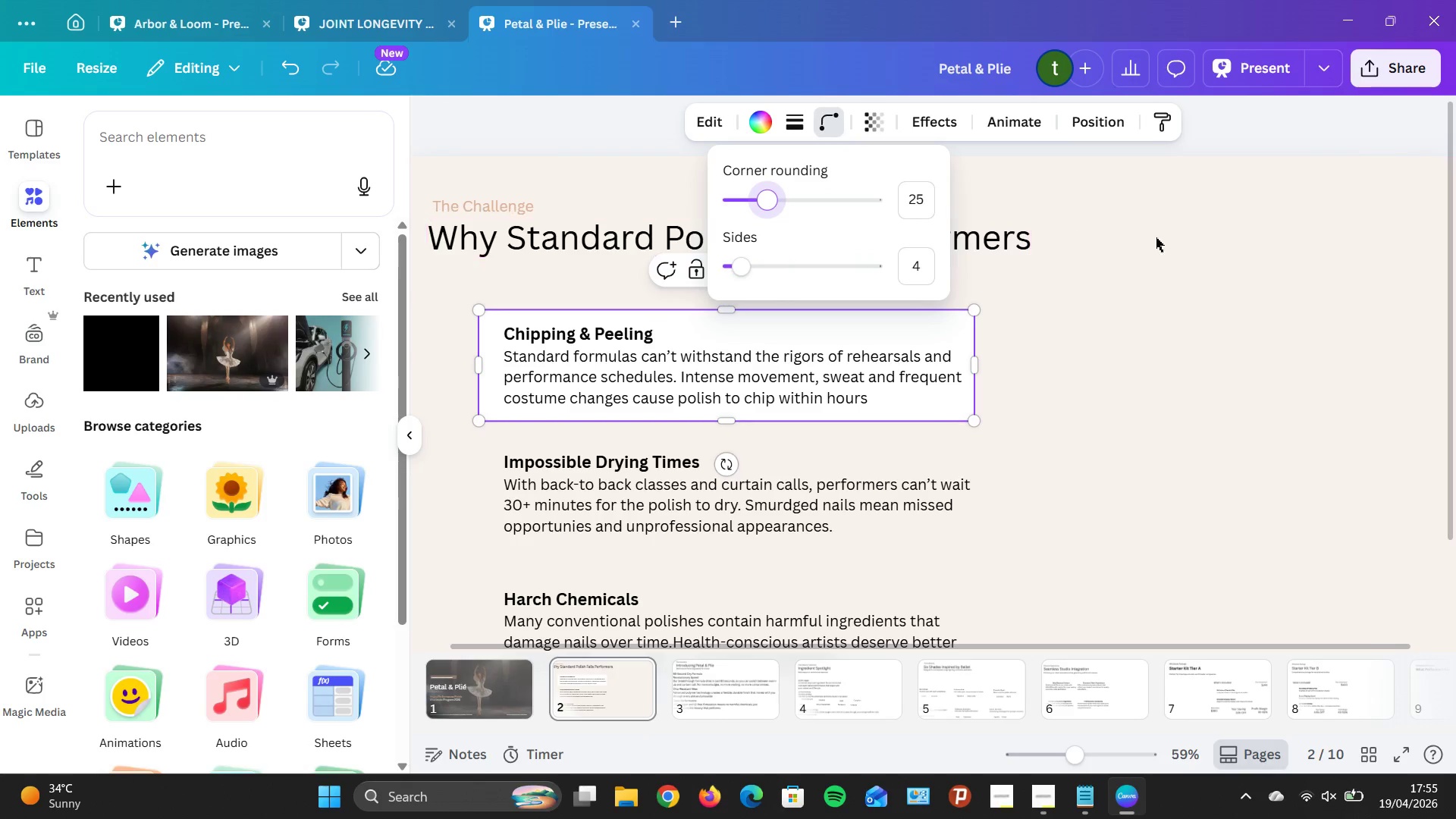 
left_click([1173, 261])
 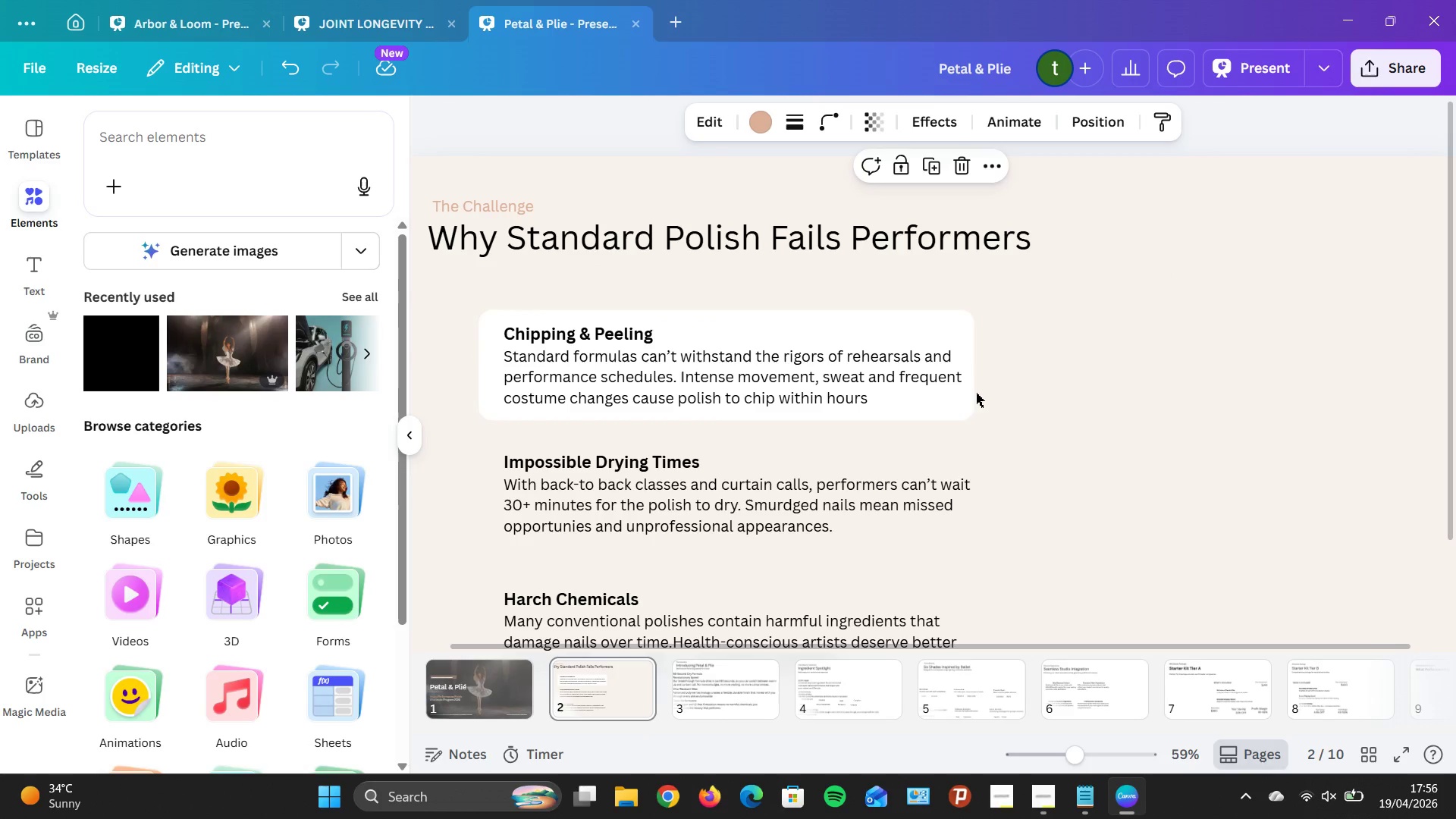 
left_click([962, 409])
 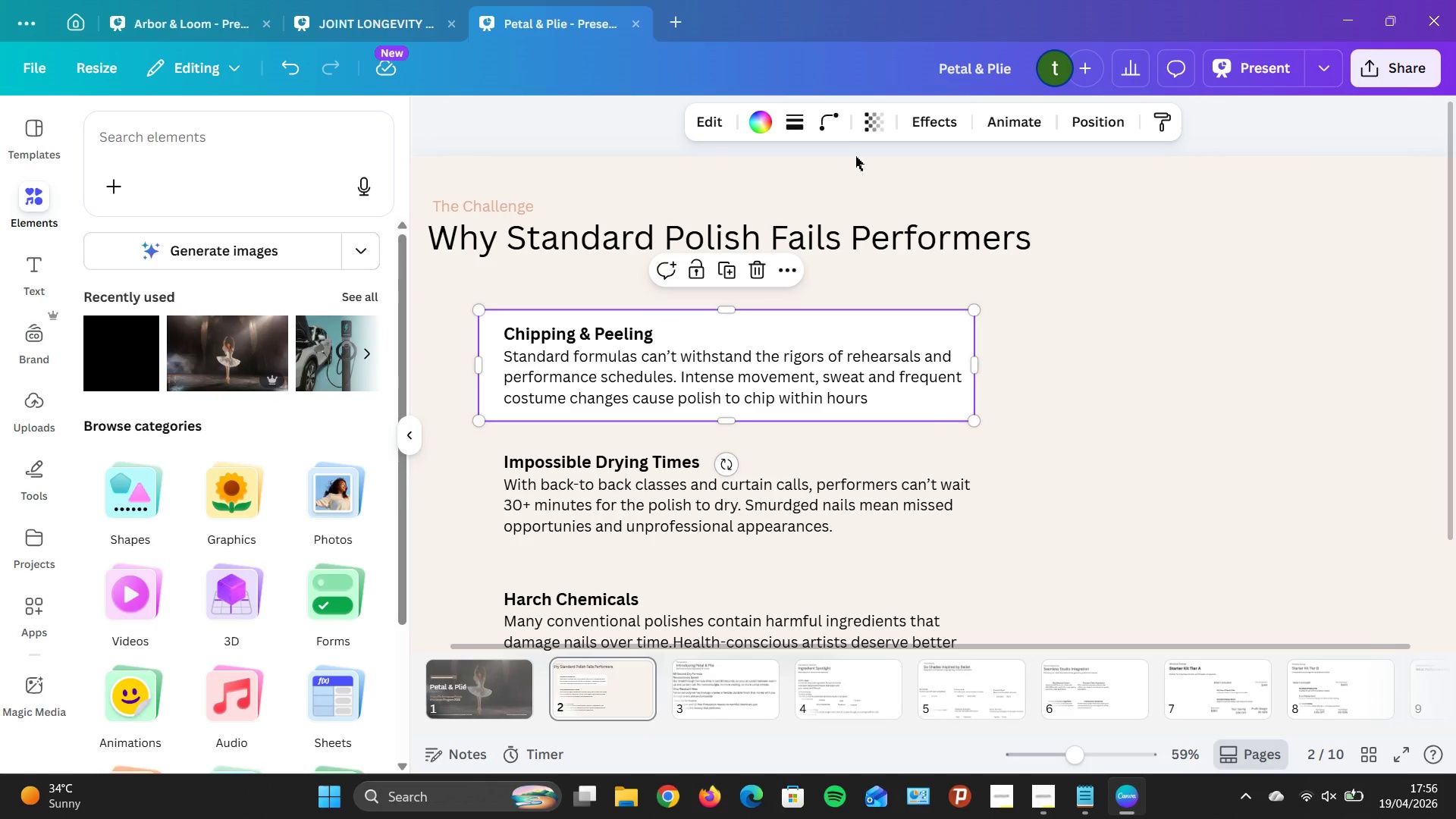 
left_click([828, 118])
 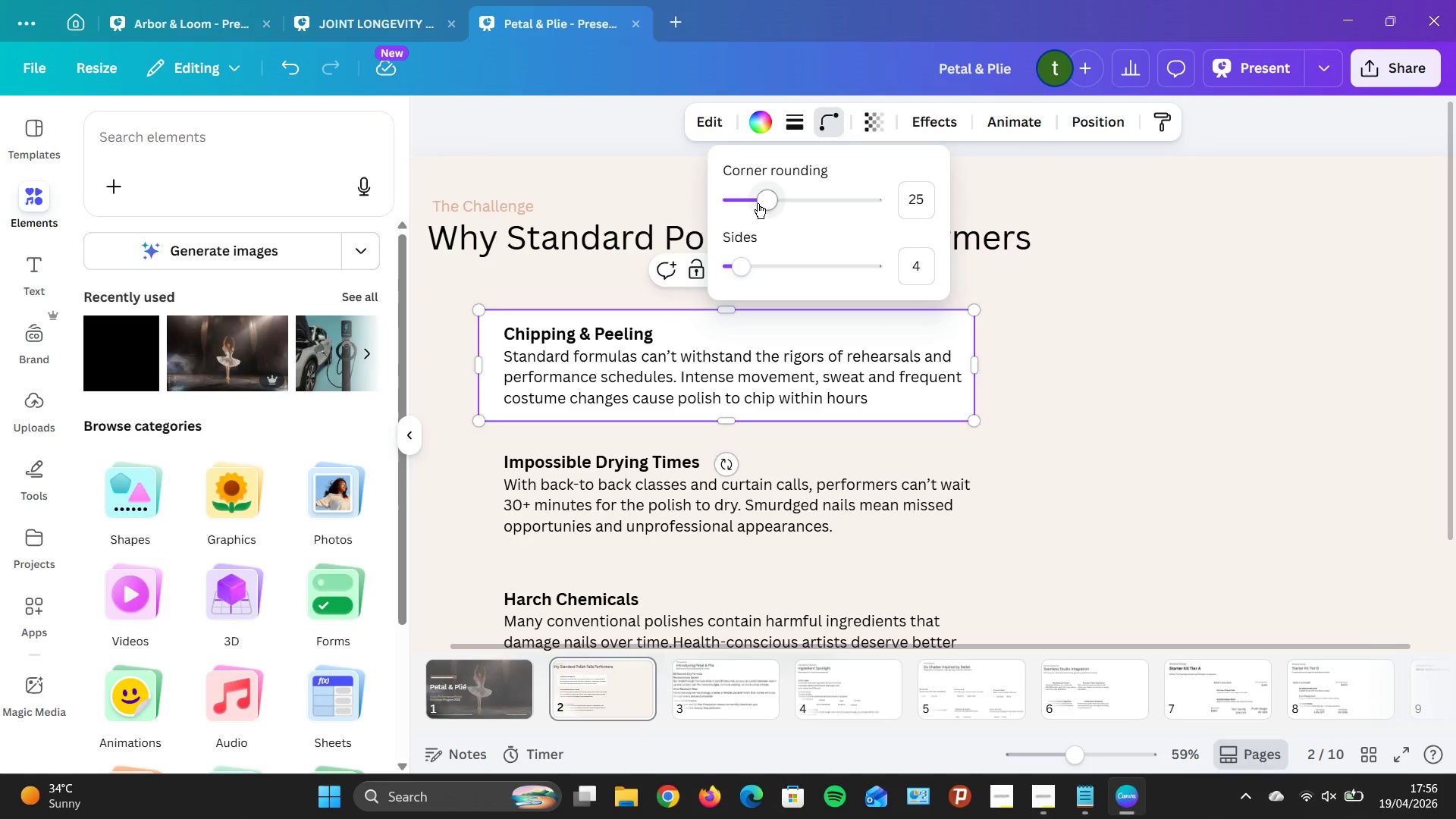 
left_click([757, 203])
 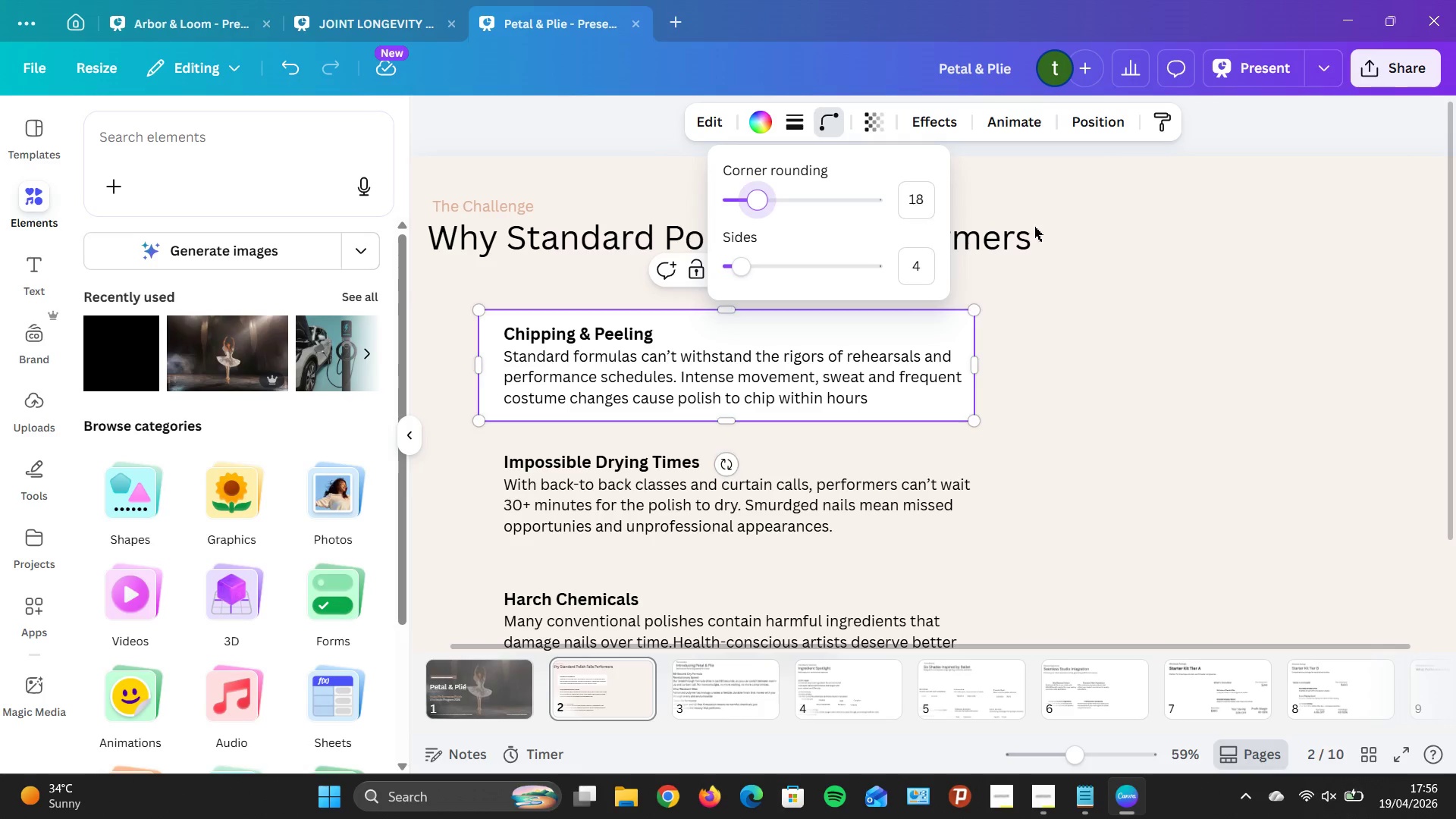 
key(ArrowLeft)
 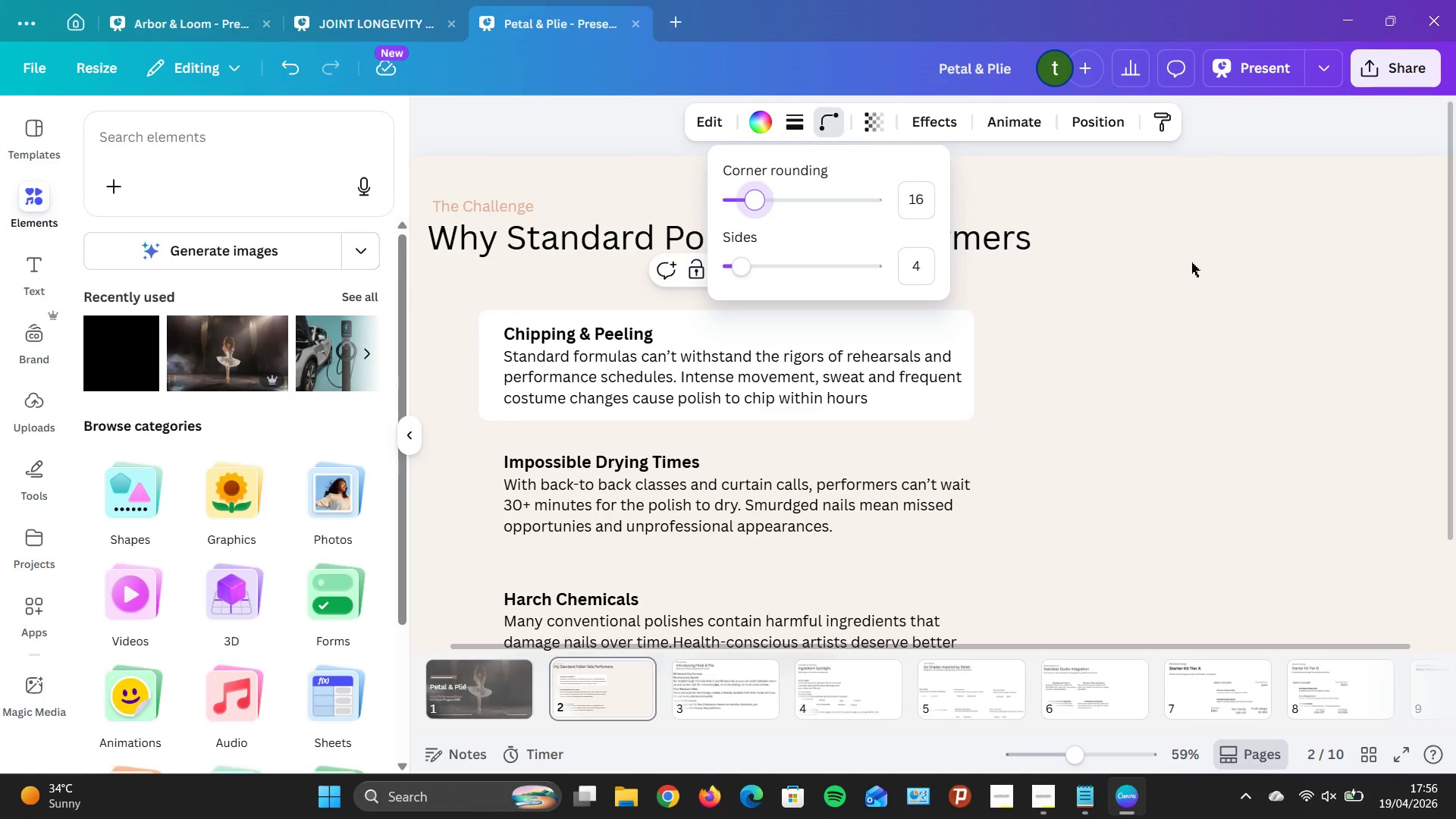 
key(ArrowLeft)
 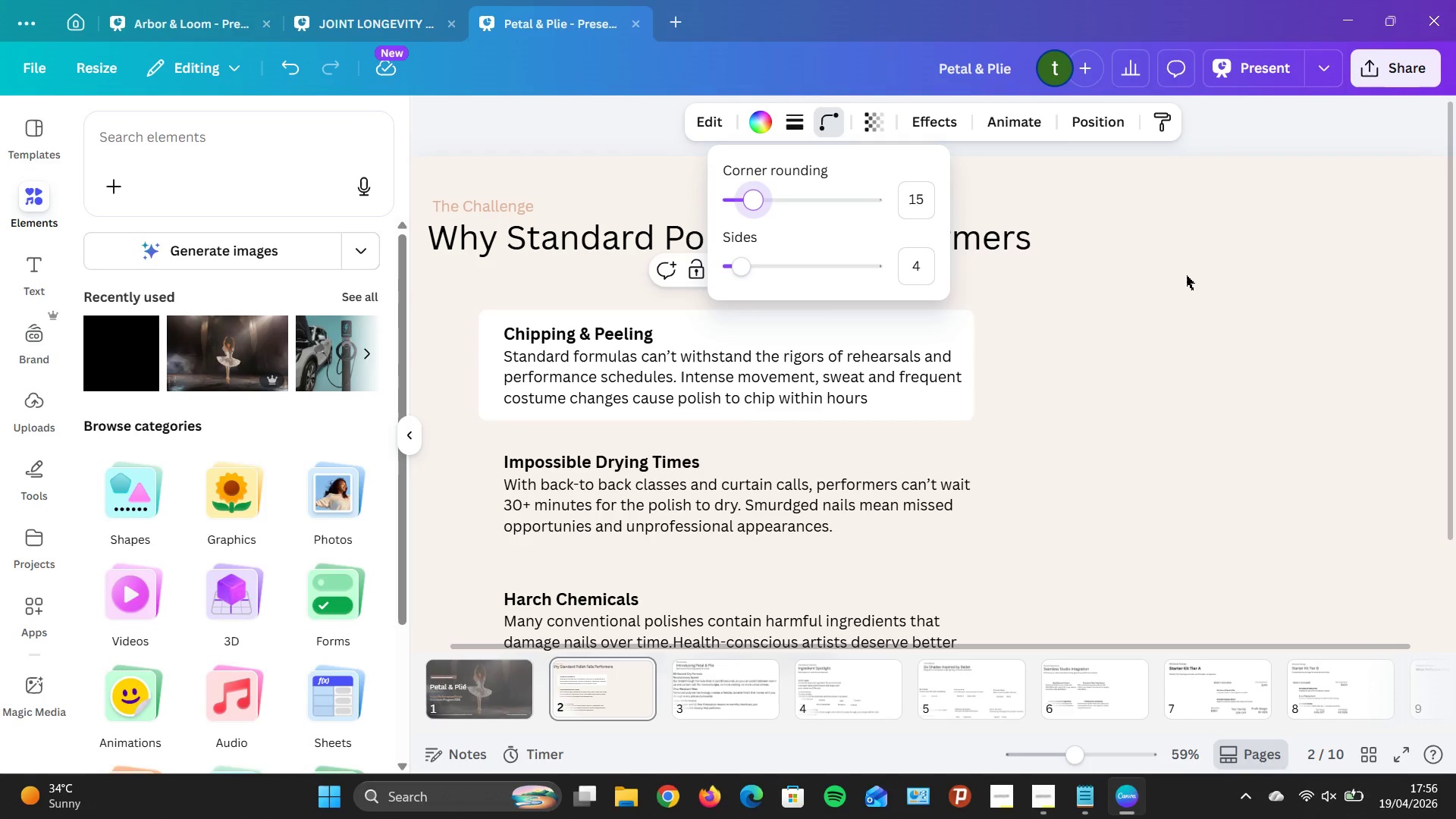 
key(ArrowLeft)
 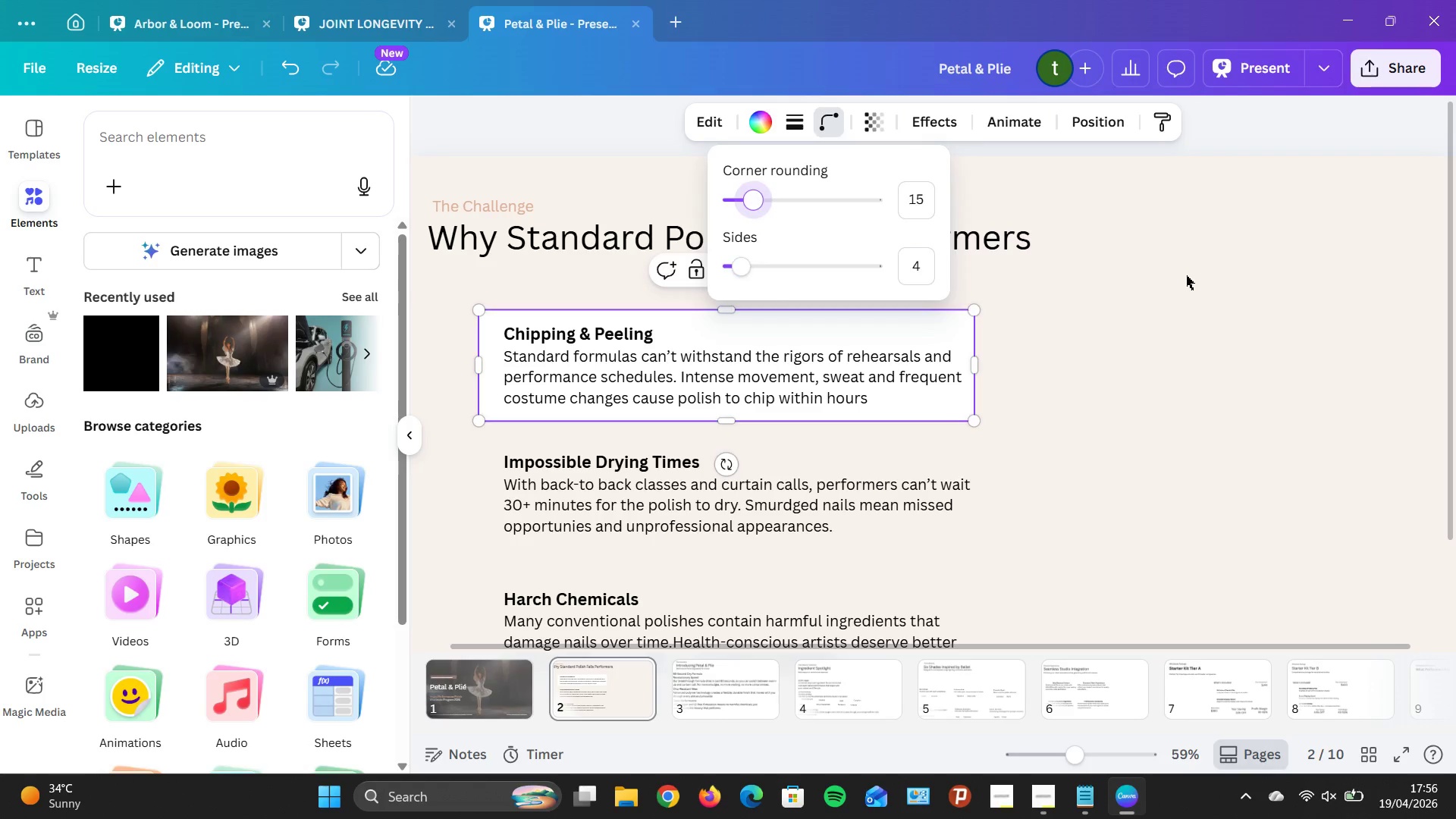 
left_click([1186, 275])
 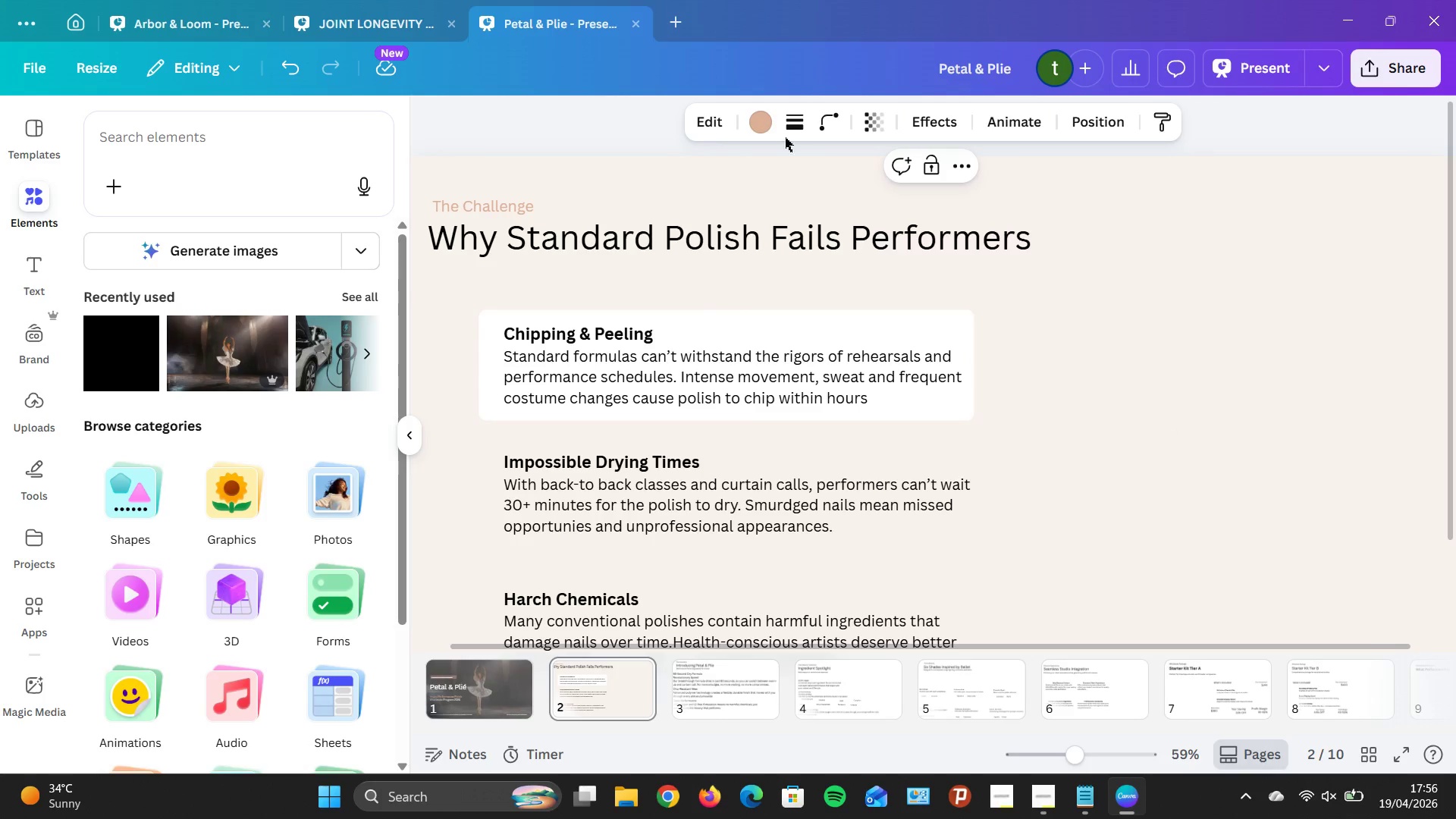 
left_click([1053, 369])
 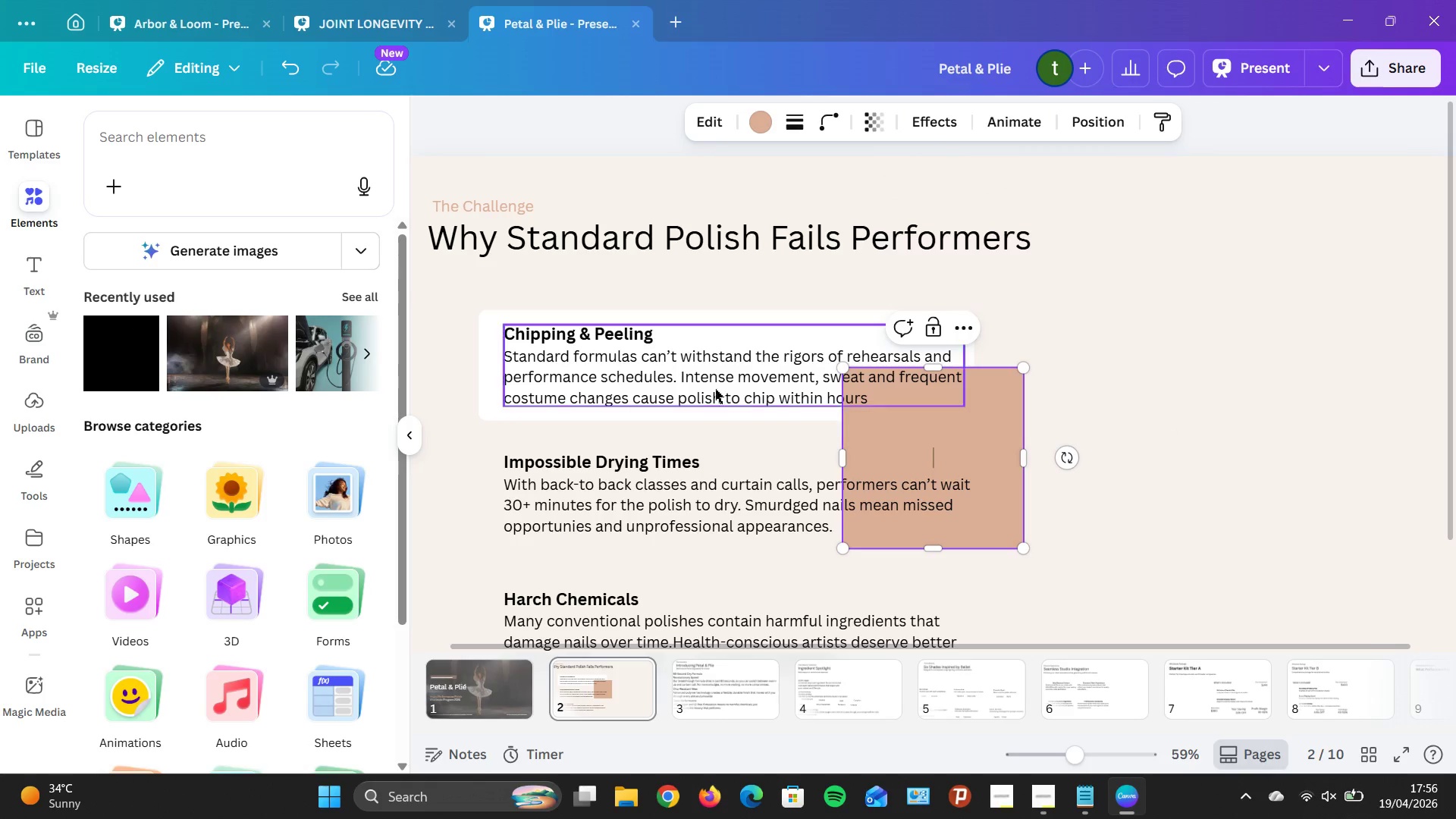 
left_click_drag(start_coordinate=[999, 457], to_coordinate=[1023, 402])
 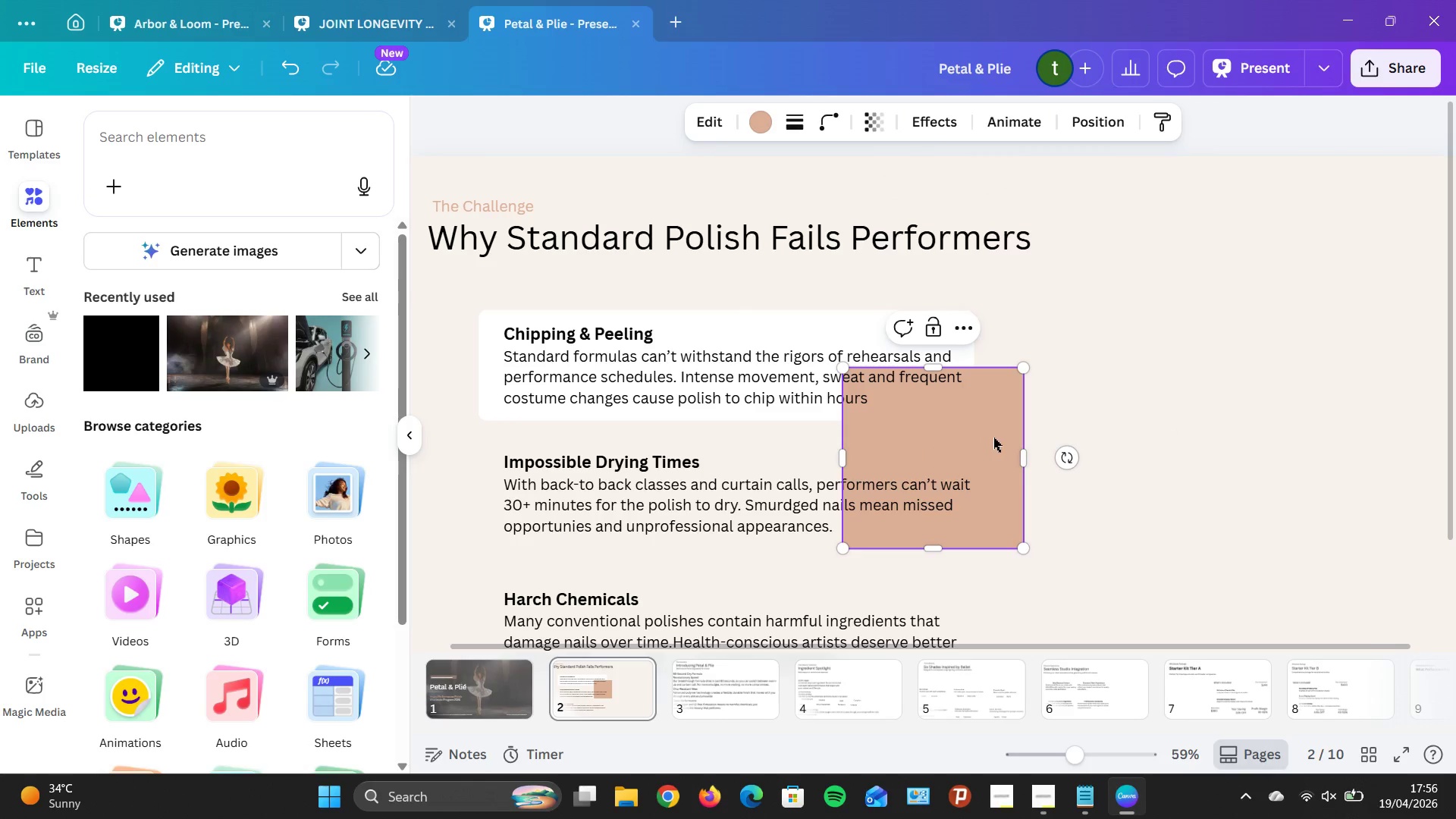 
left_click_drag(start_coordinate=[993, 438], to_coordinate=[1015, 376])
 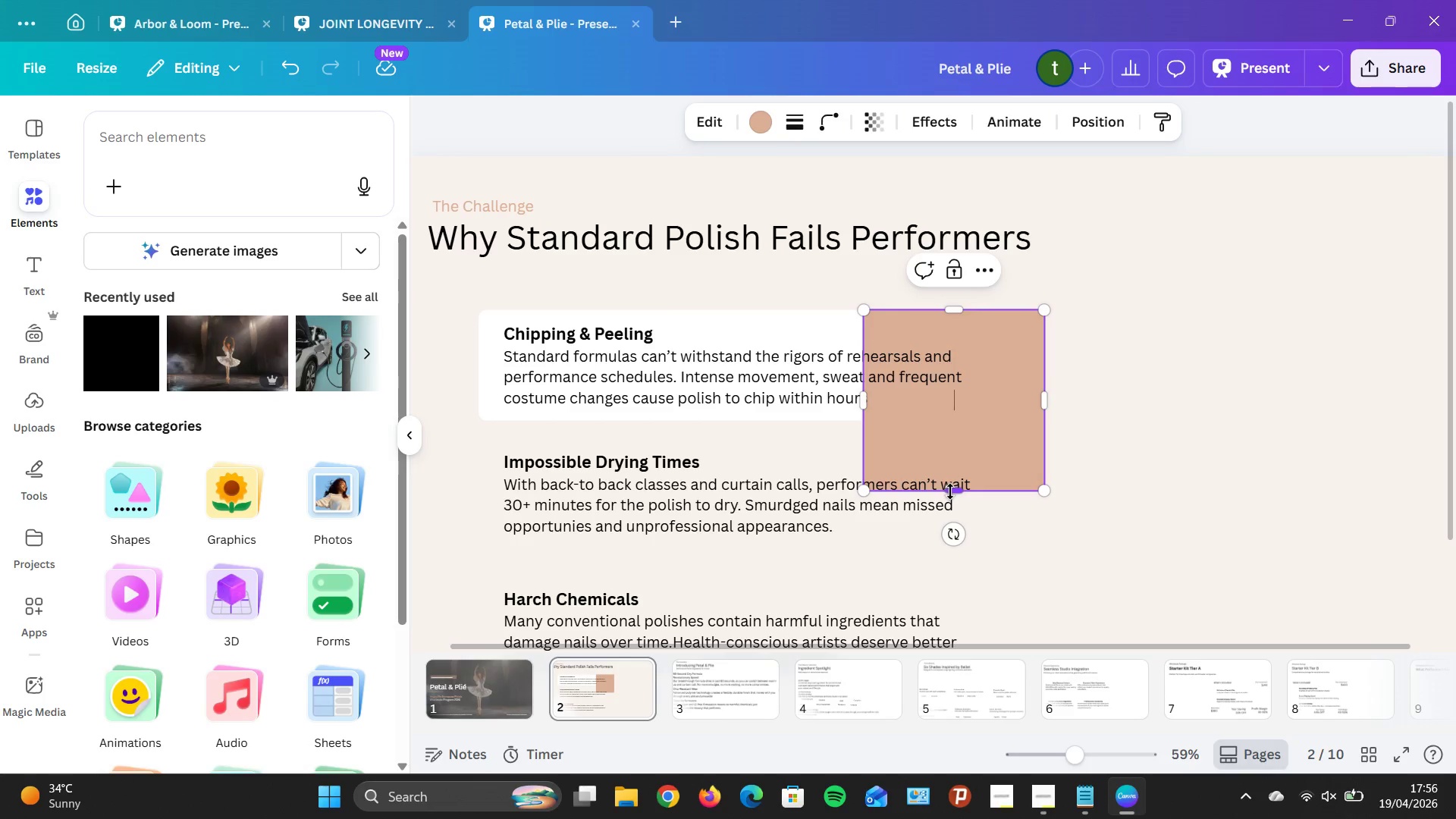 
left_click_drag(start_coordinate=[950, 491], to_coordinate=[954, 423])
 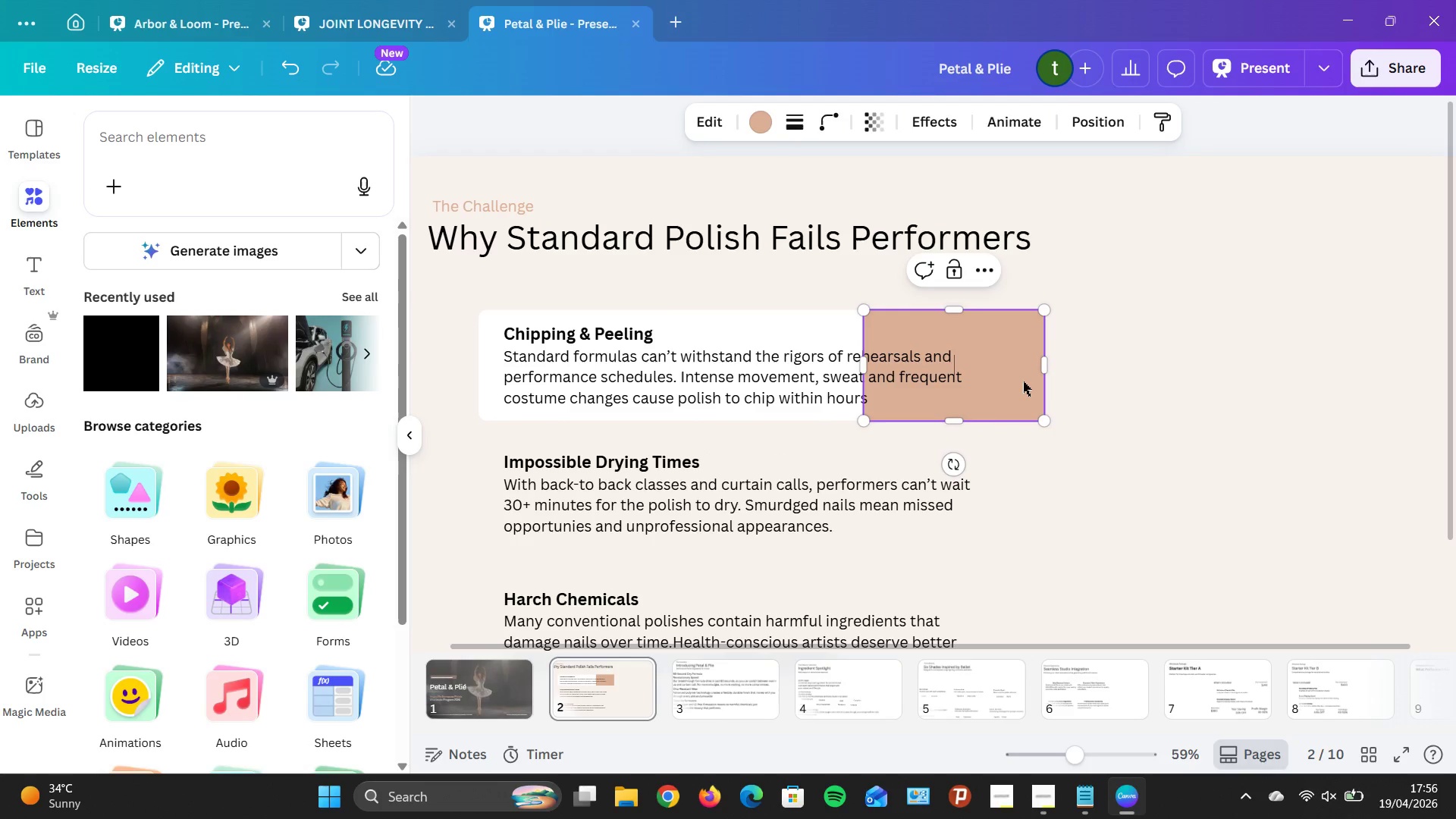 
left_click_drag(start_coordinate=[1023, 381], to_coordinate=[630, 384])
 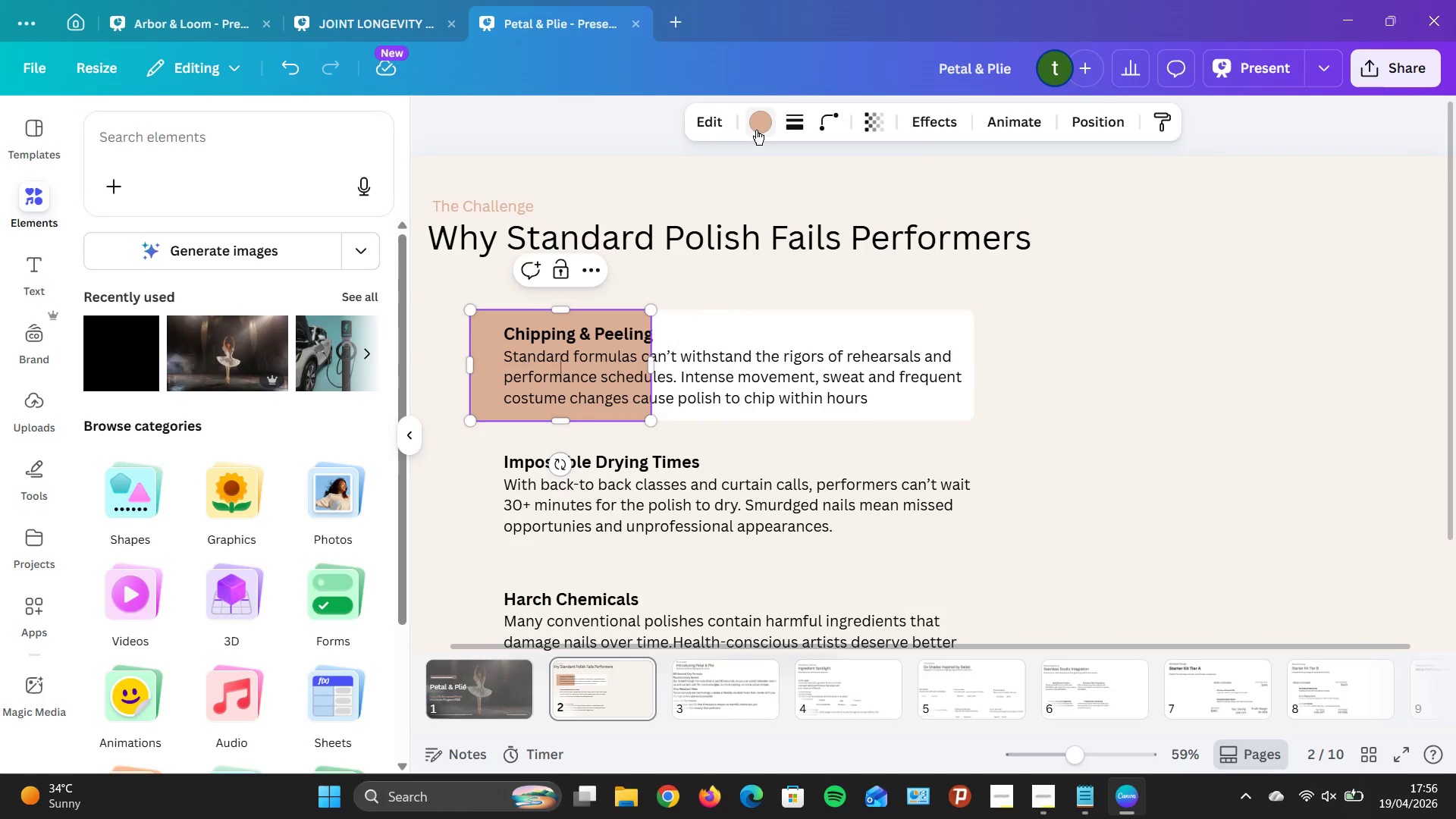 
left_click([763, 120])
 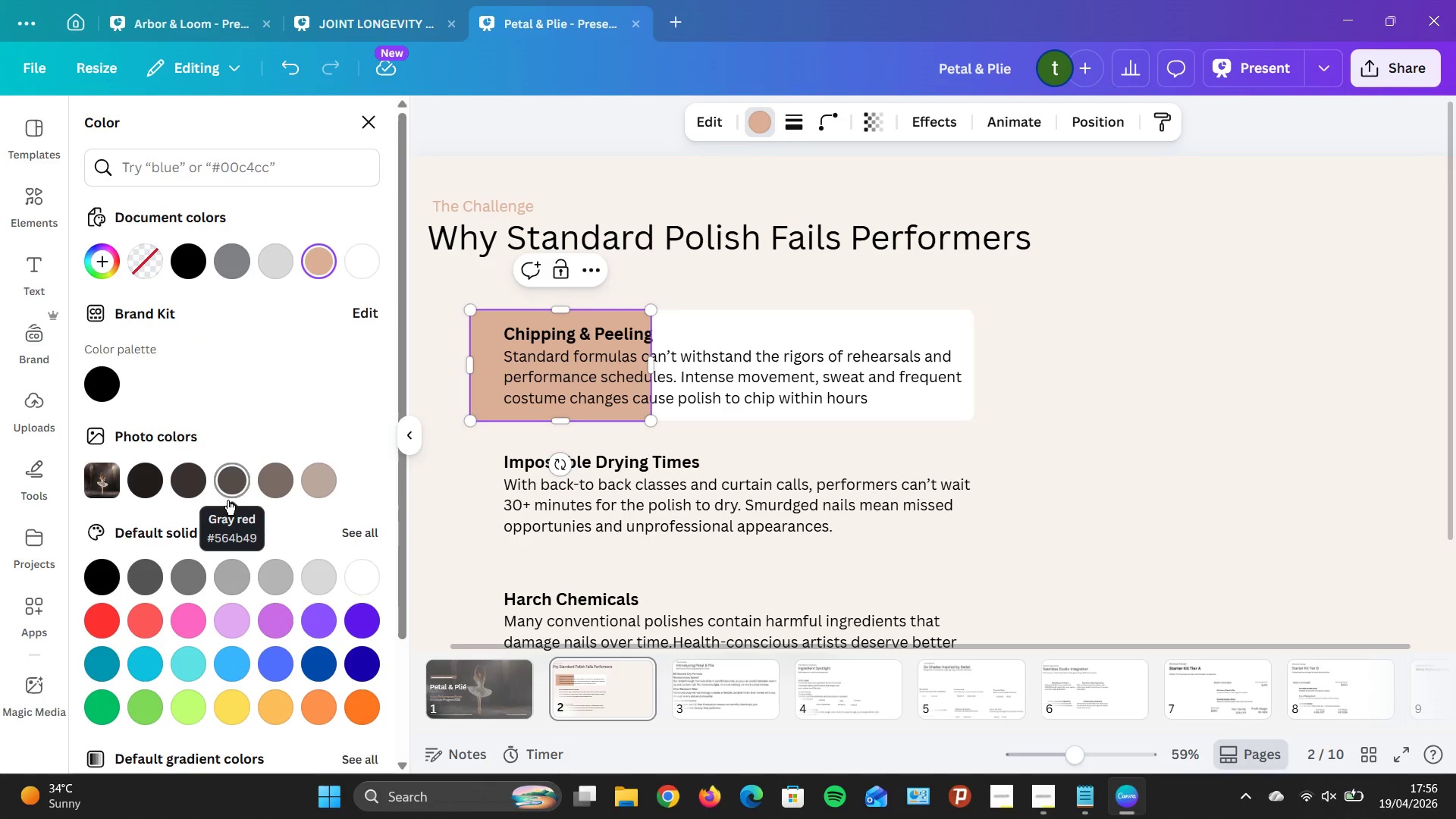 
wait(7.49)
 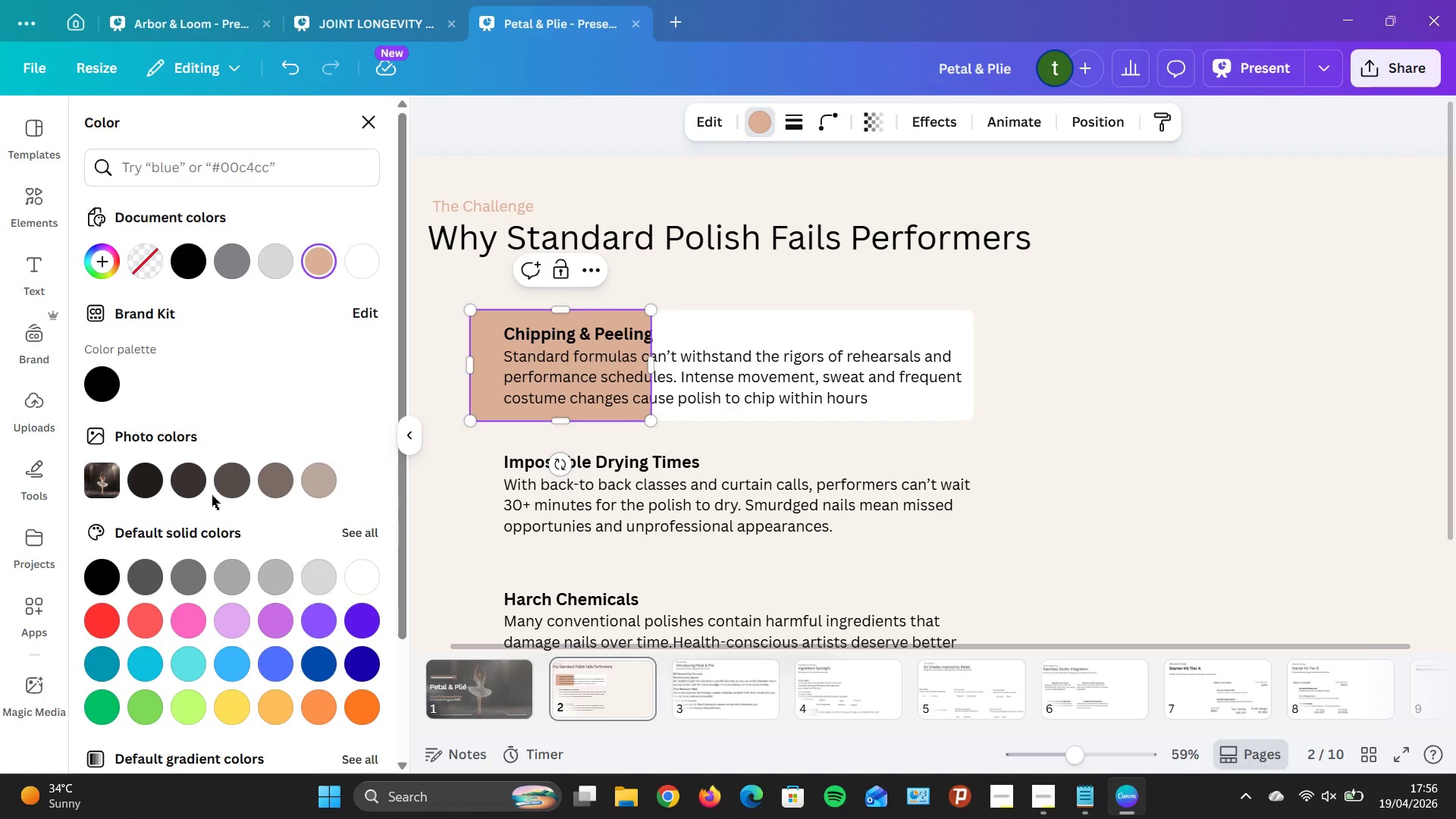 
left_click([1084, 118])
 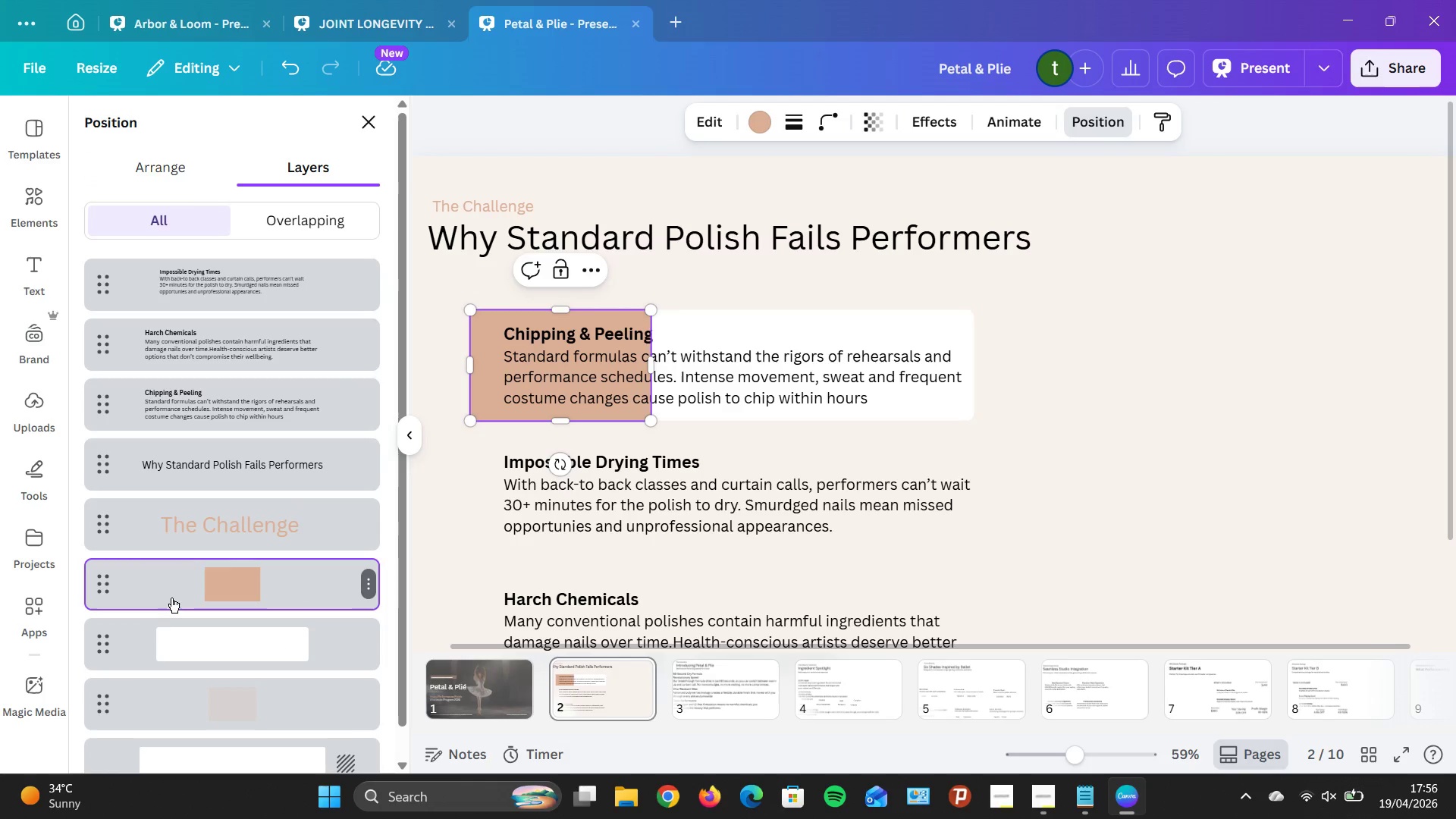 
left_click_drag(start_coordinate=[172, 596], to_coordinate=[176, 716])
 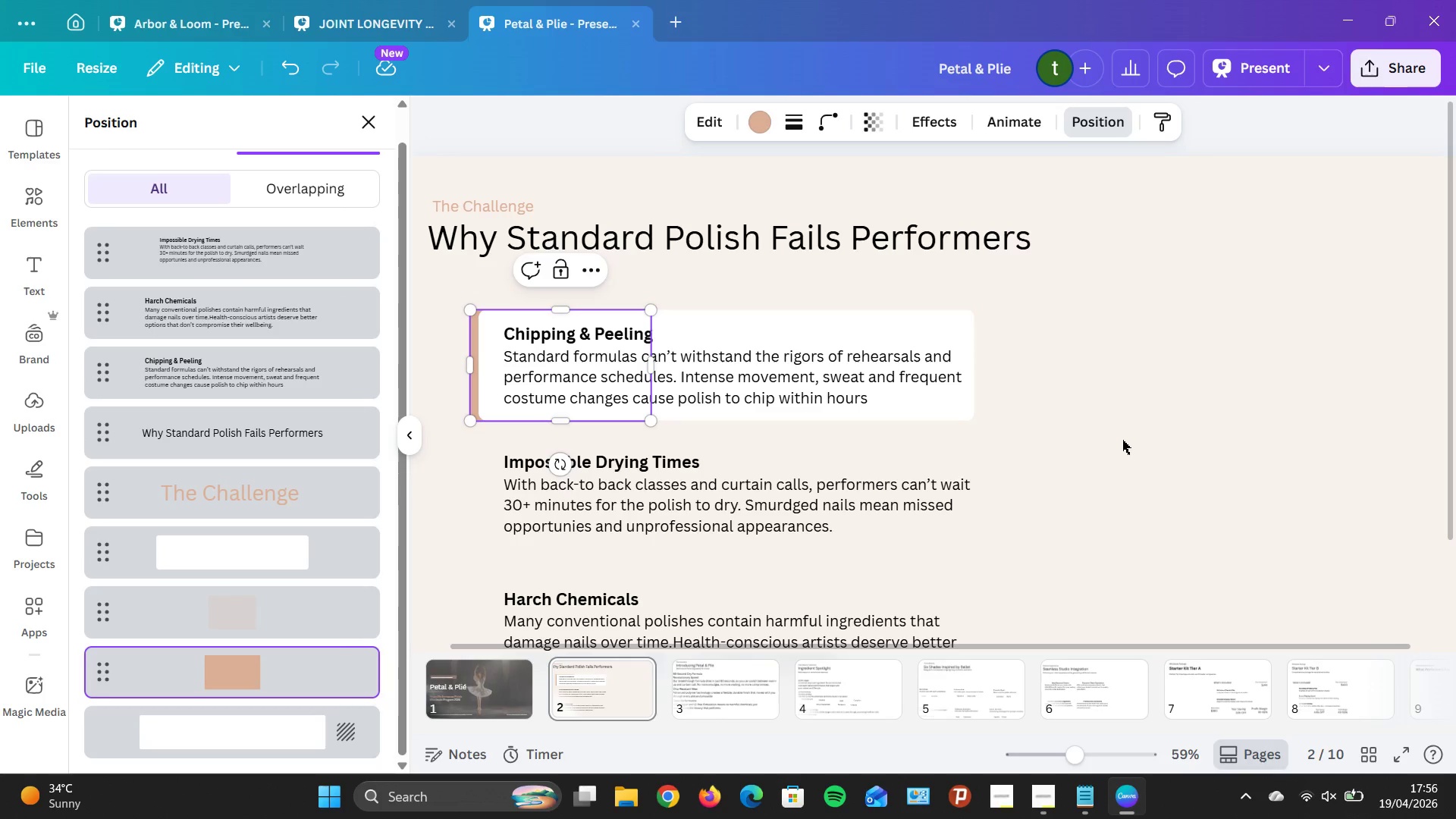 
left_click([1151, 431])
 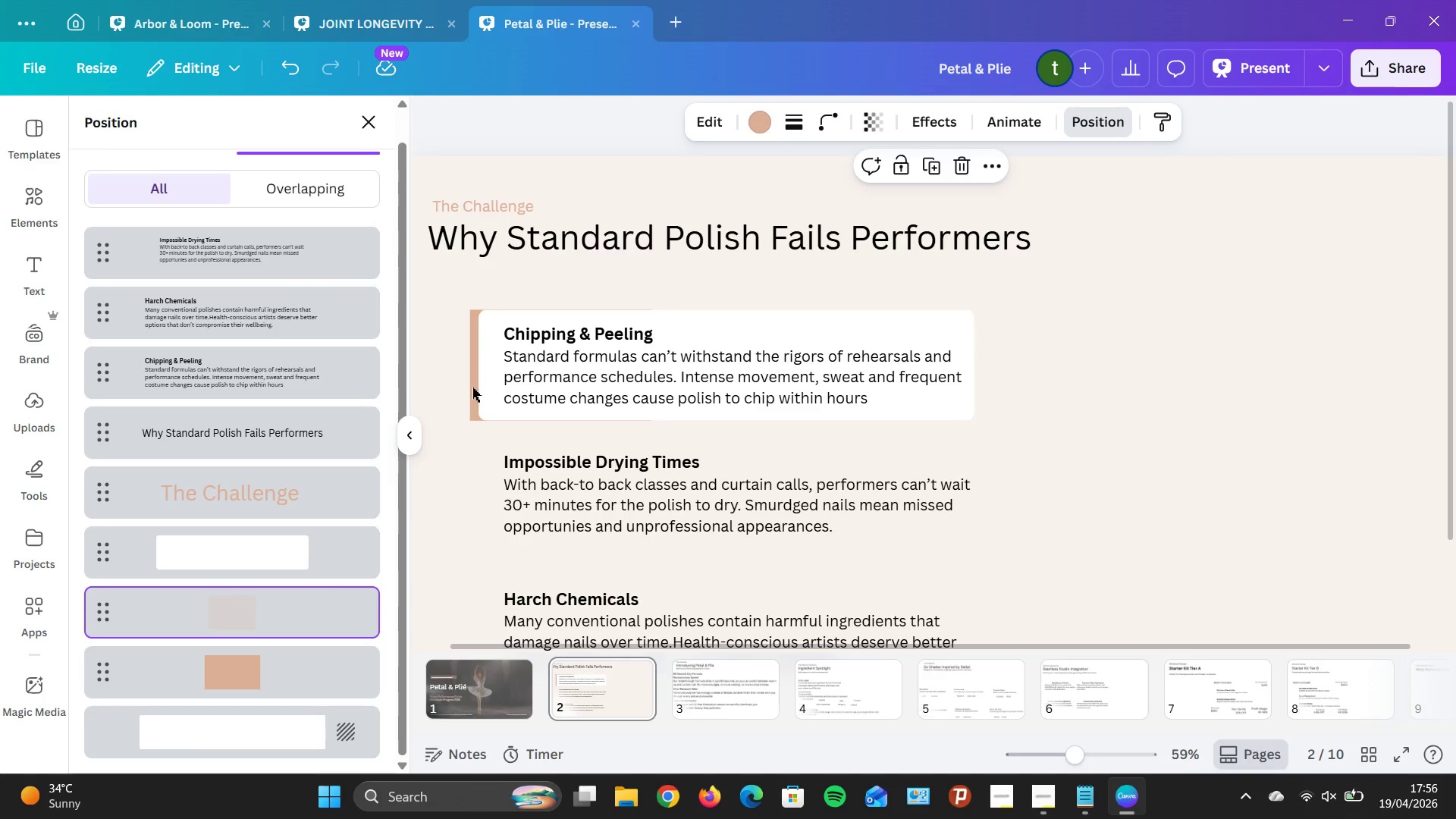 
left_click([472, 388])
 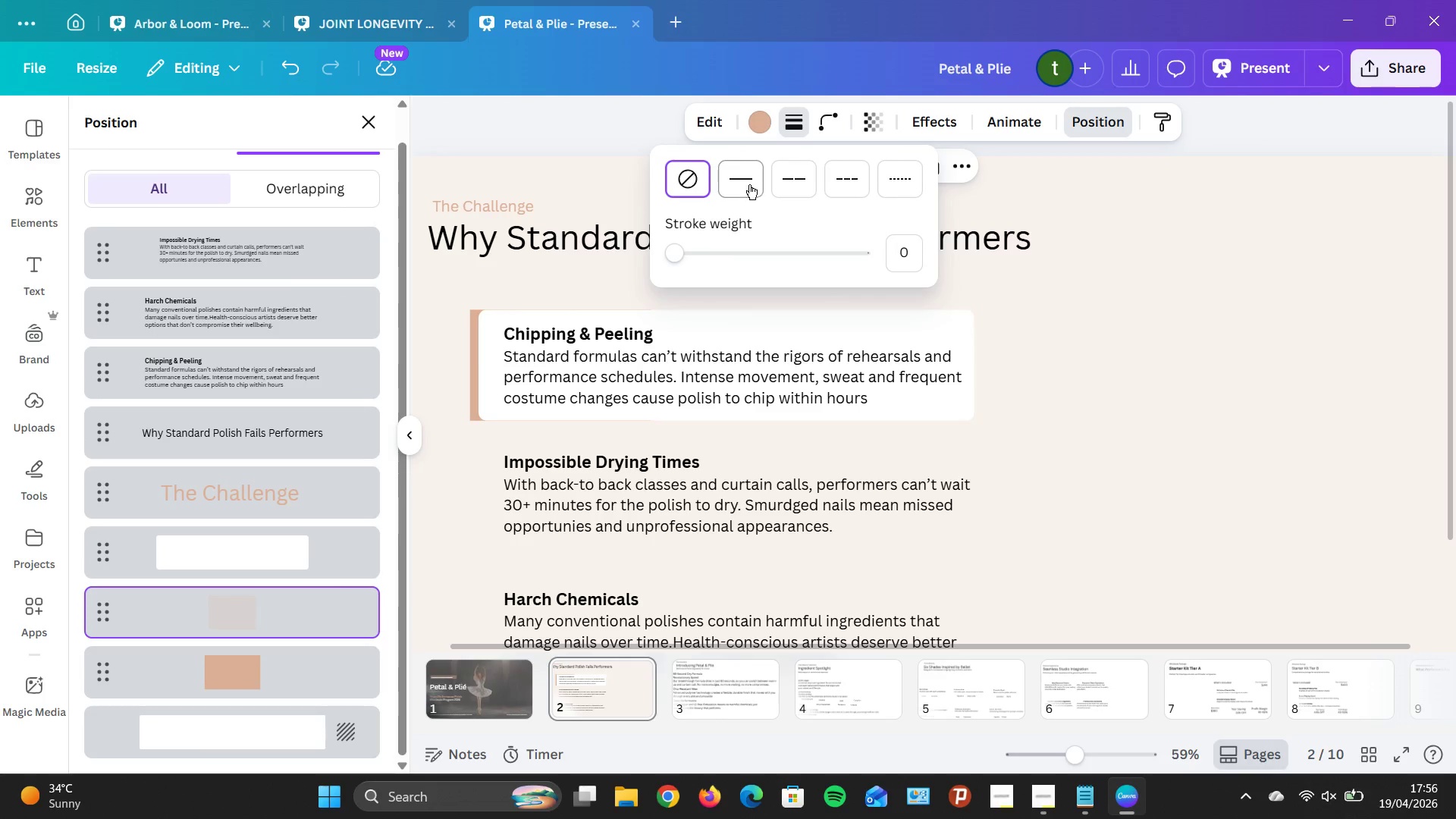 
wait(7.28)
 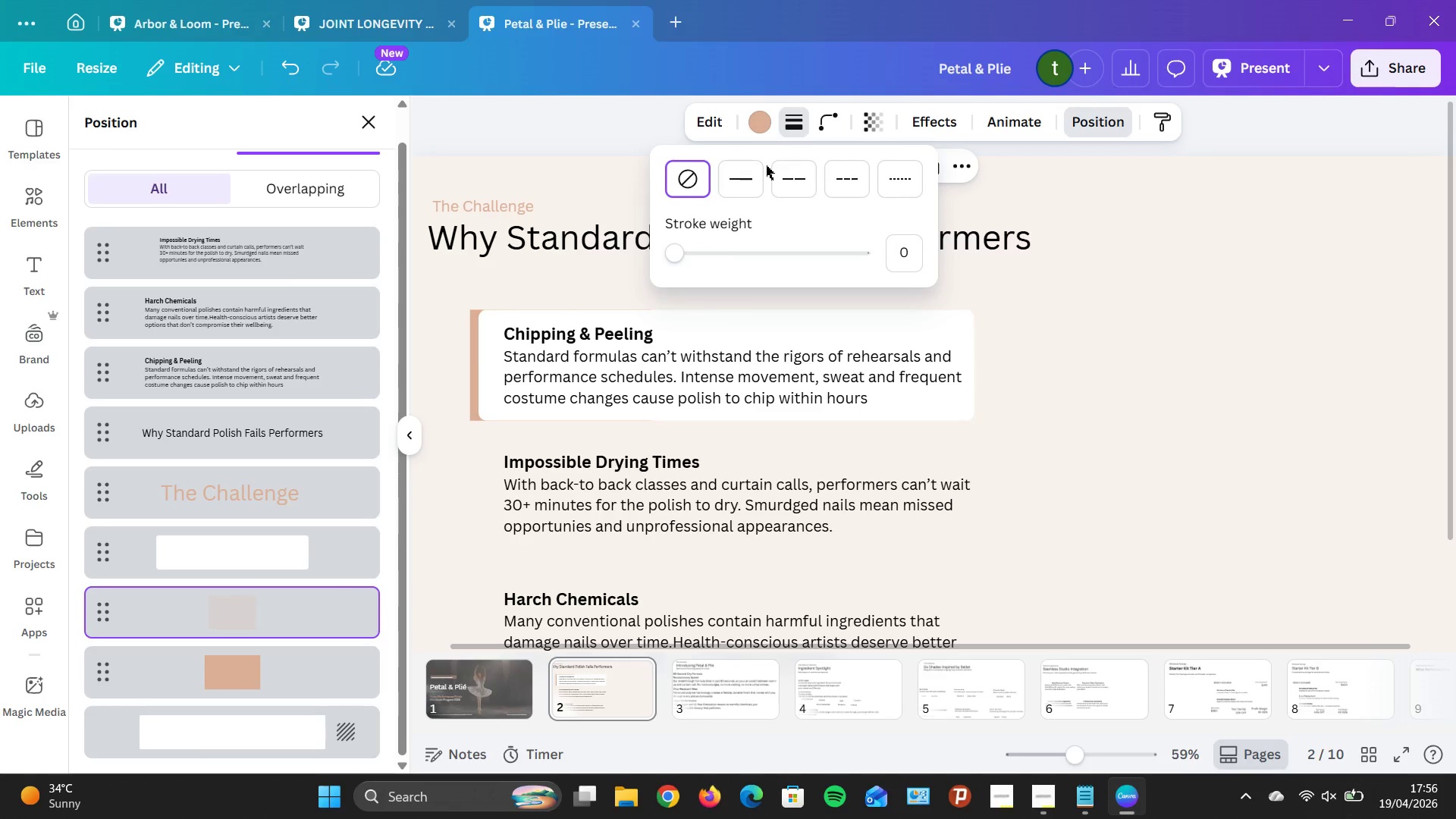 
left_click([817, 119])
 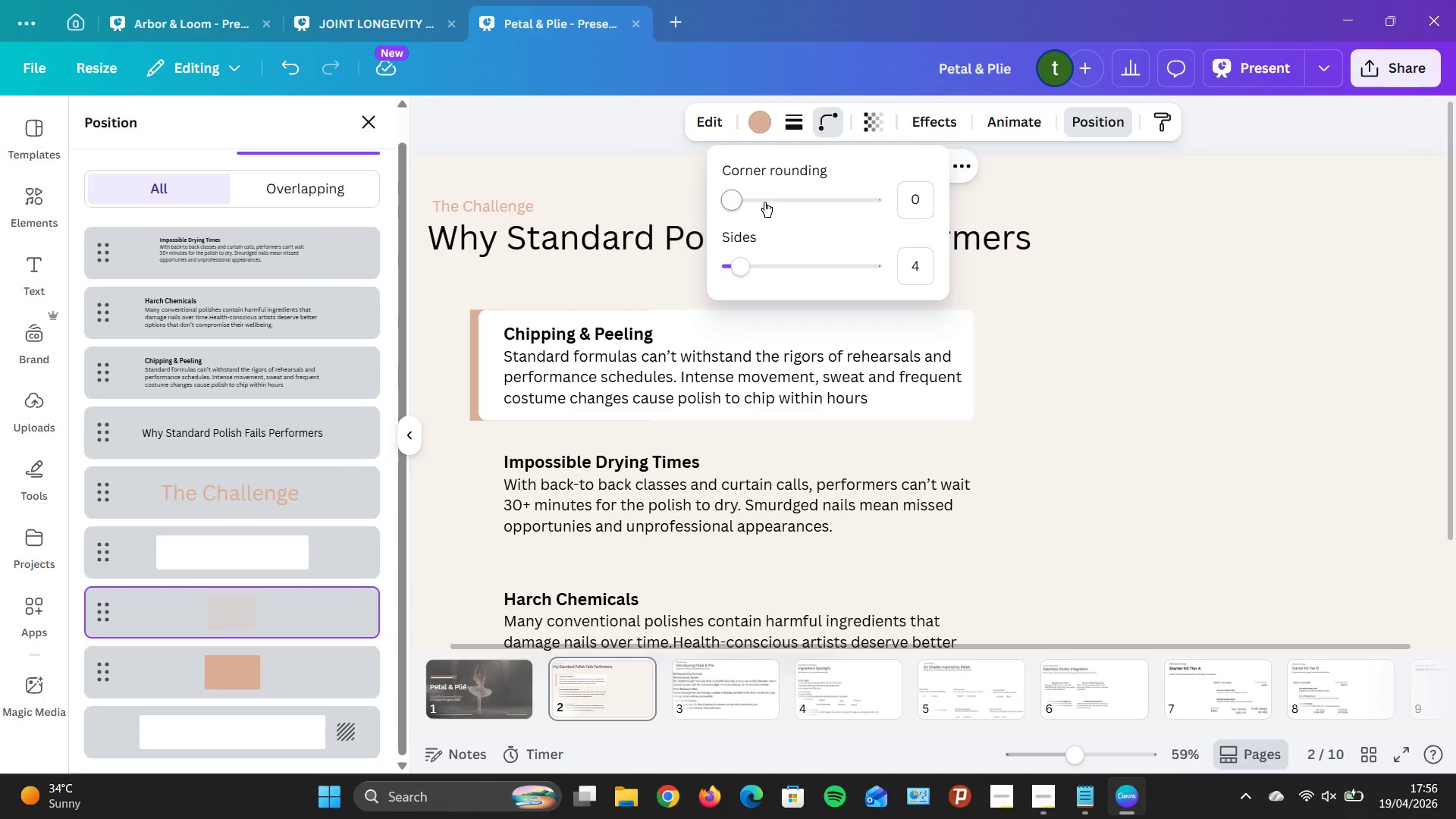 
left_click([764, 202])
 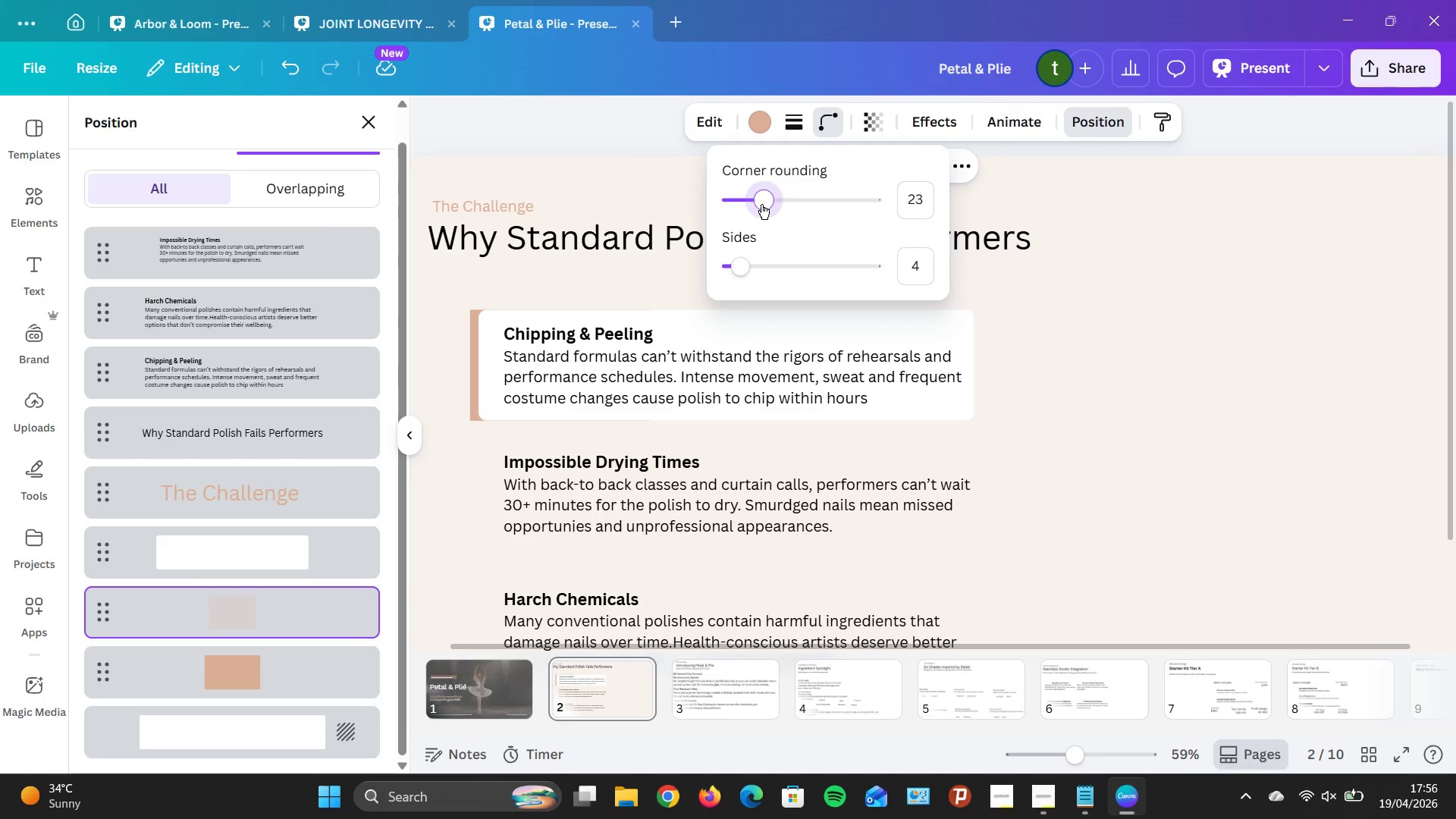 
key(ArrowLeft)
 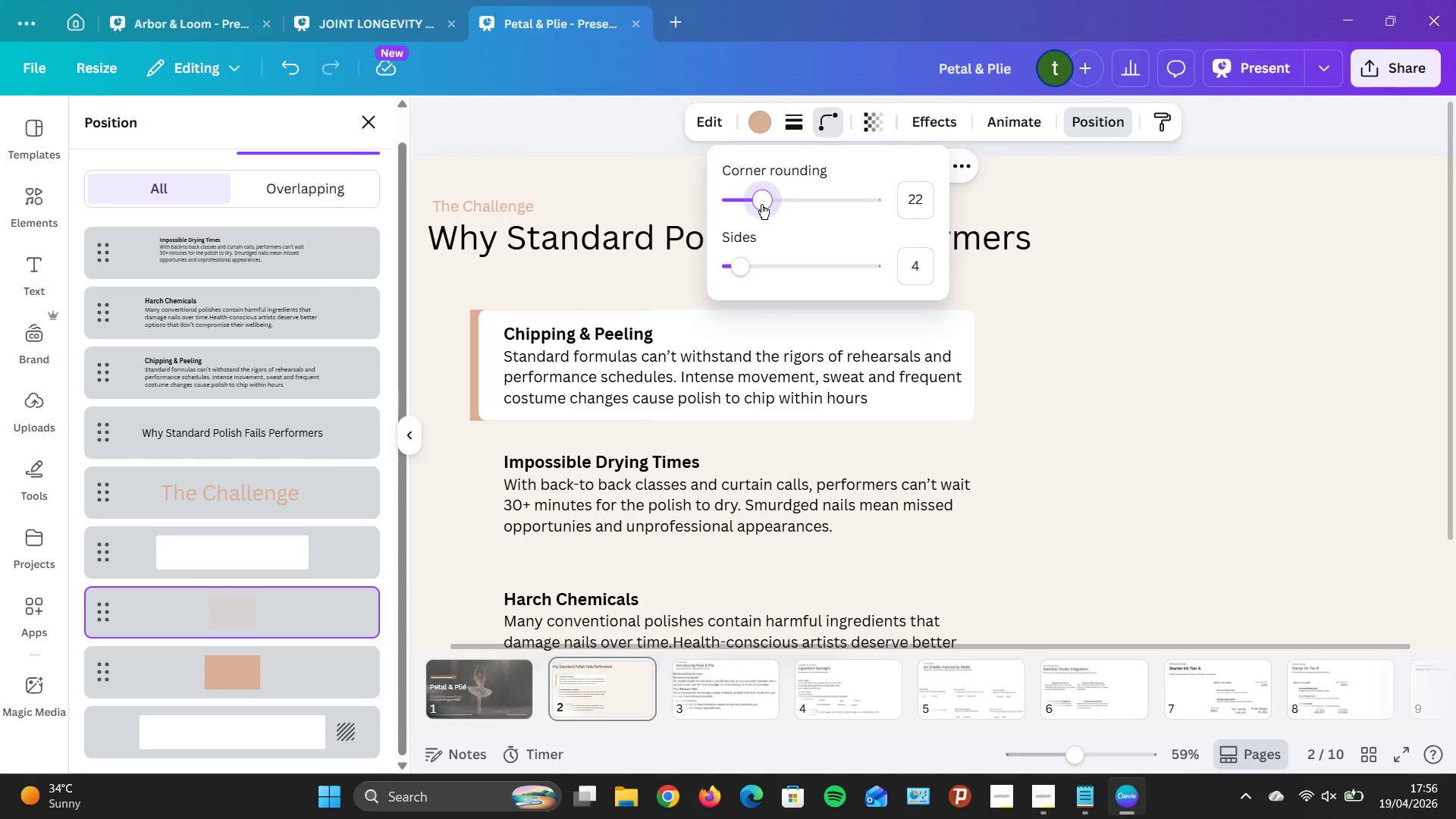 
key(ArrowLeft)
 